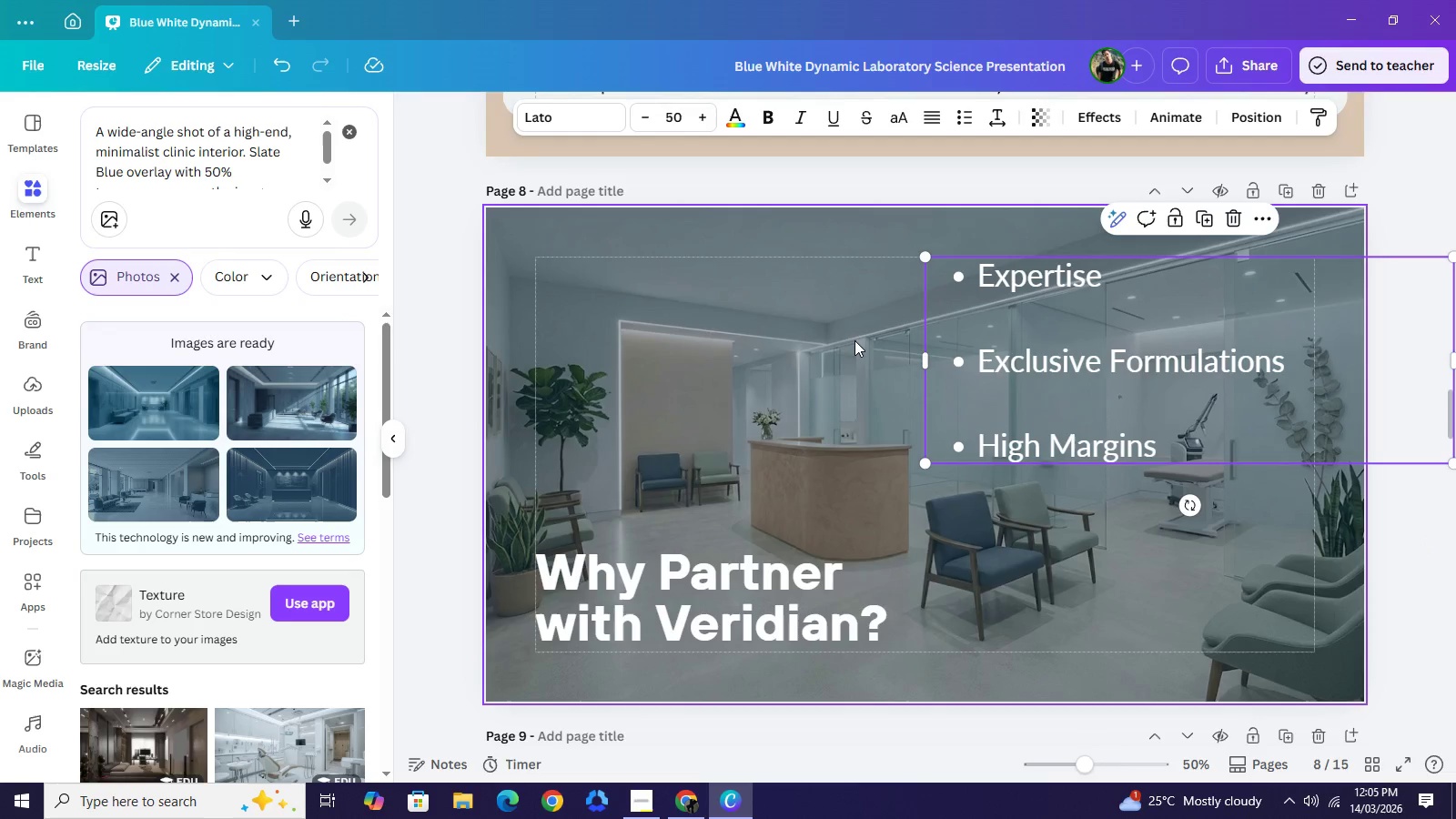 
left_click([854, 340])
 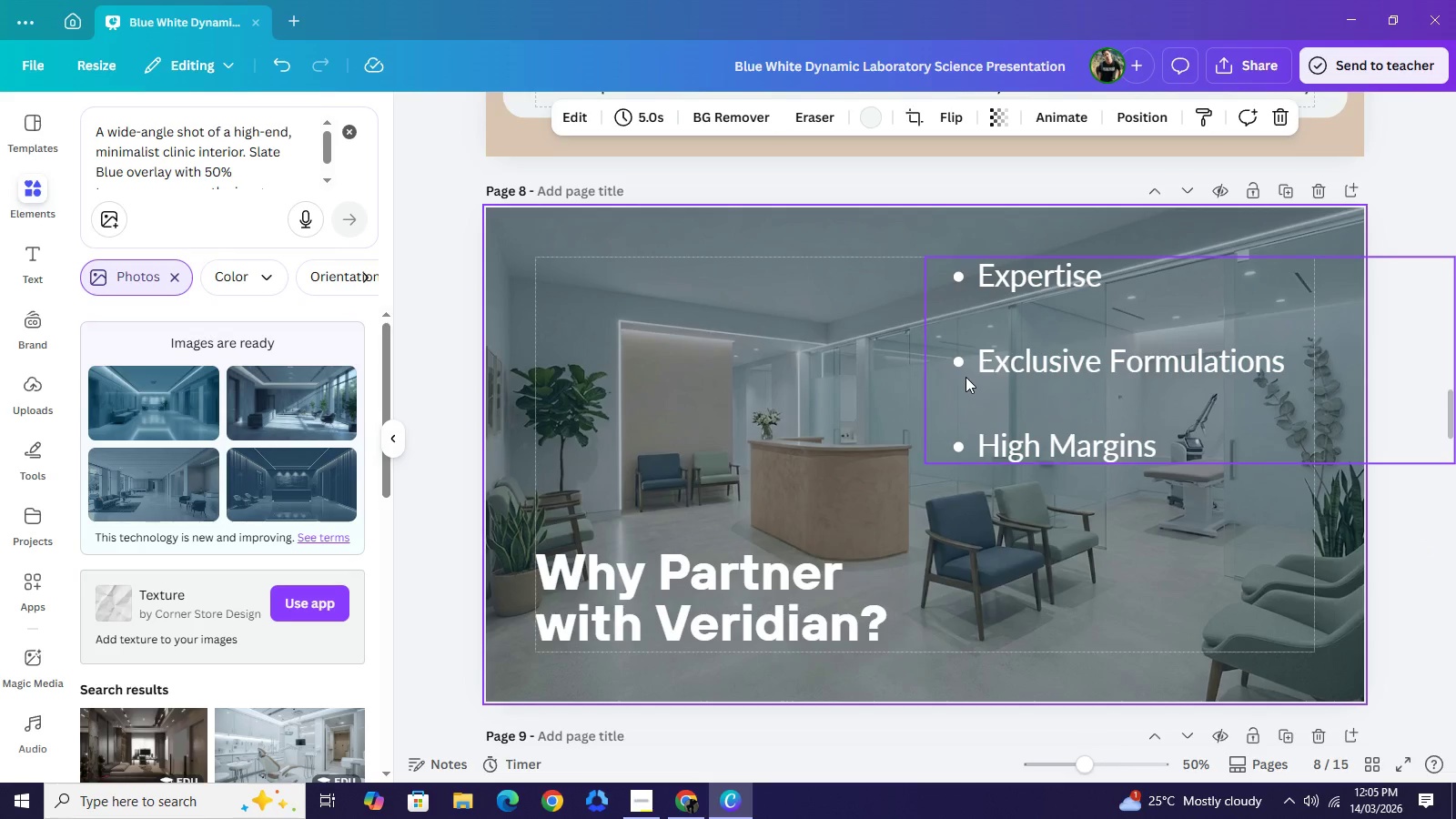 
left_click([966, 377])
 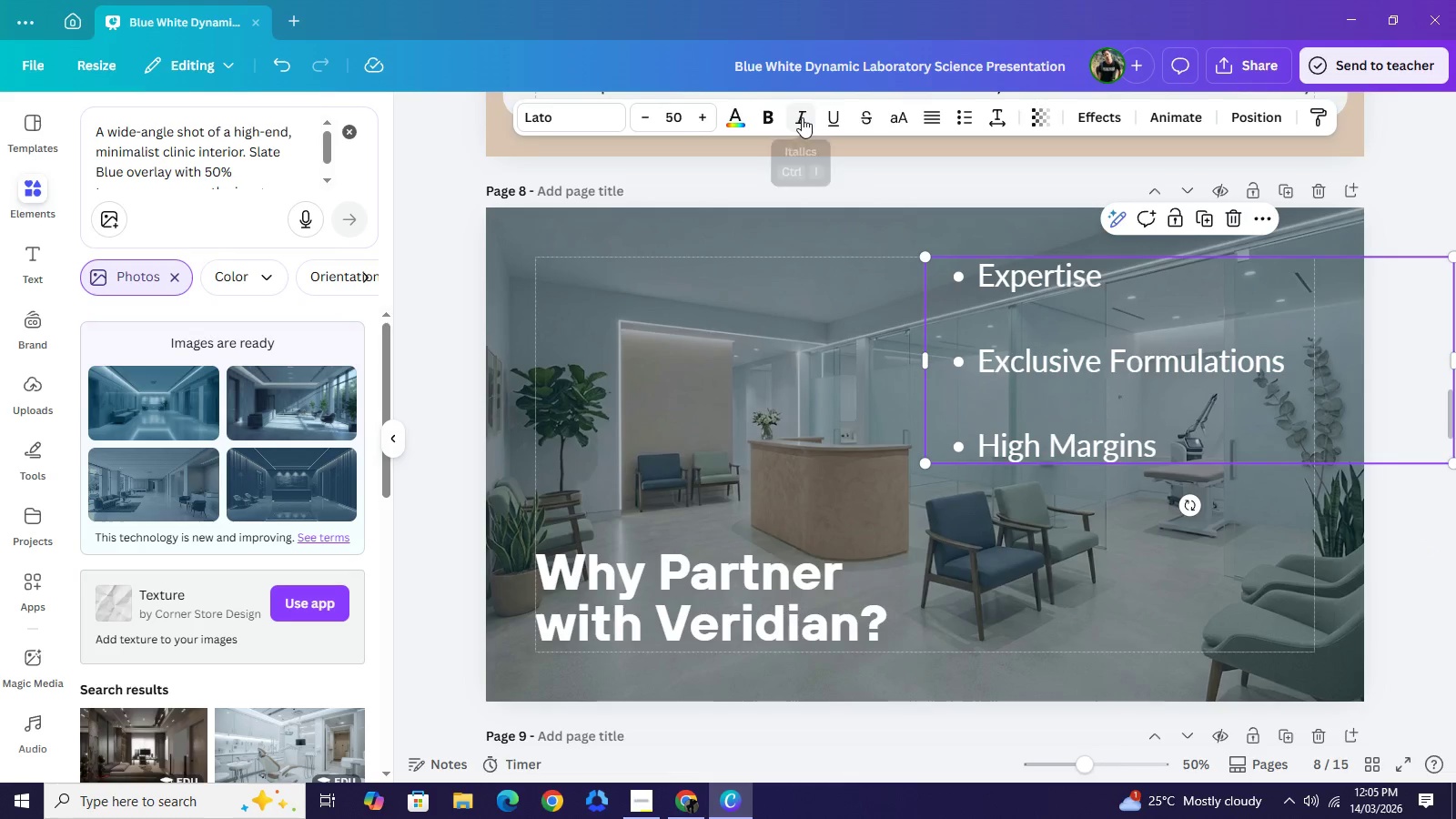 
left_click([802, 117])
 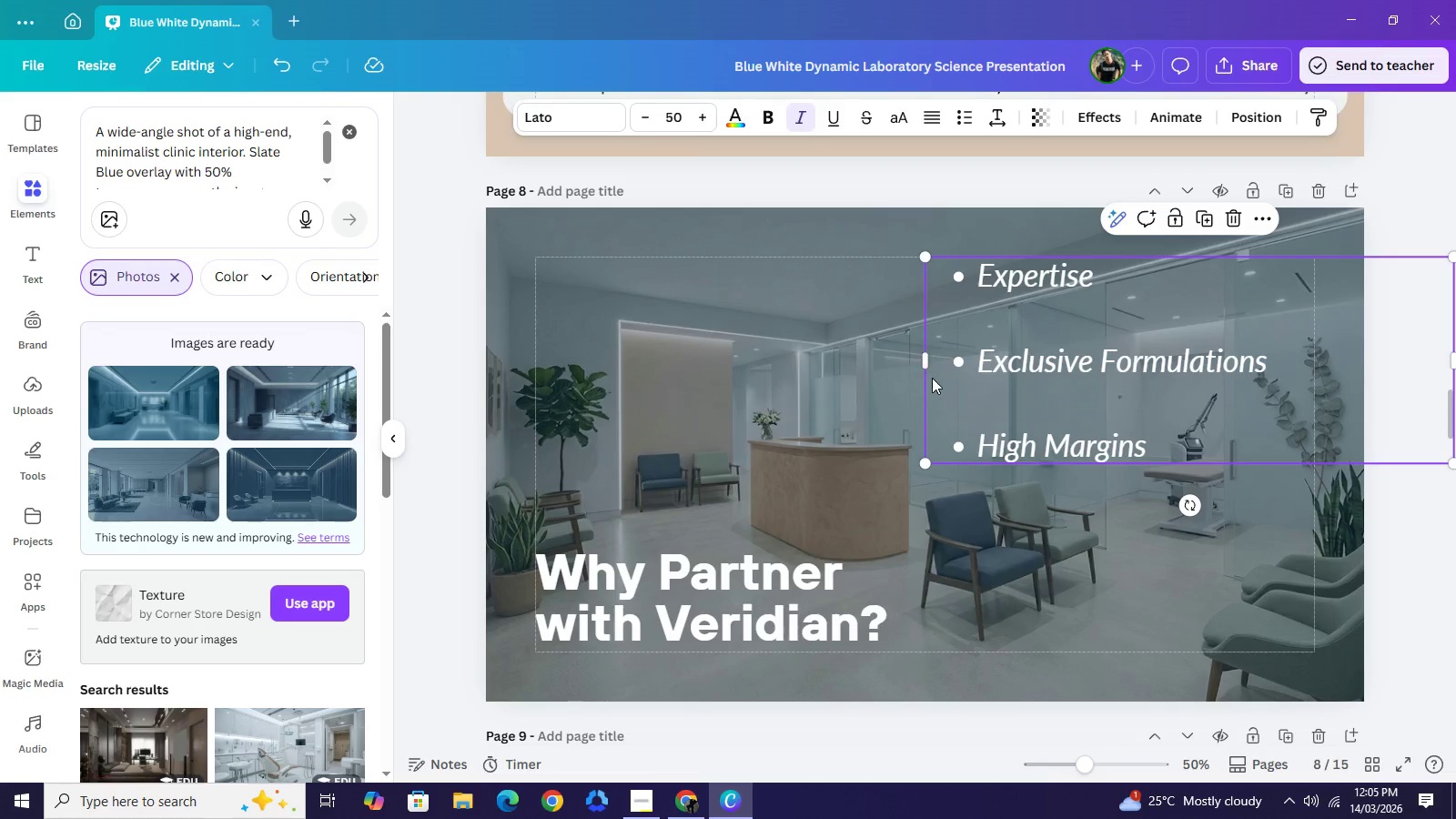 
left_click_drag(start_coordinate=[961, 374], to_coordinate=[945, 370])
 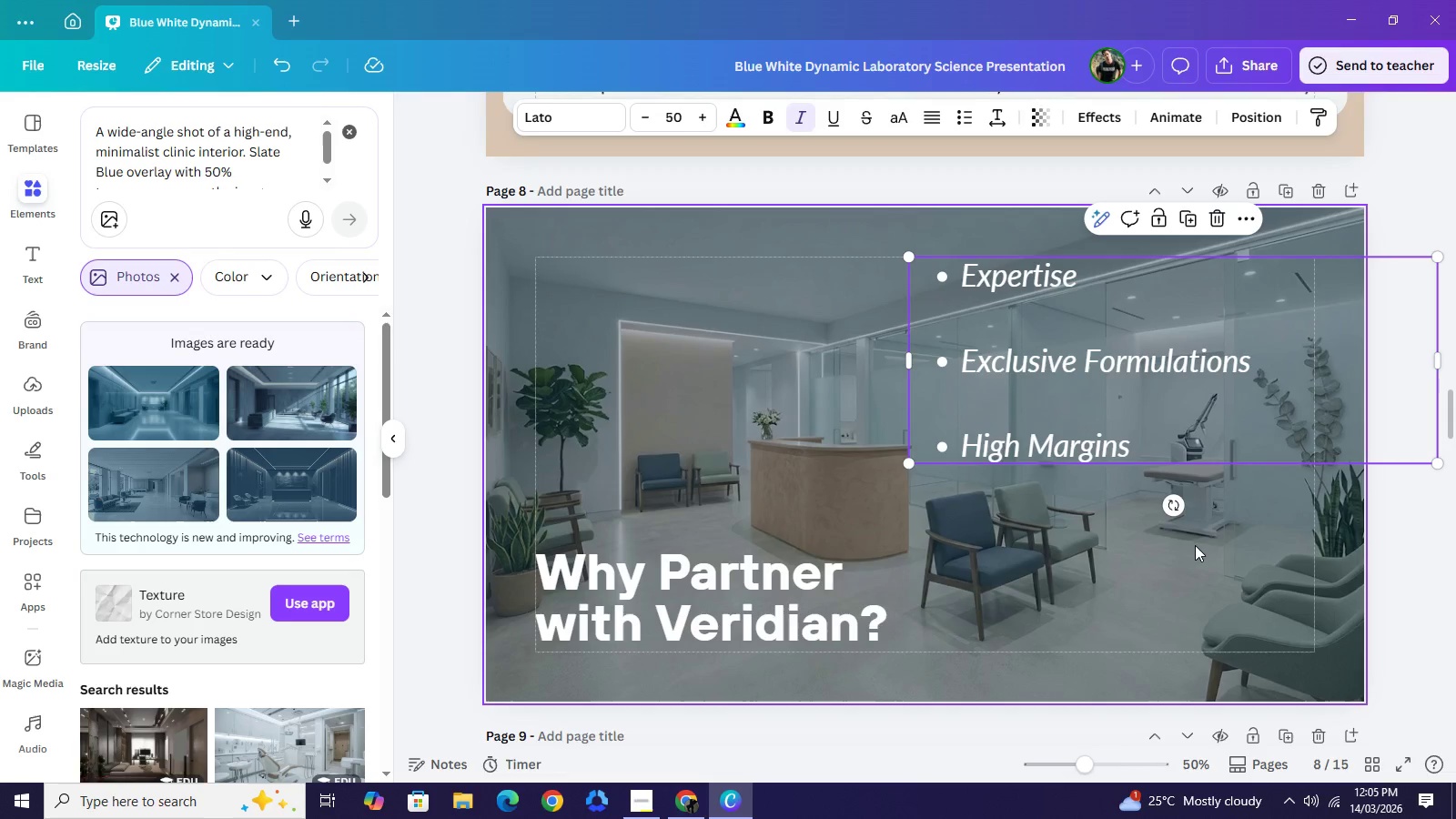 
left_click([1195, 545])
 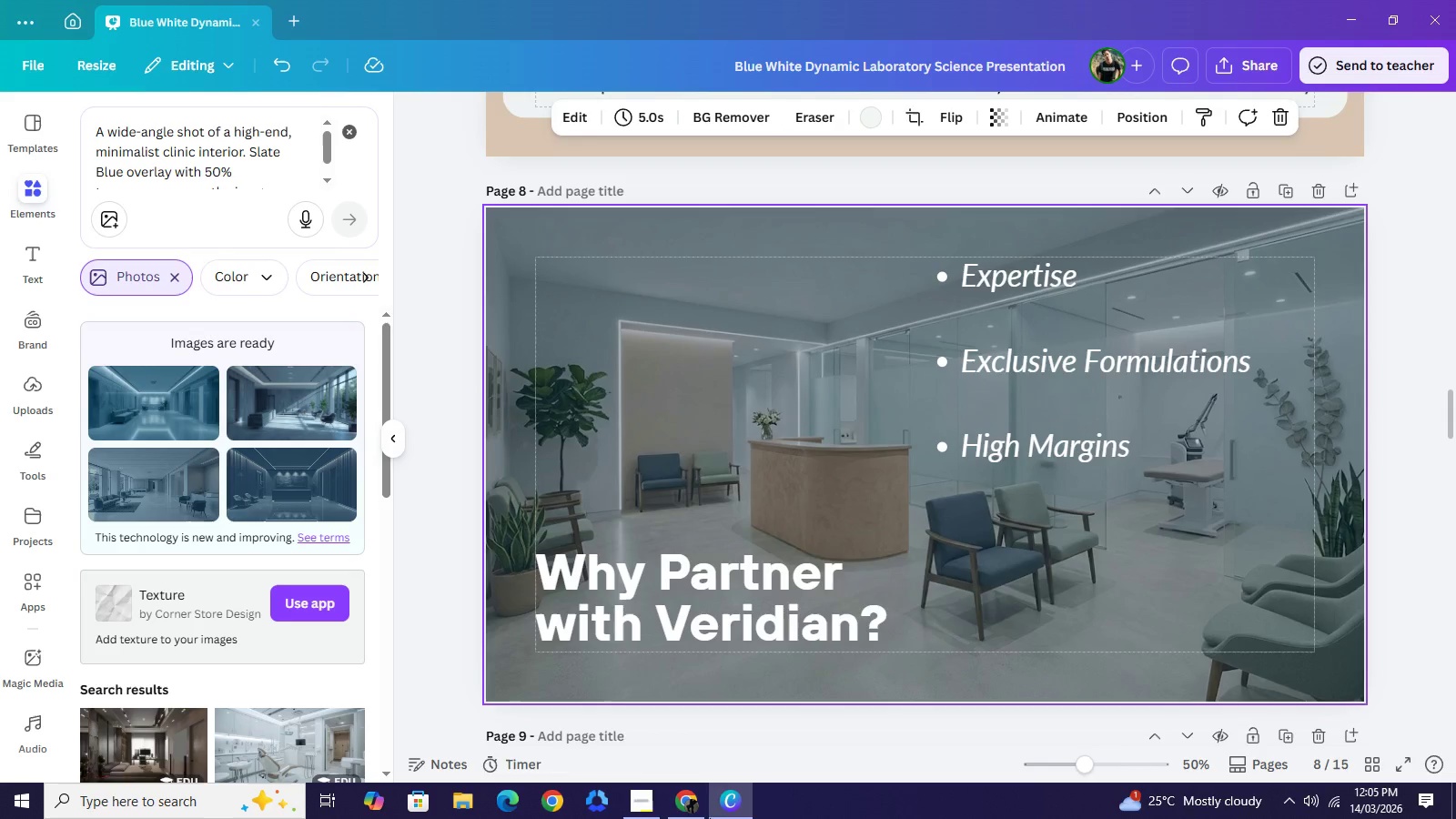 
left_click([684, 800])
 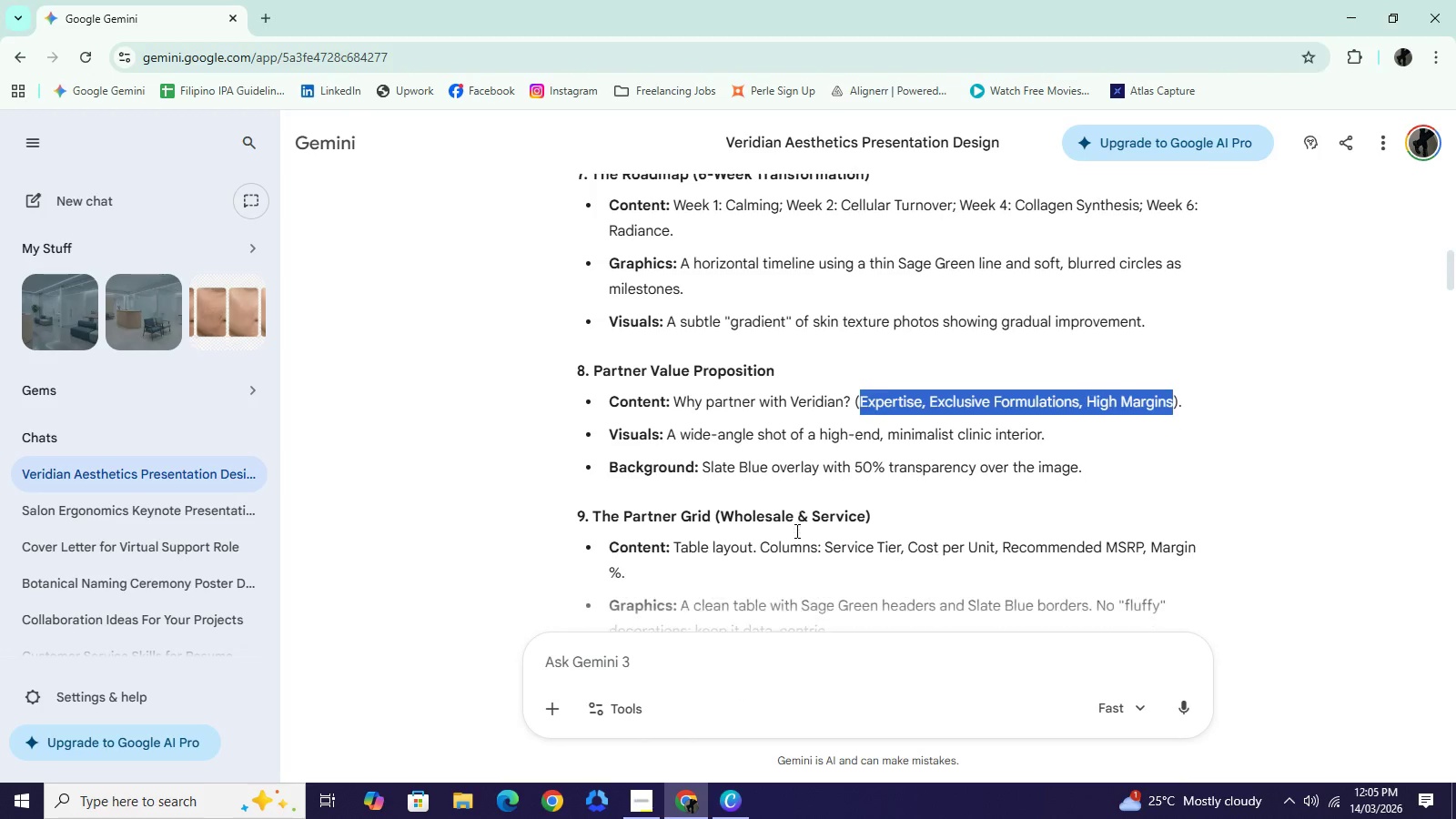 
scroll: coordinate [795, 531], scroll_direction: down, amount: 1.0
 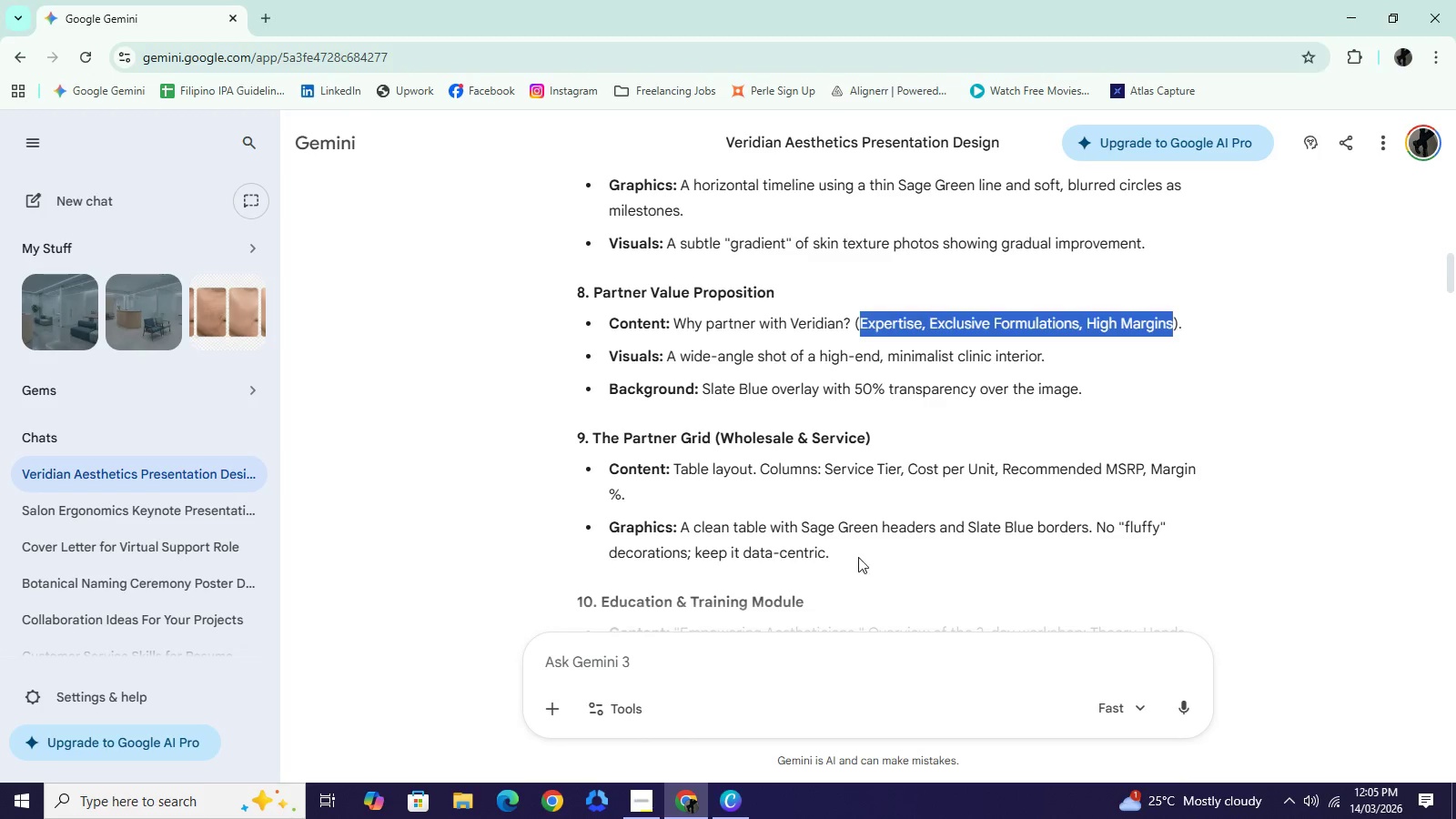 
wait(8.32)
 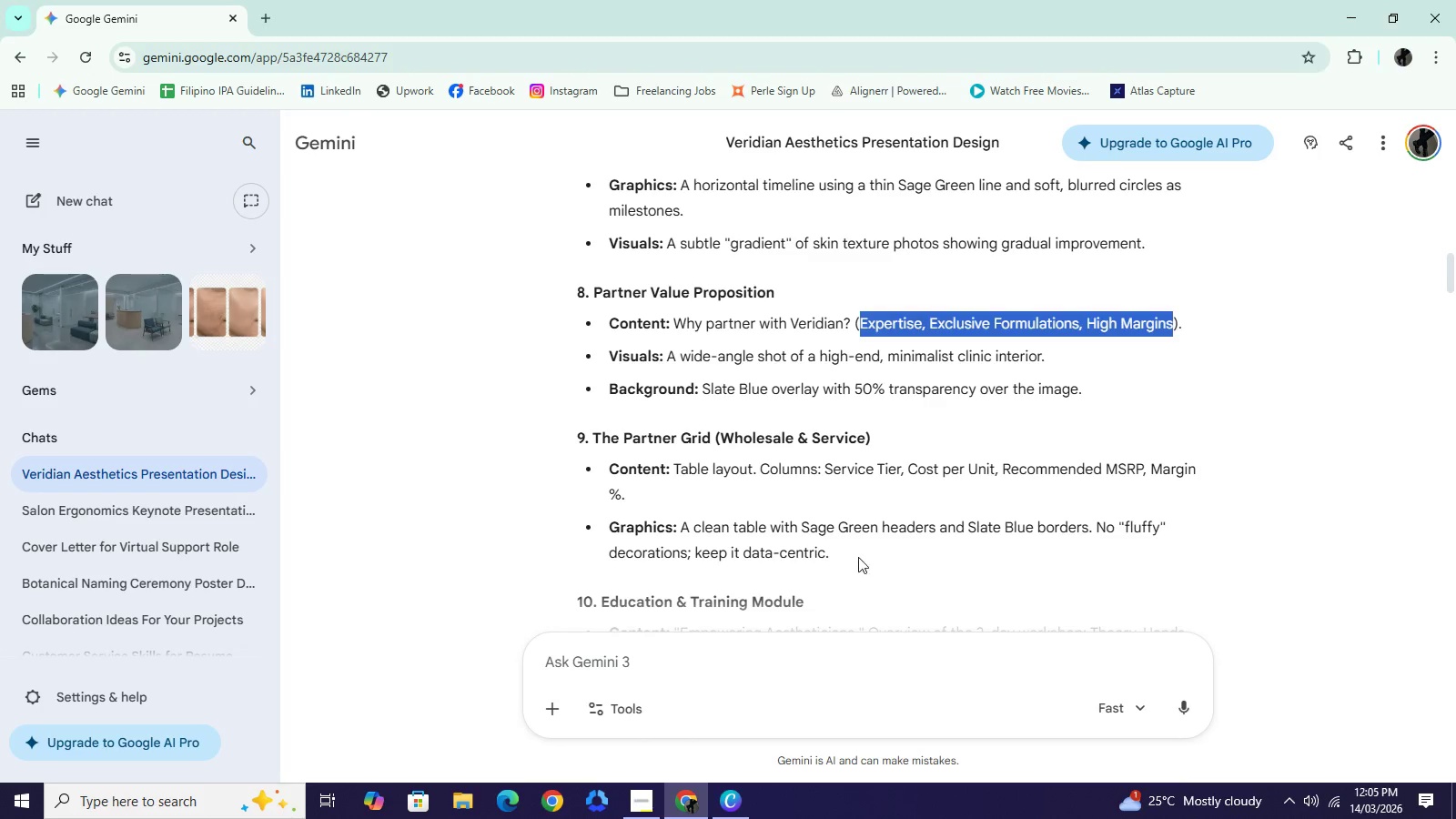 
scroll: coordinate [786, 516], scroll_direction: down, amount: 1.0
 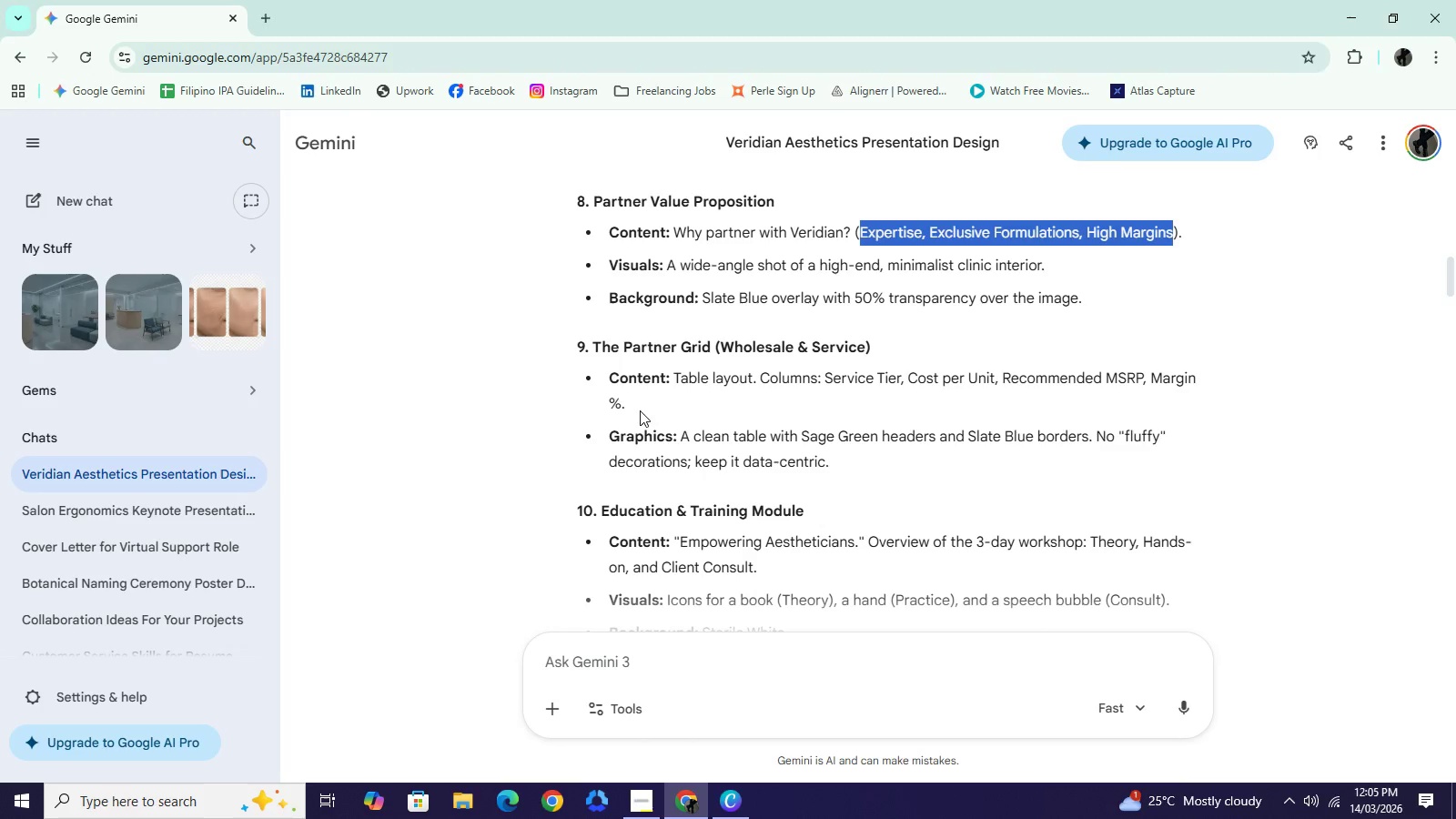 
wait(5.44)
 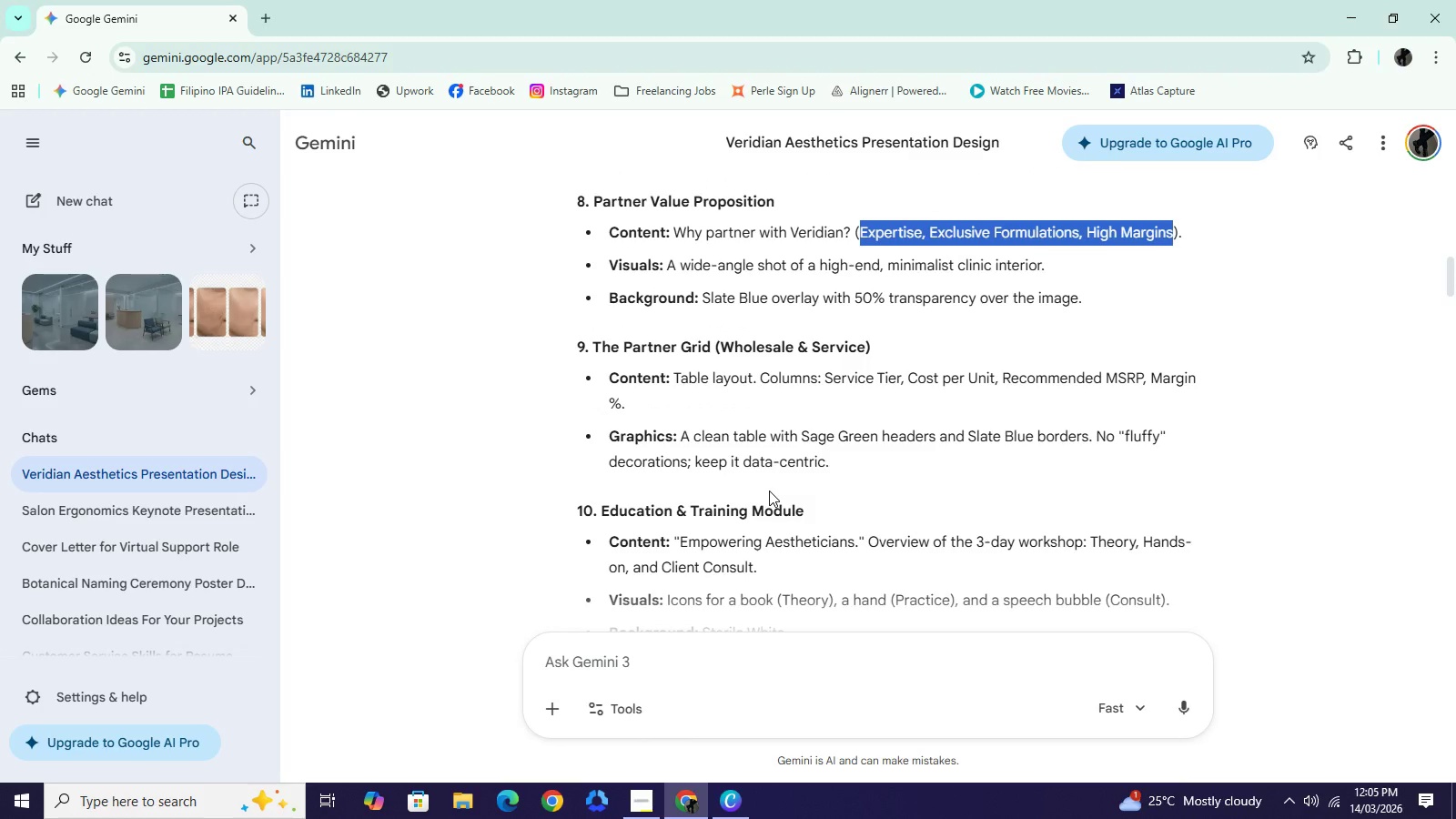 
left_click_drag(start_coordinate=[612, 380], to_coordinate=[841, 473])
 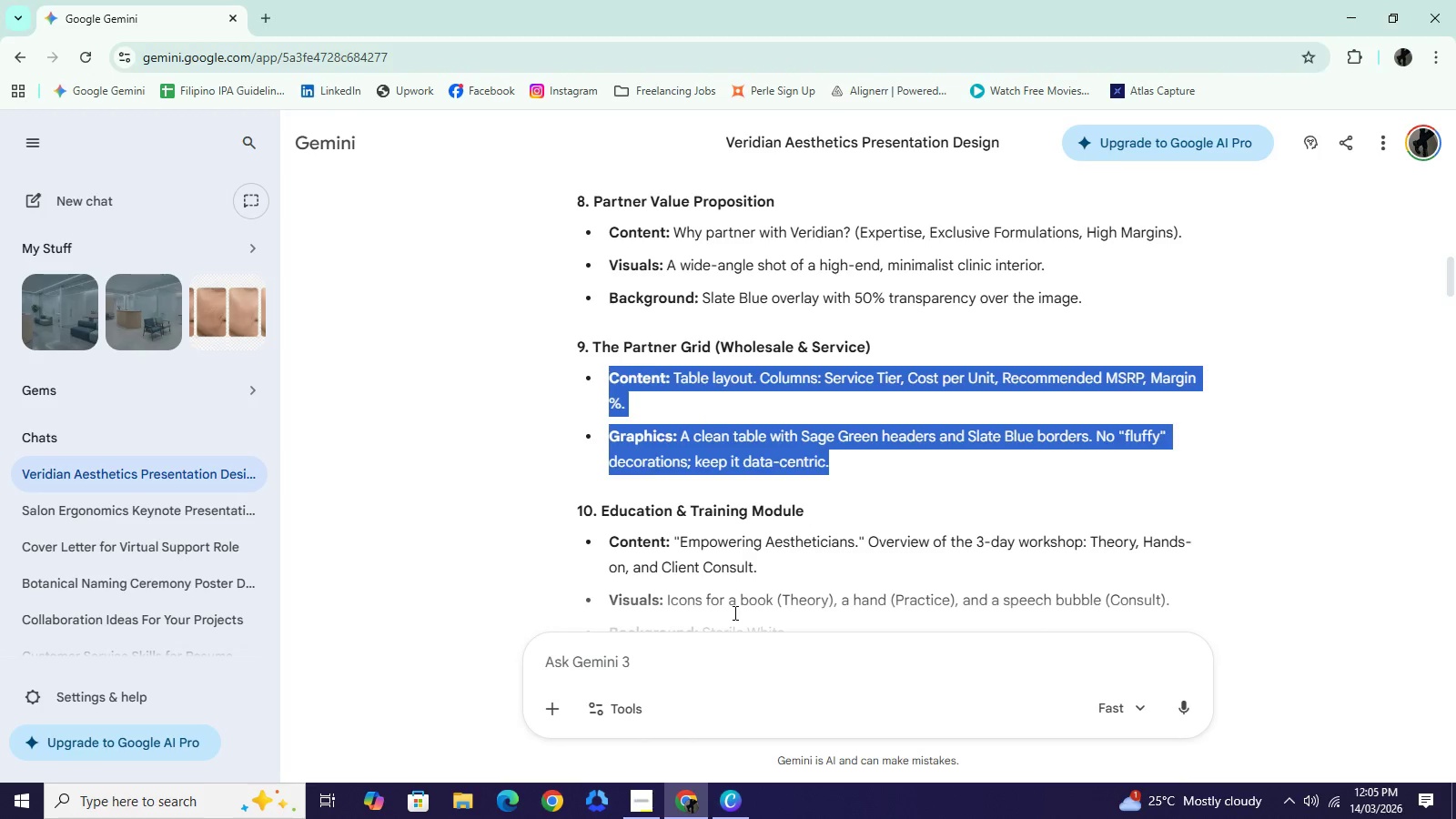 
key(Control+C)
 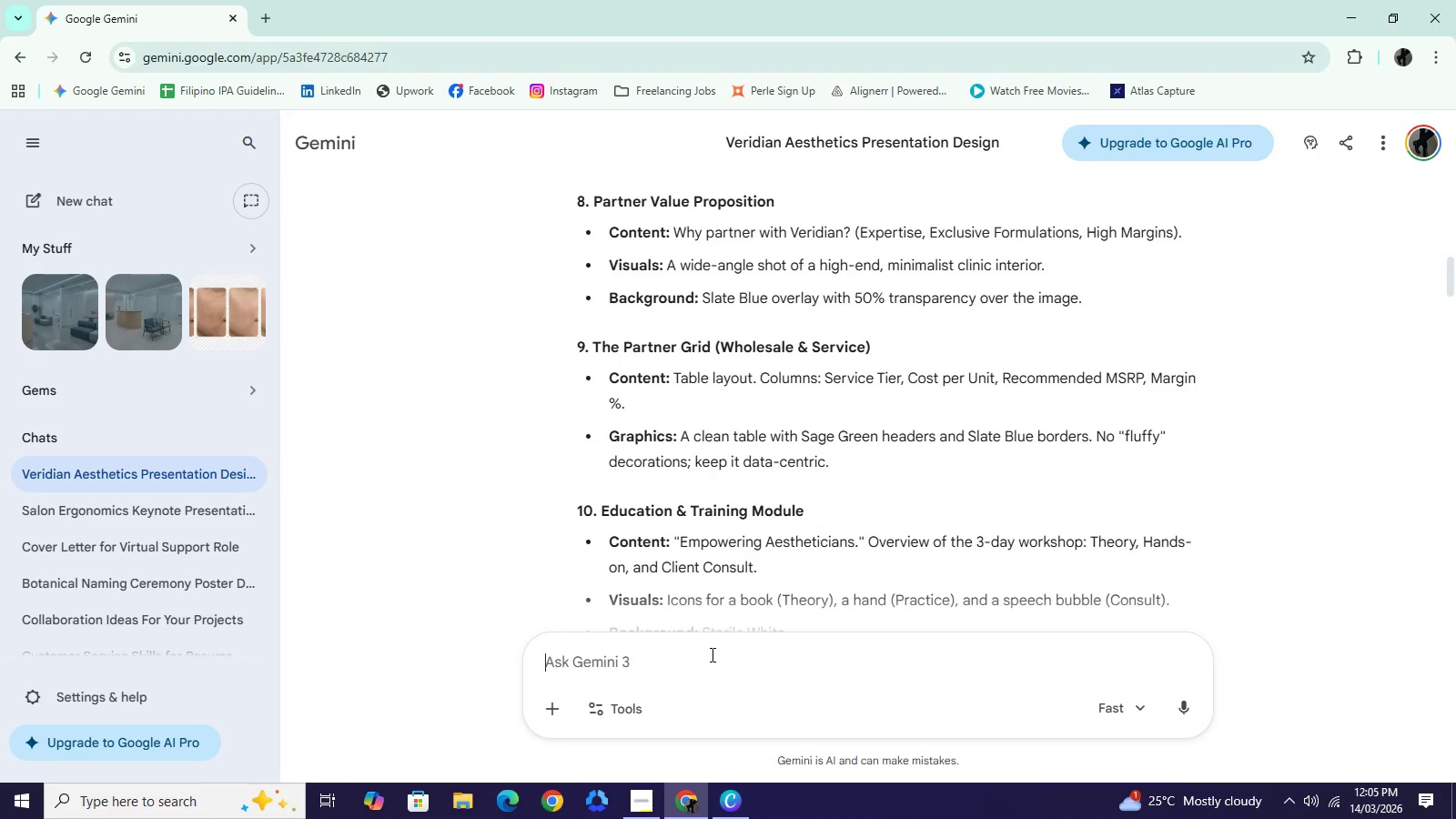 
left_click([711, 654])
 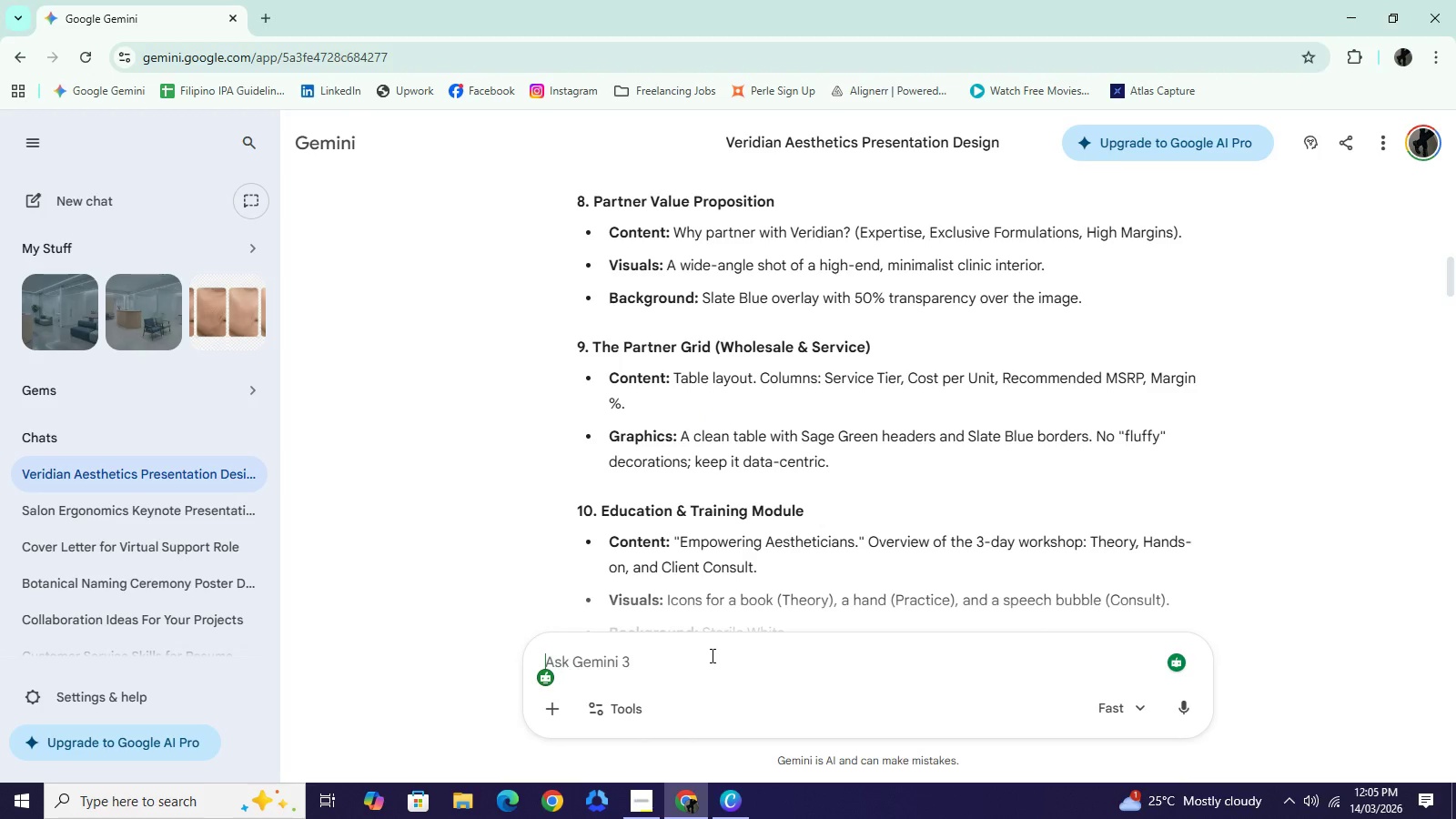 
type(I need an image: )
 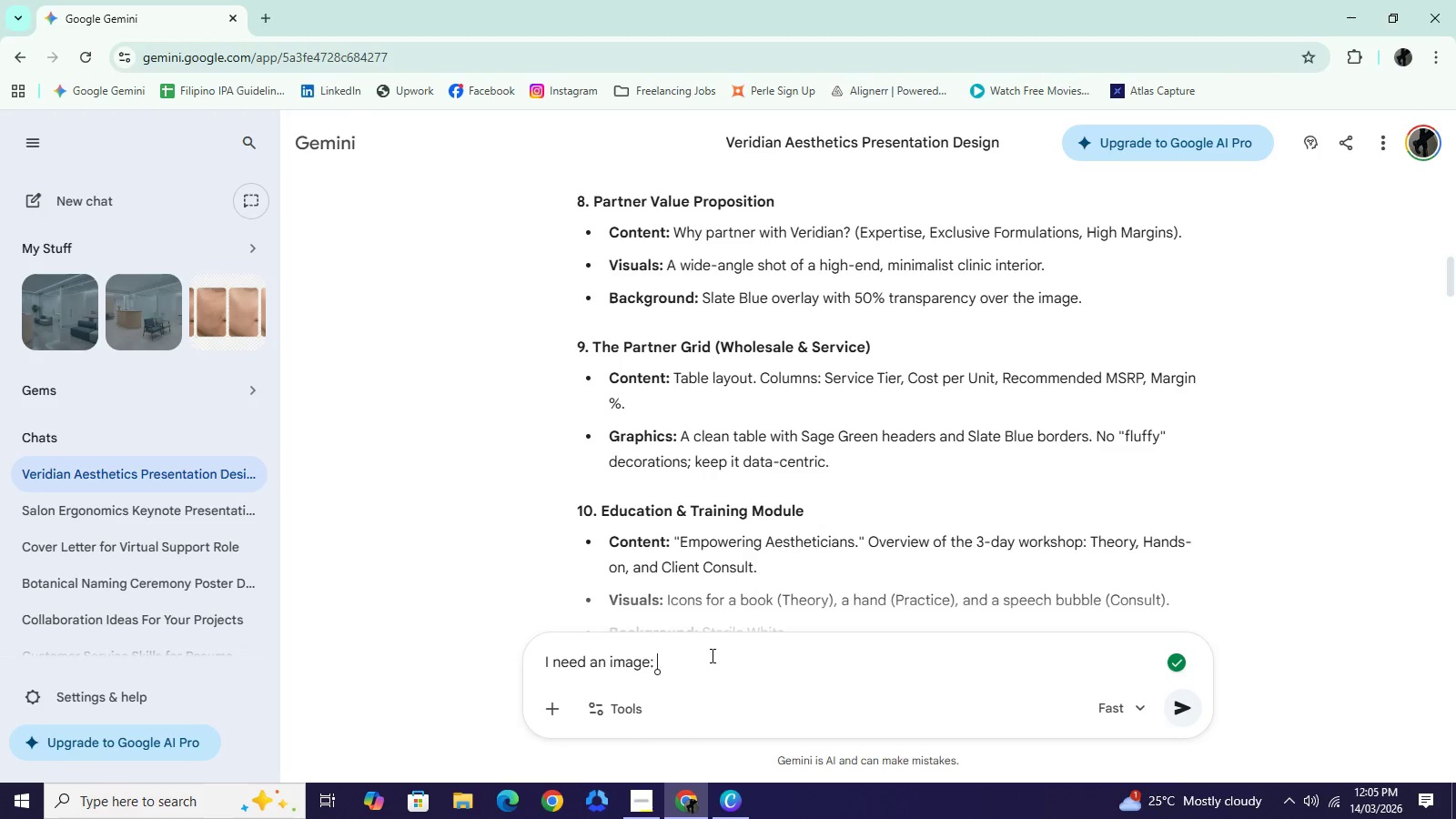 
key(Control+V)
 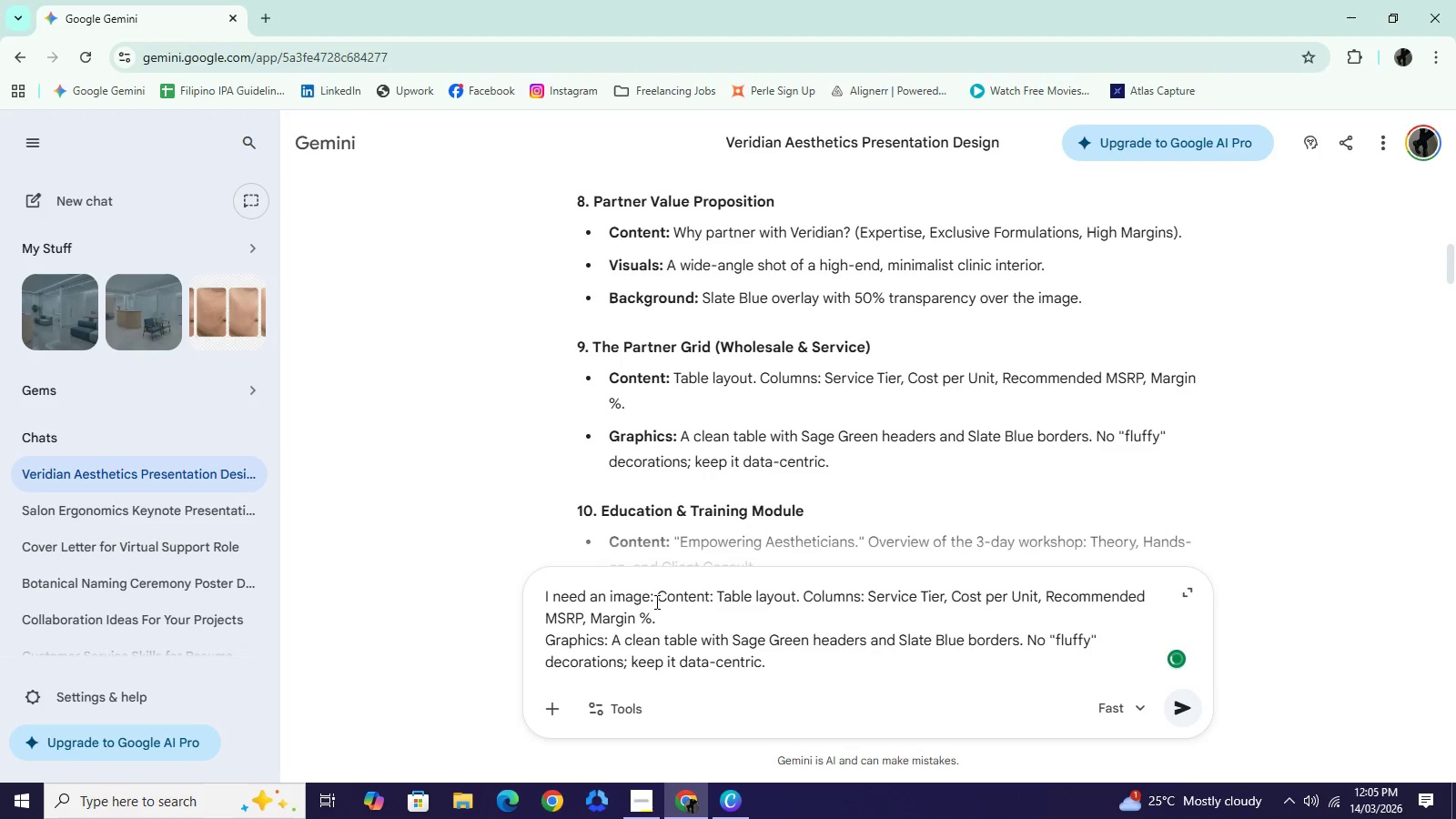 
left_click([655, 602])
 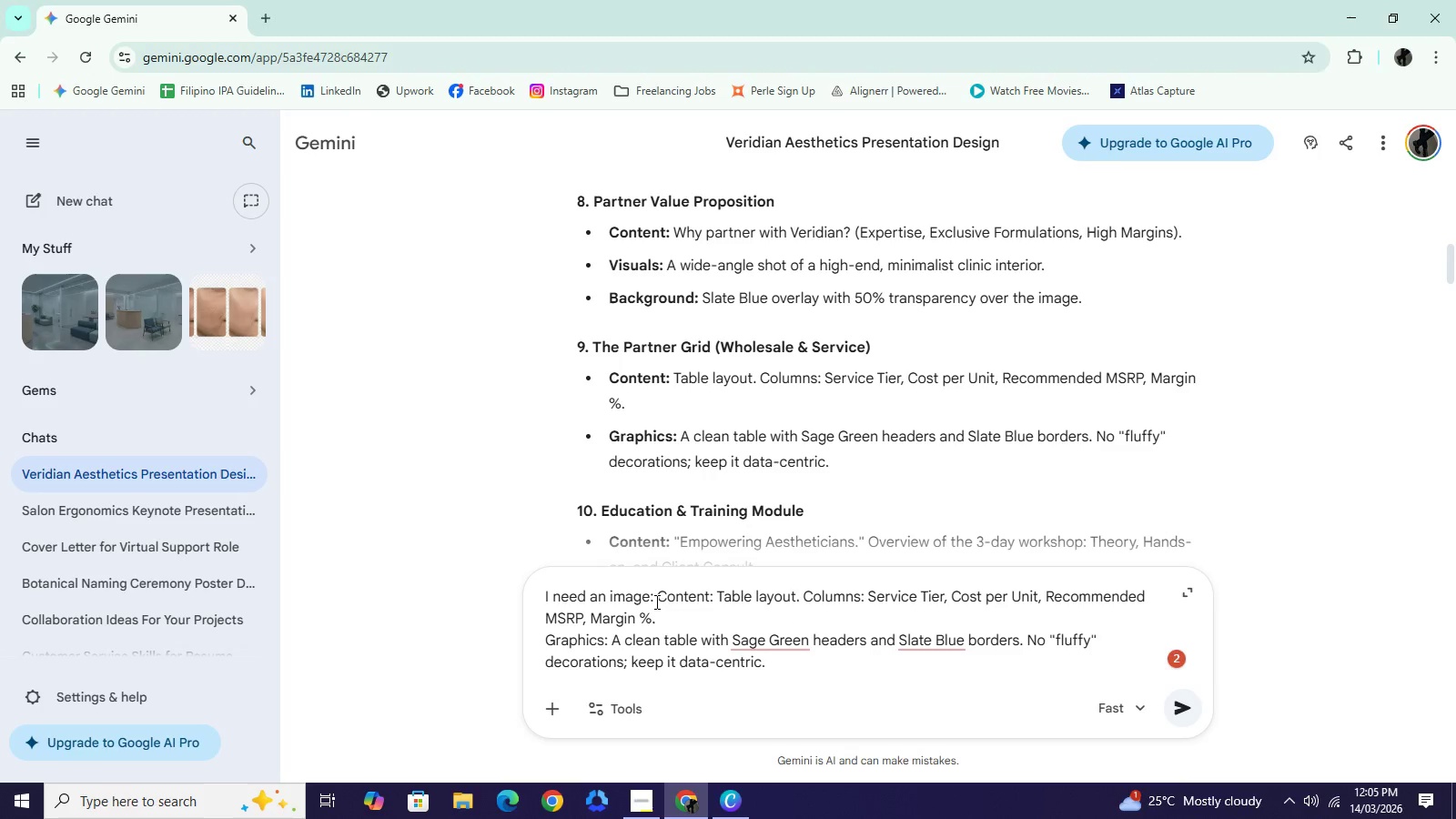 
key(ArrowRight)
 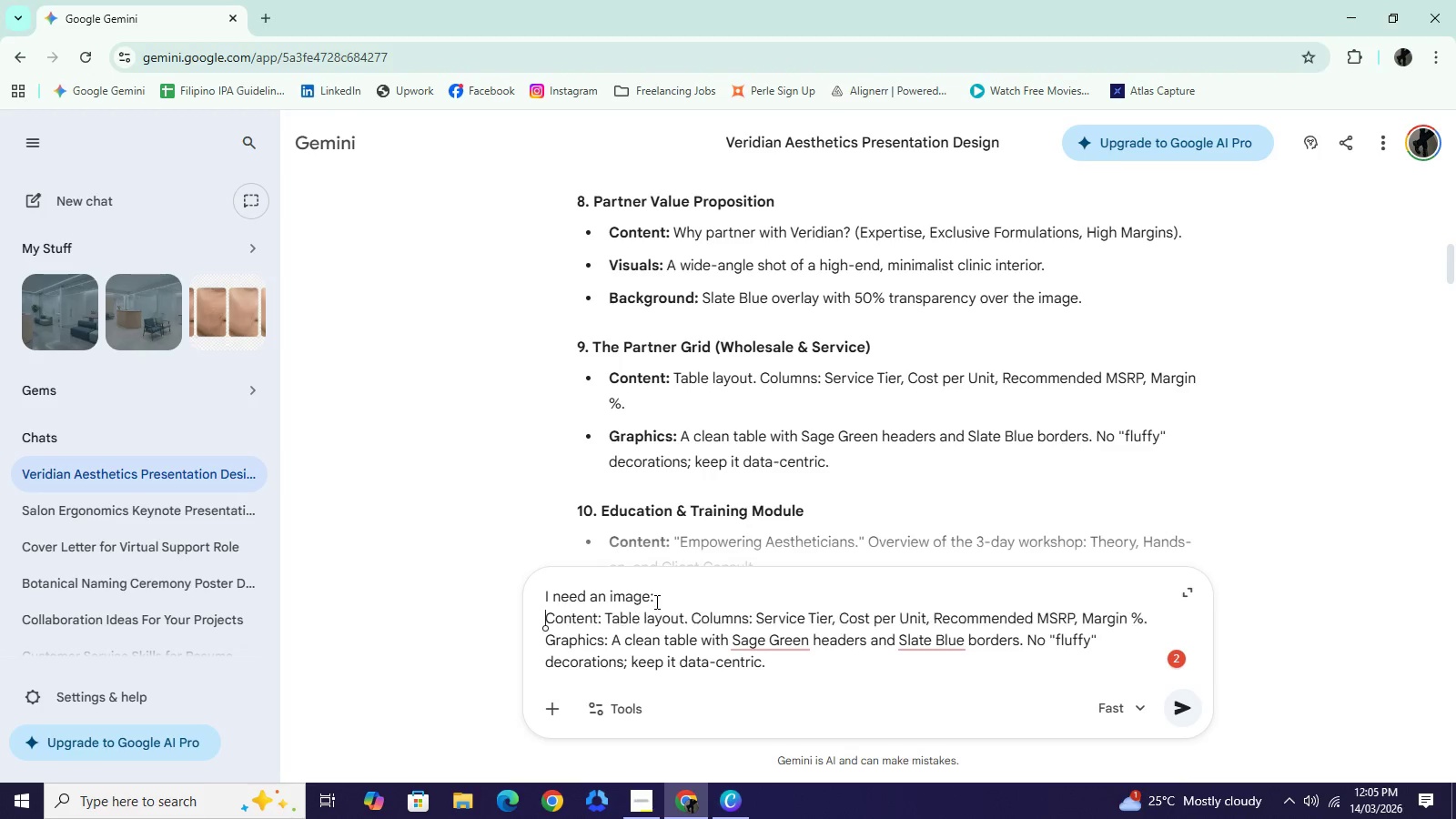 
key(Shift+Enter)
 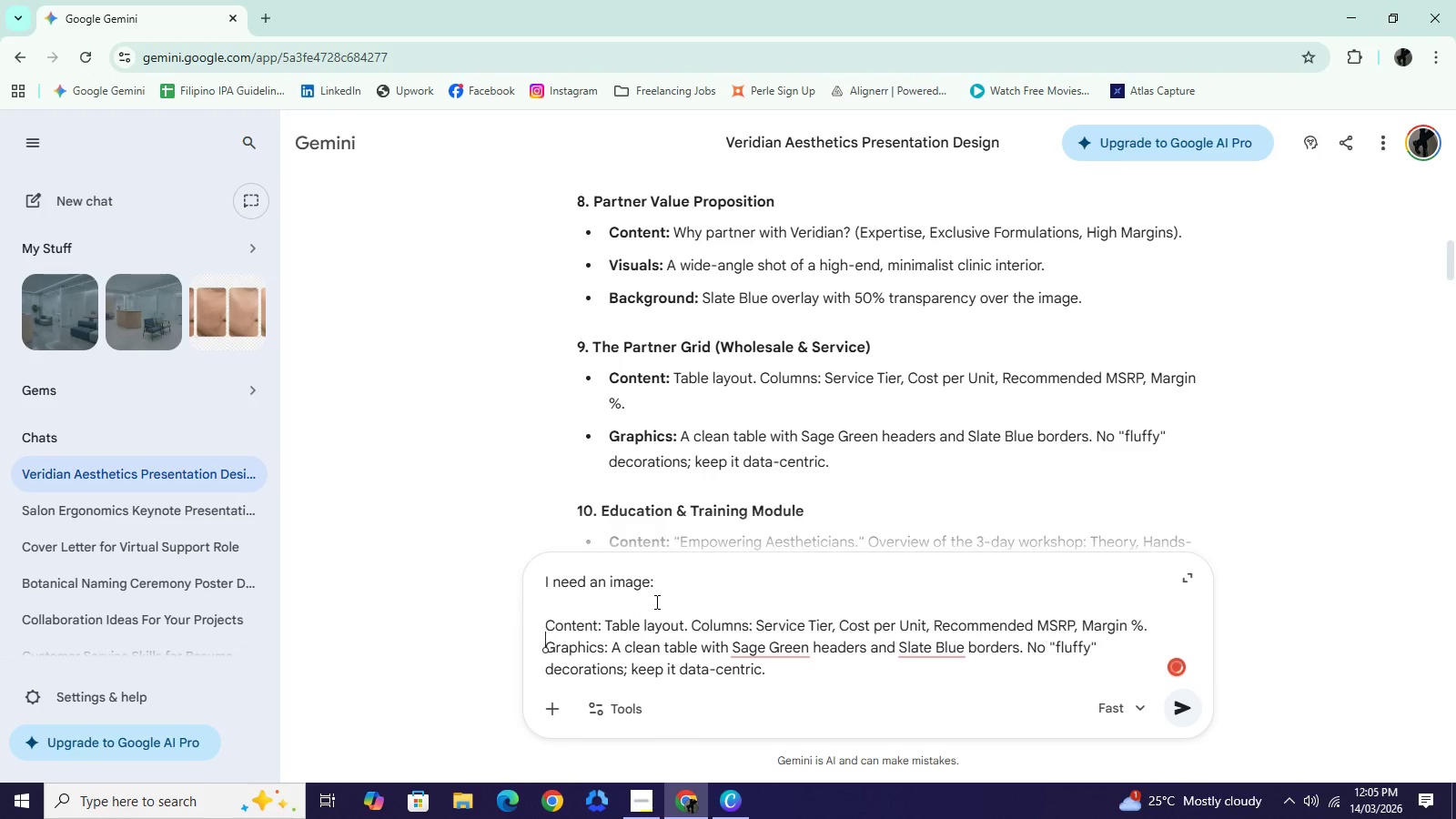 
key(Shift+Enter)
 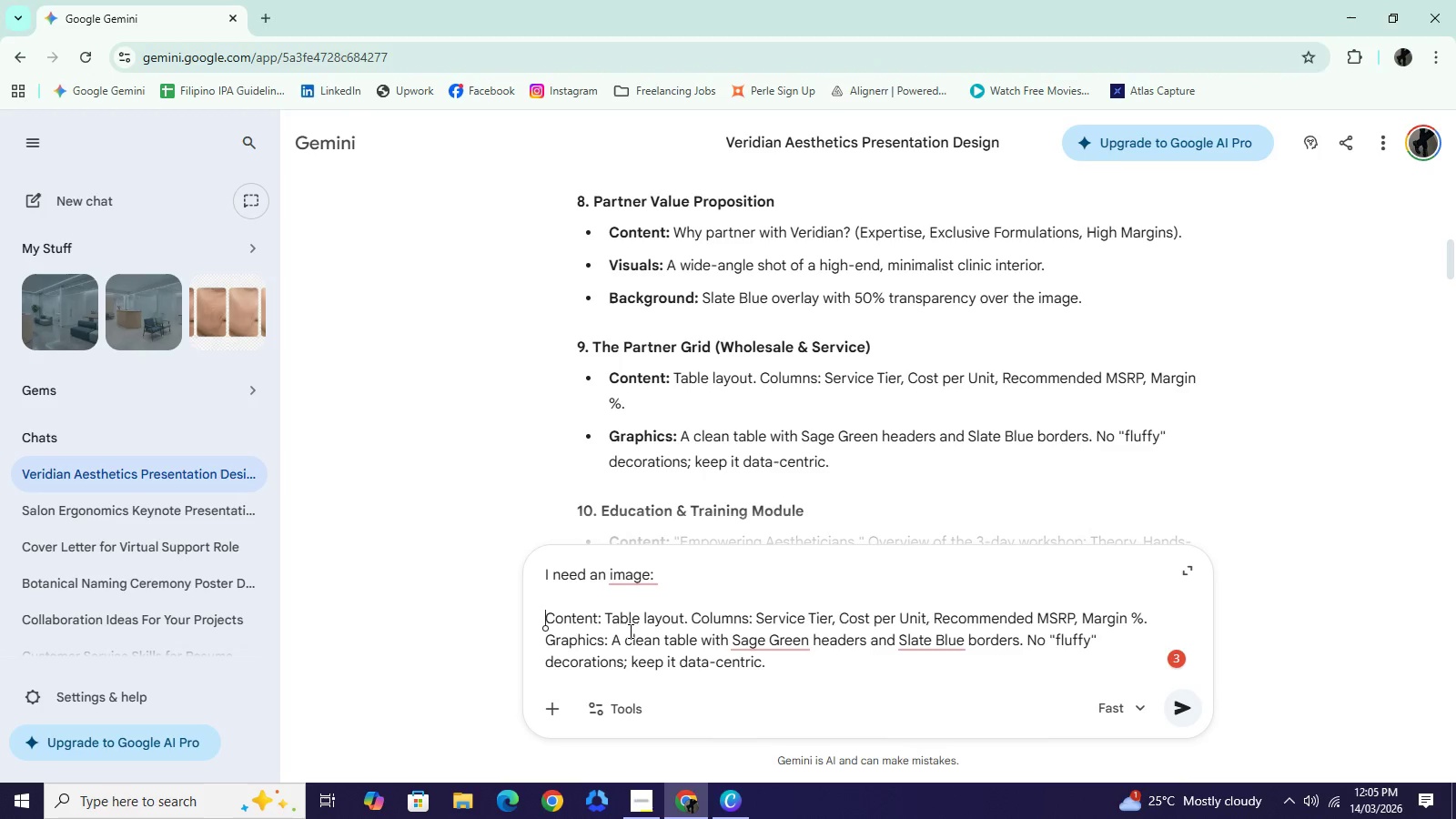 
scroll: coordinate [641, 613], scroll_direction: up, amount: 2.0
 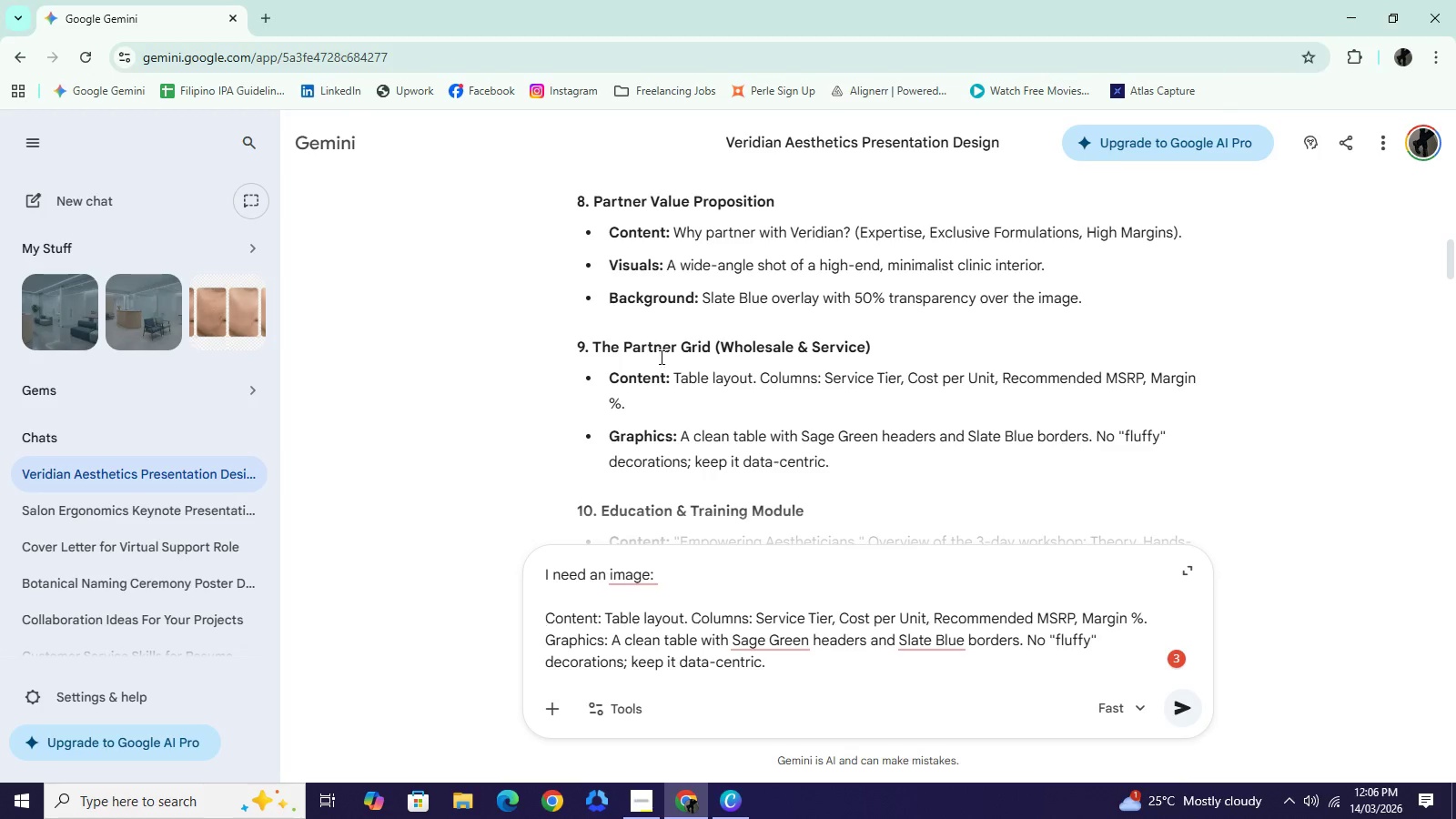 
wait(8.1)
 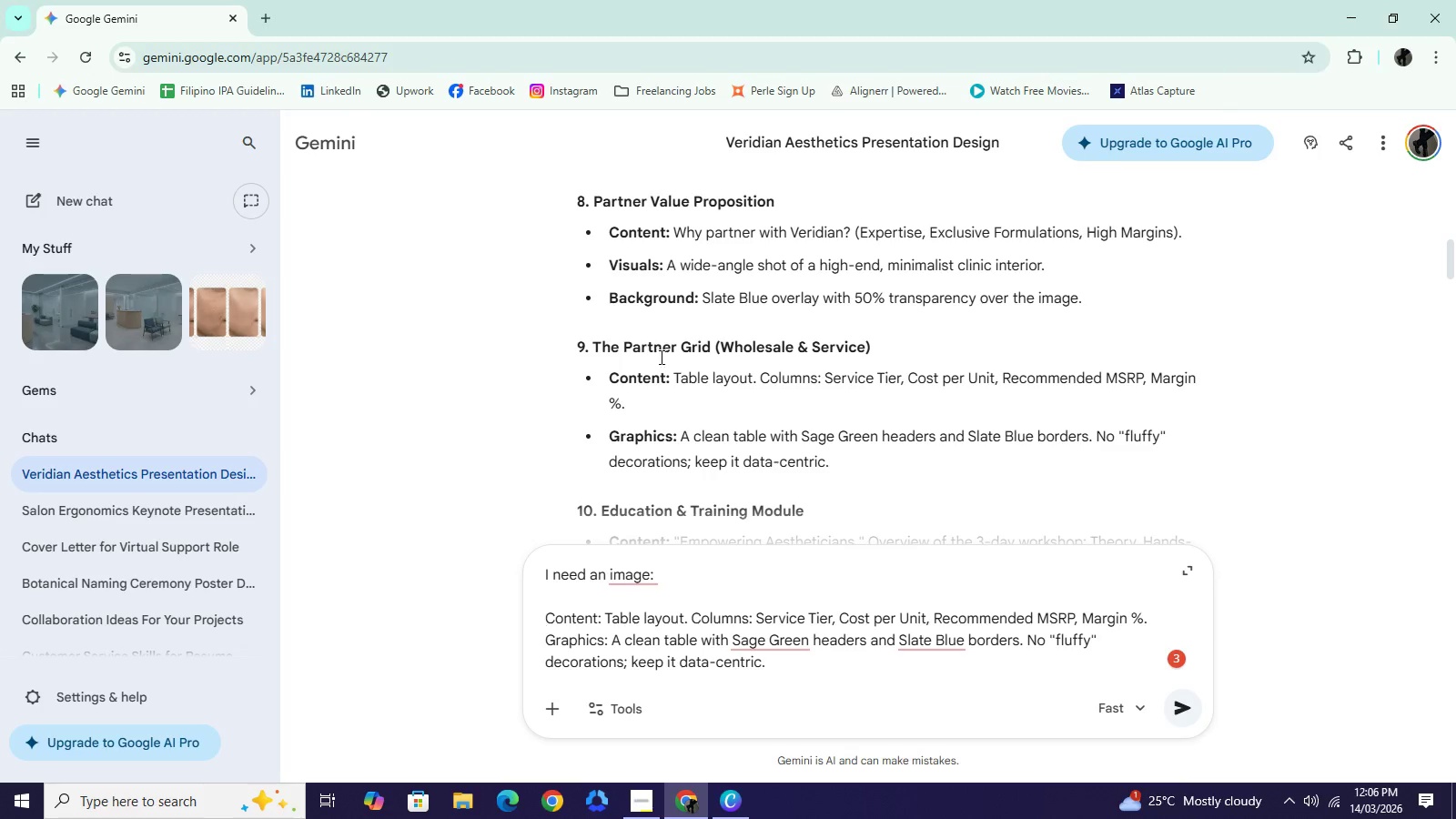 
left_click_drag(start_coordinate=[723, 346], to_coordinate=[862, 349])
 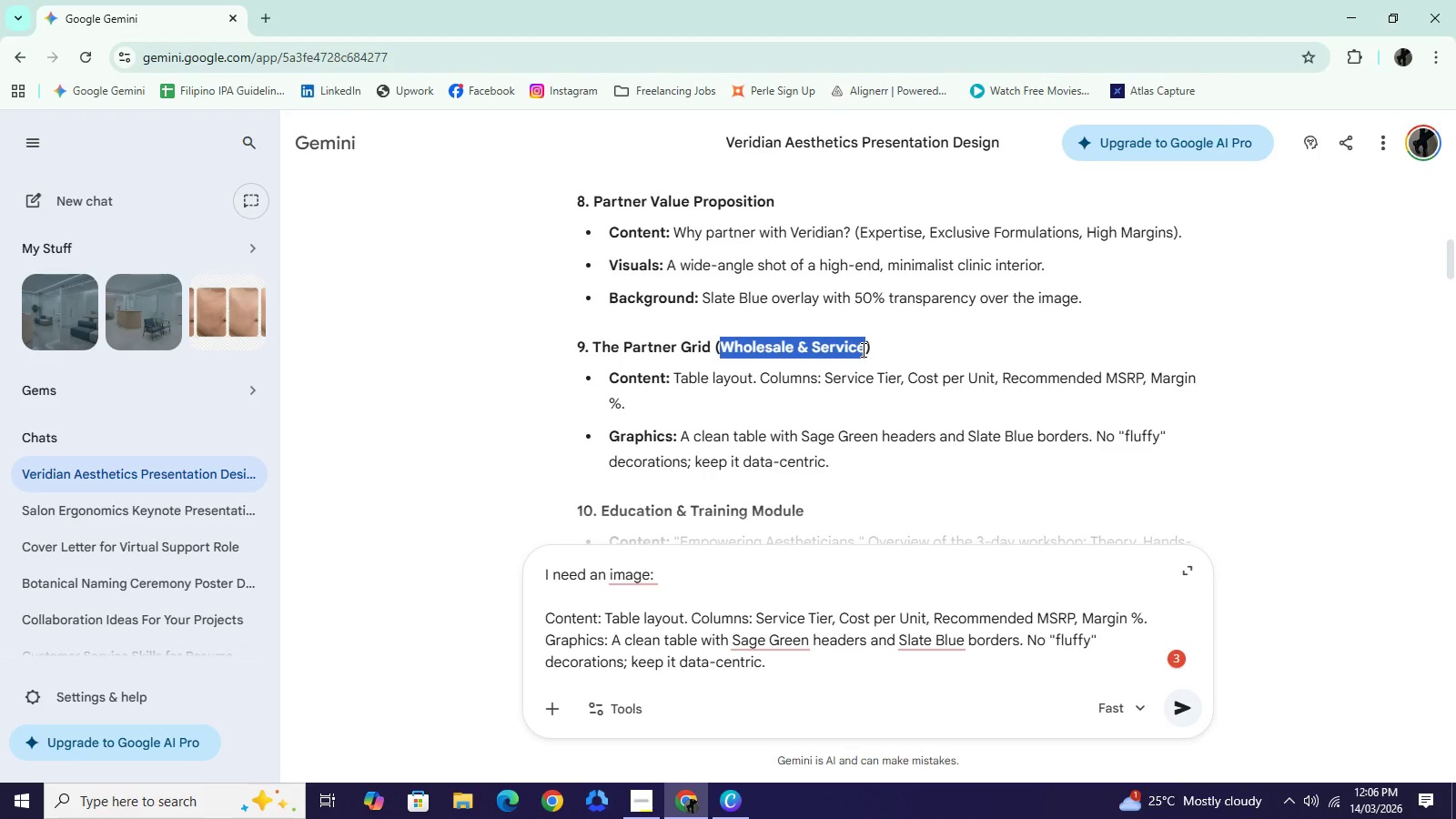 
key(Control+C)
 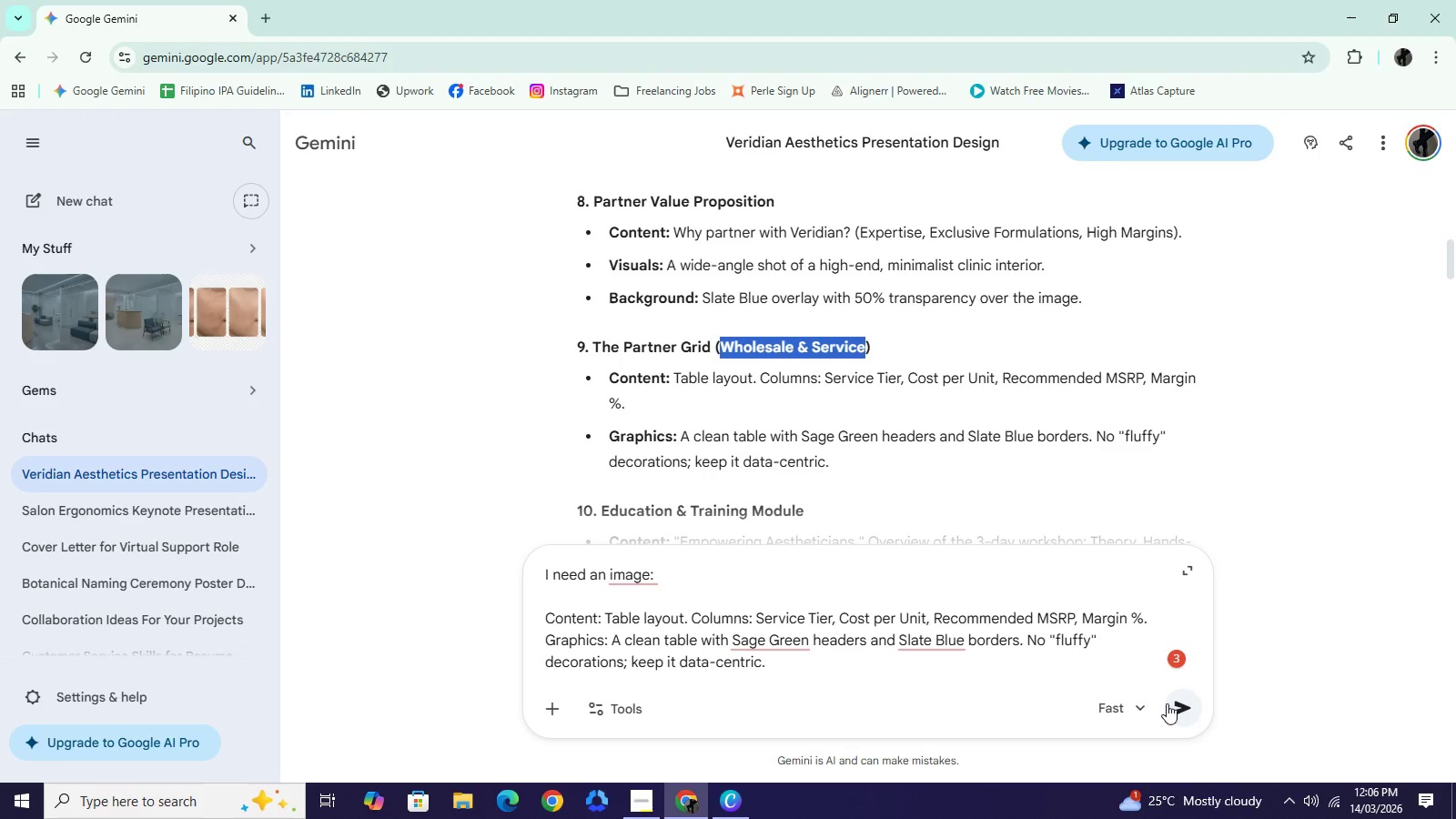 
left_click([1172, 703])
 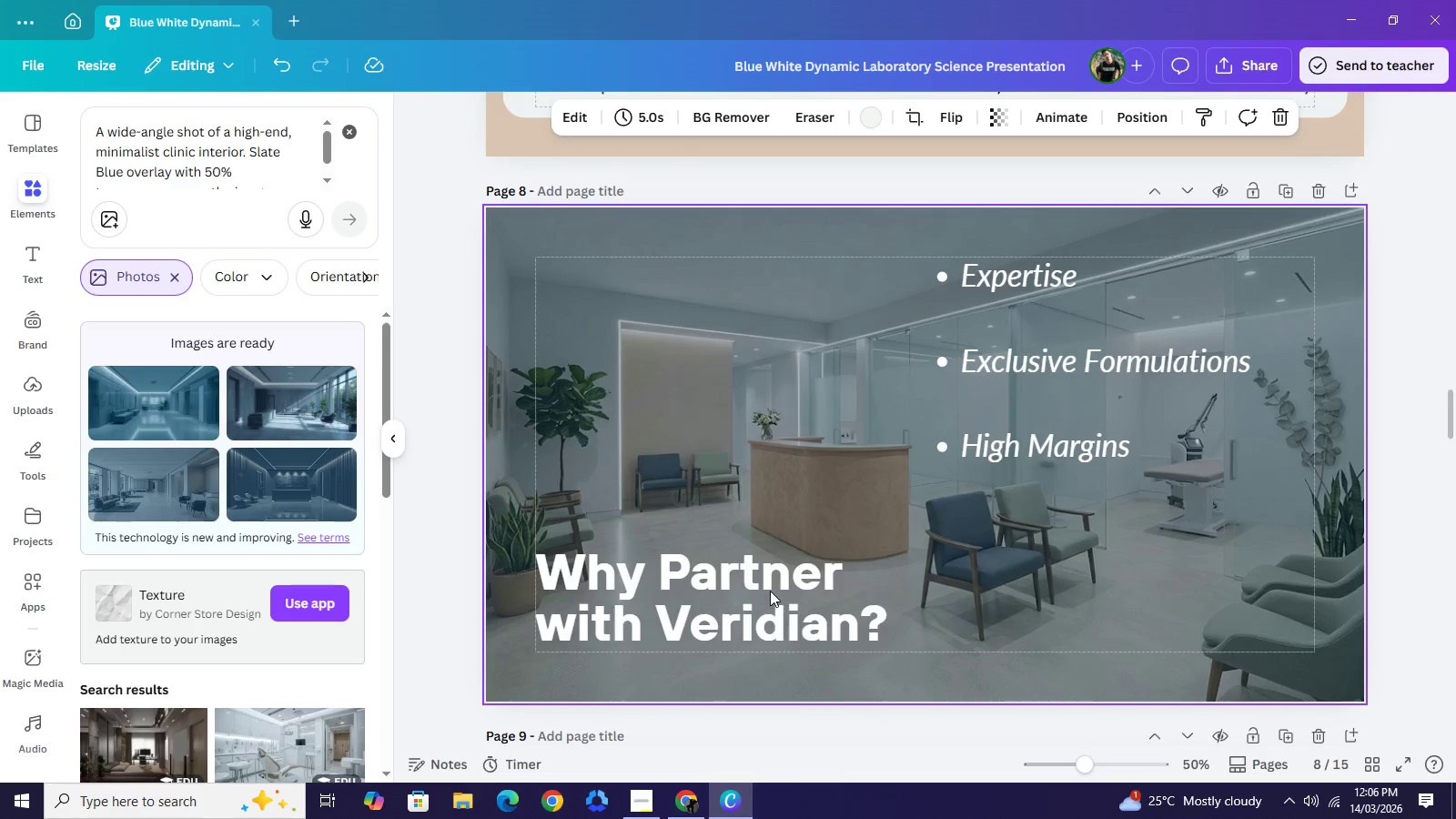 
scroll: coordinate [770, 590], scroll_direction: down, amount: 3.0
 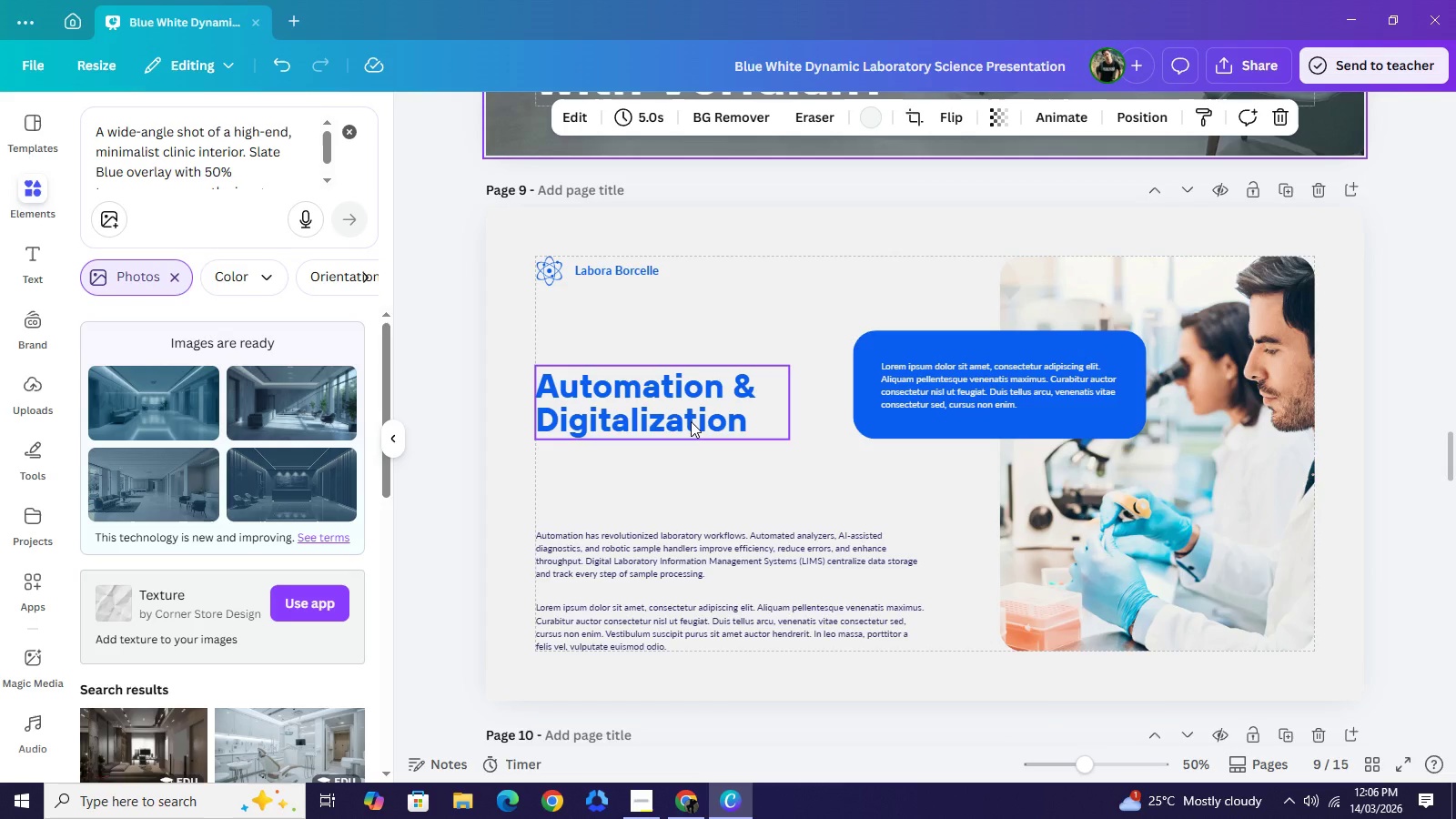 
double_click([691, 421])
 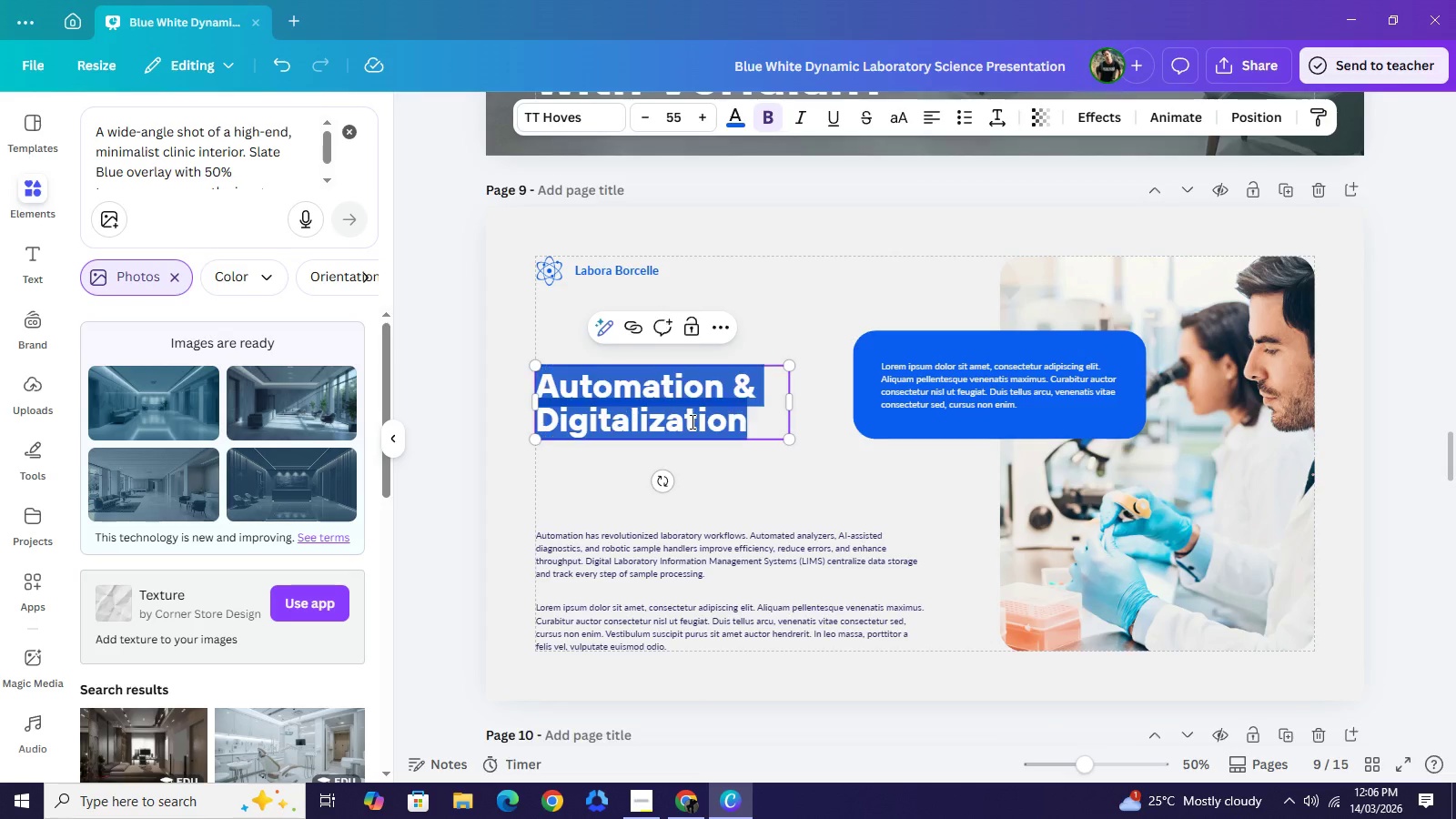 
triple_click([691, 421])
 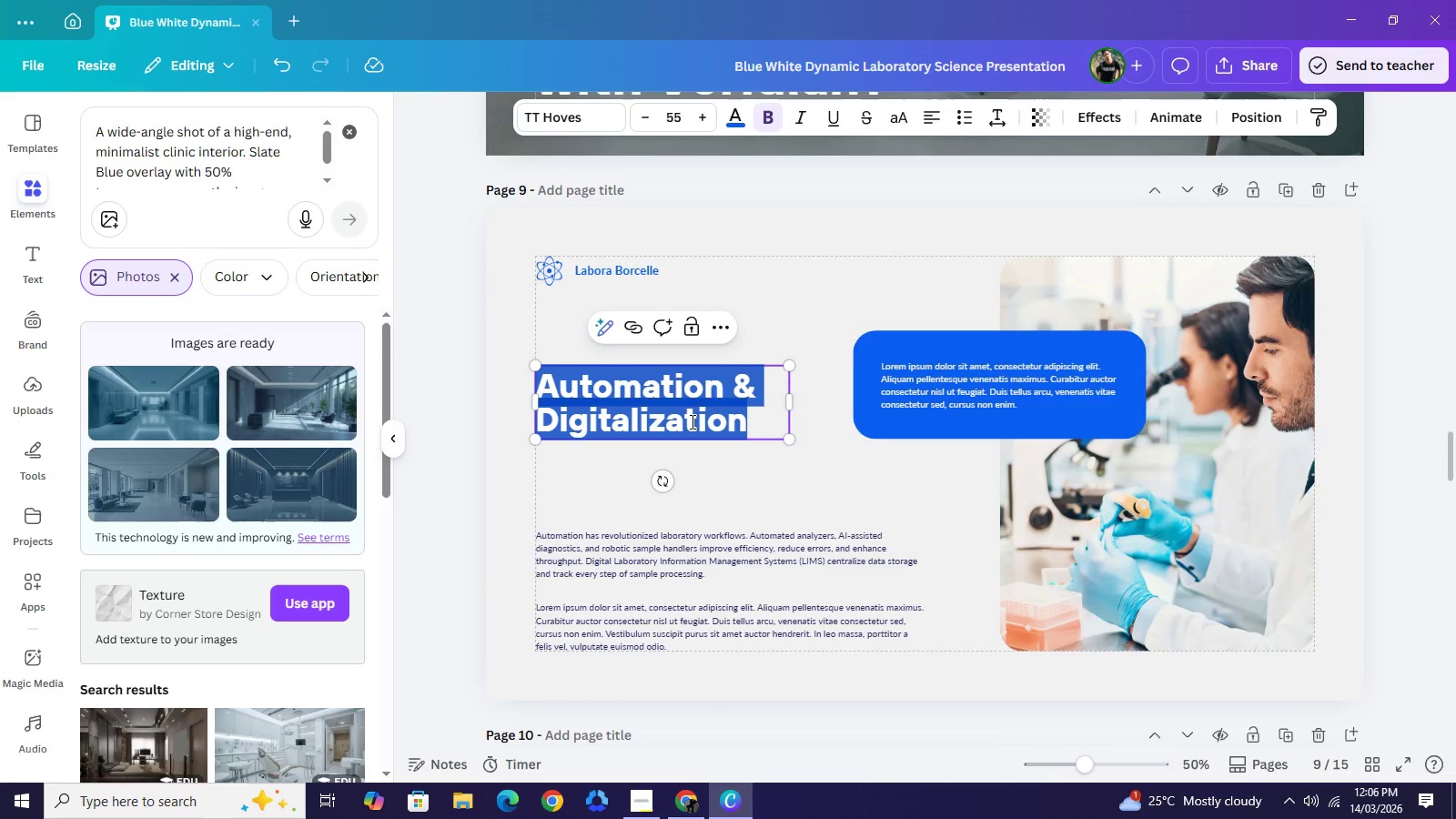 
key(Control+V)
 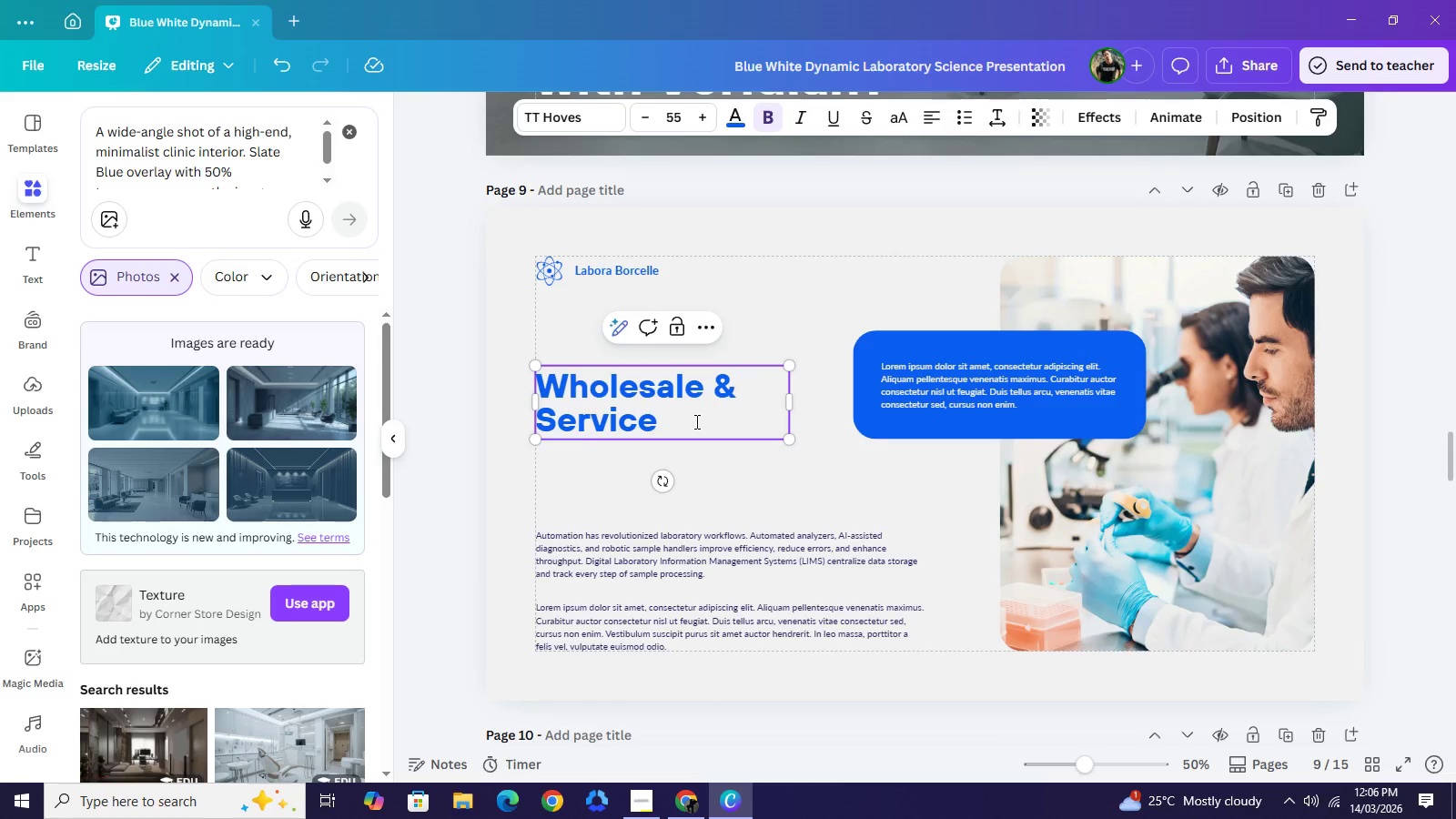 
scroll: coordinate [695, 421], scroll_direction: up, amount: 3.0
 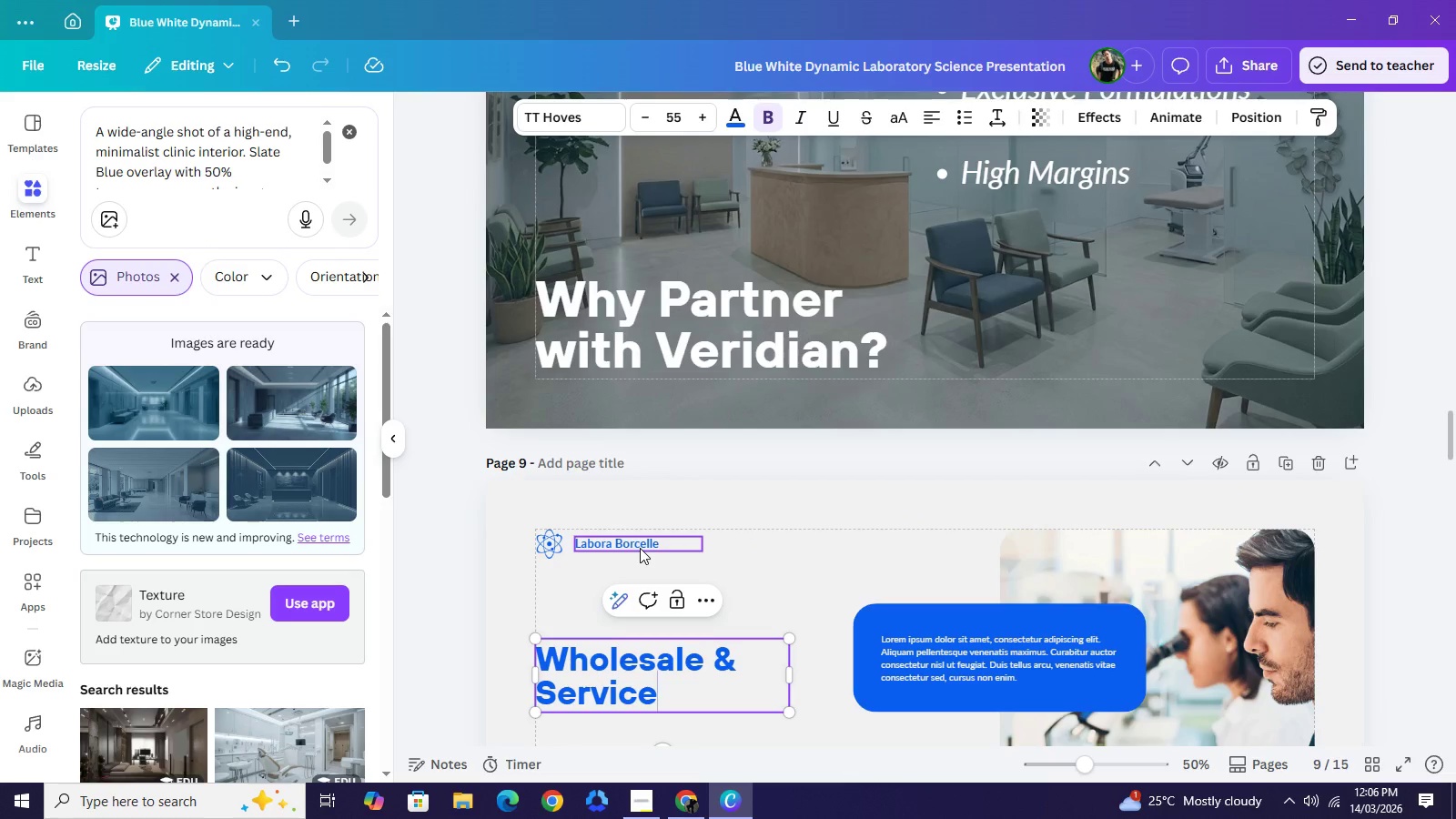 
left_click([640, 548])
 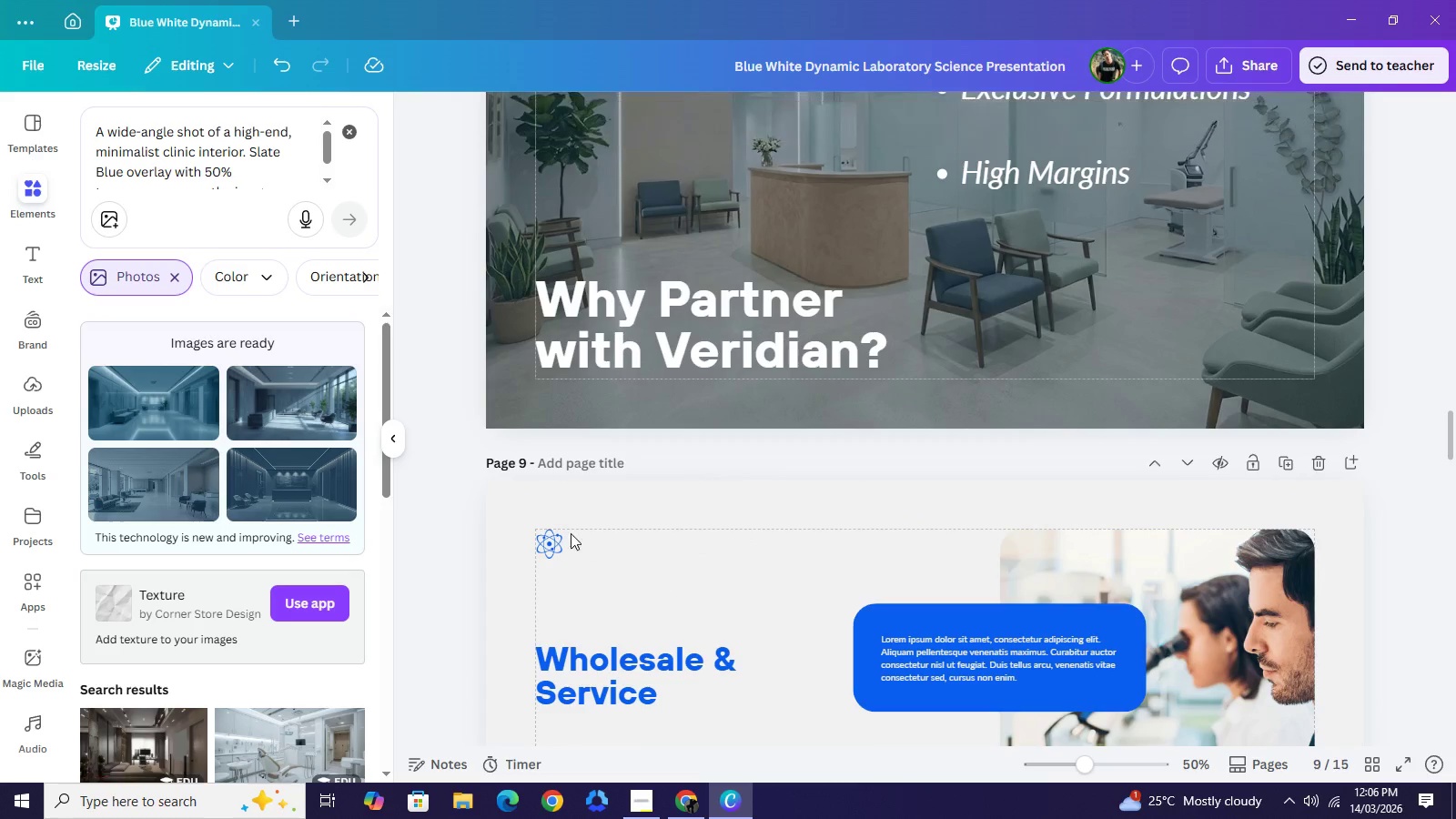 
key(Backspace)
 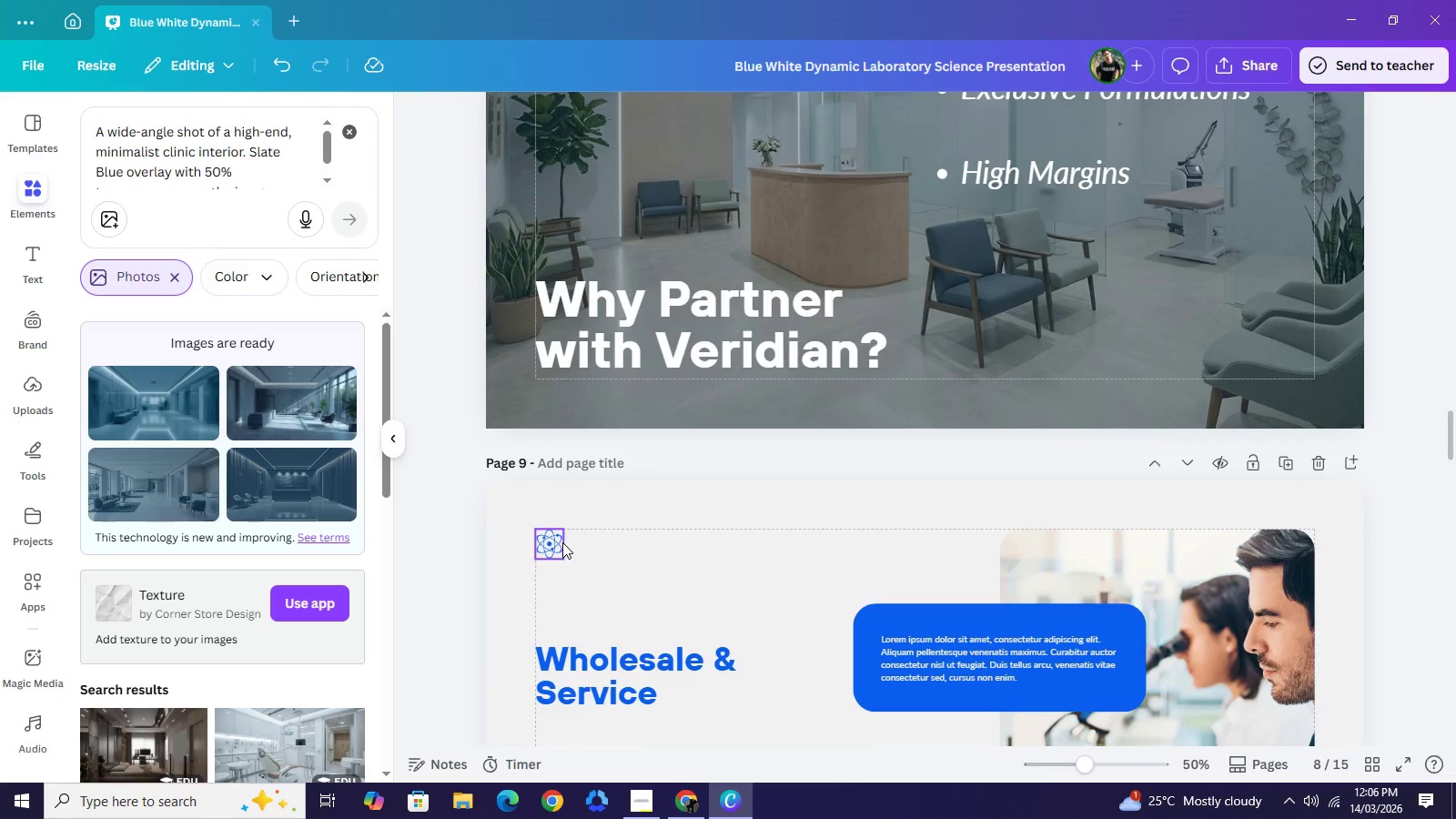 
left_click([563, 541])
 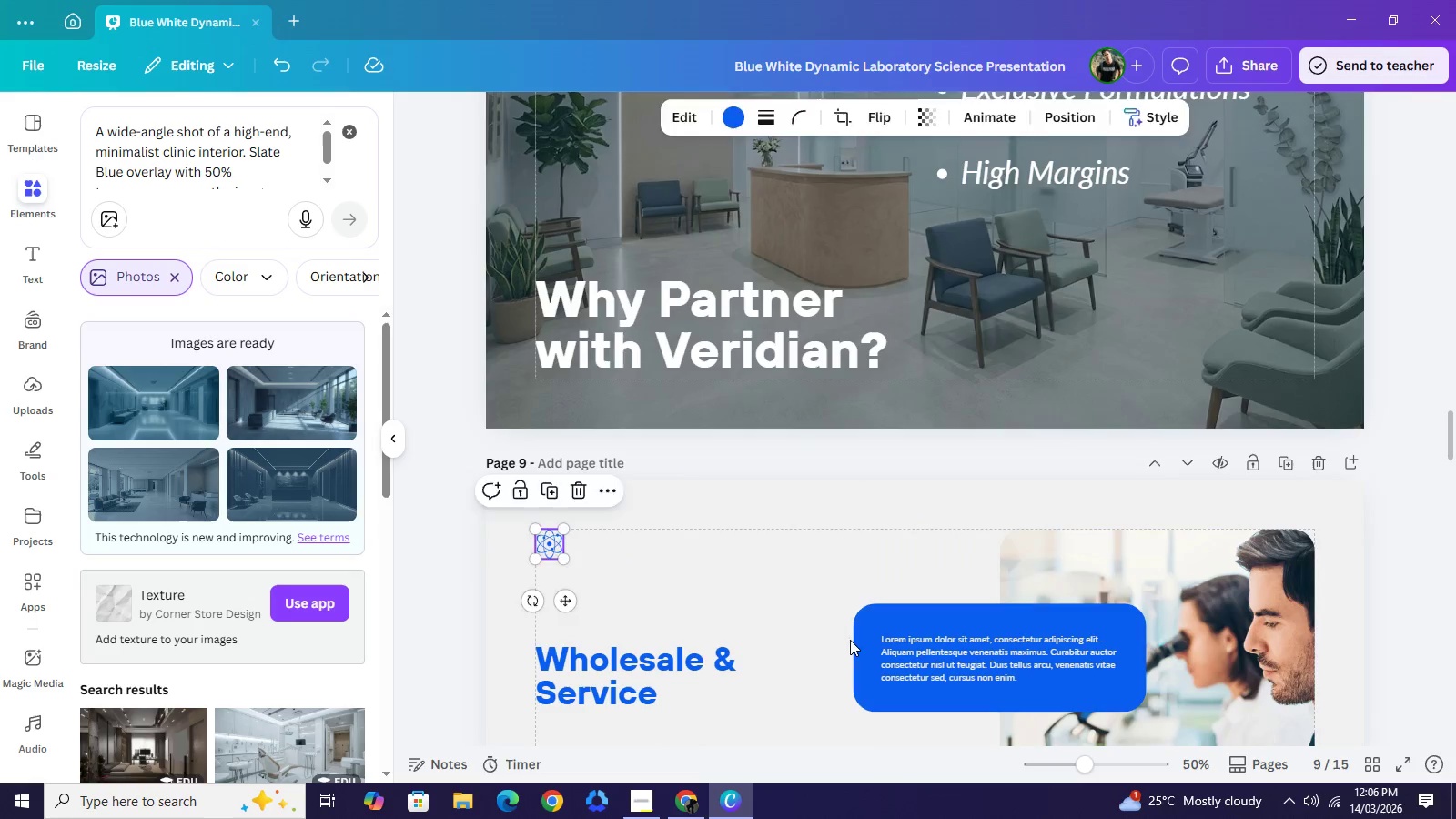 
key(Backspace)
 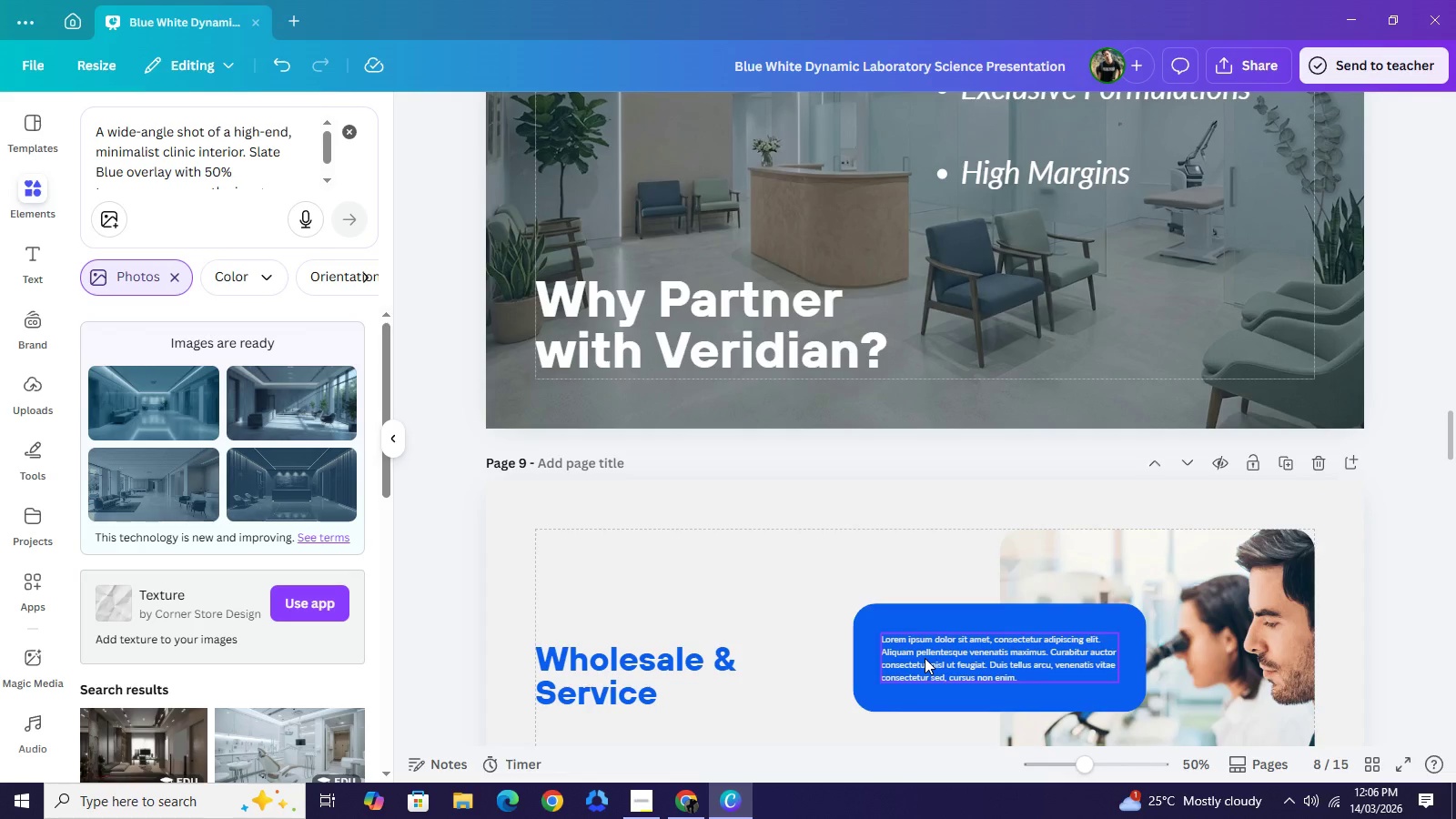 
left_click([925, 658])
 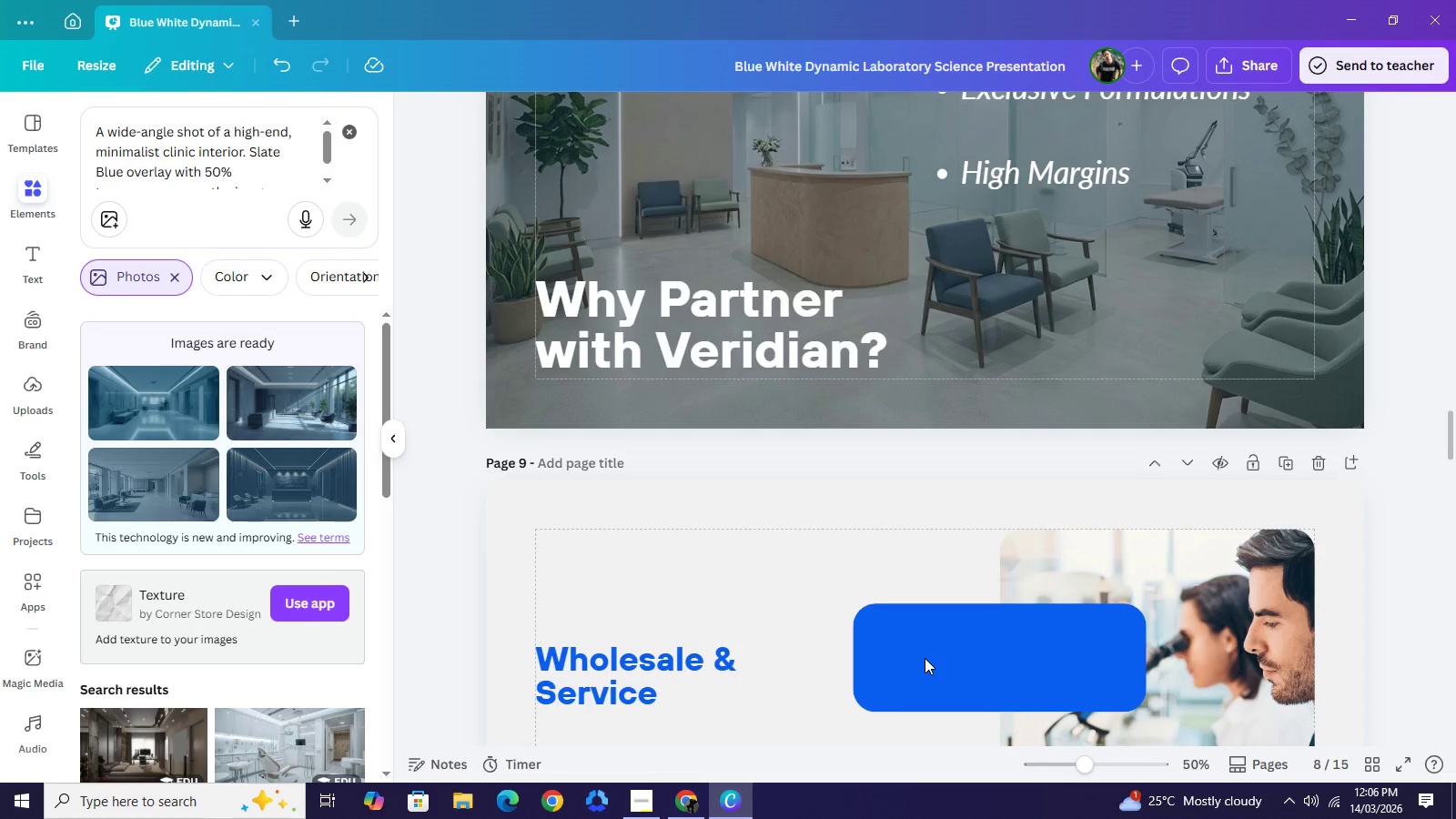 
key(Backspace)
 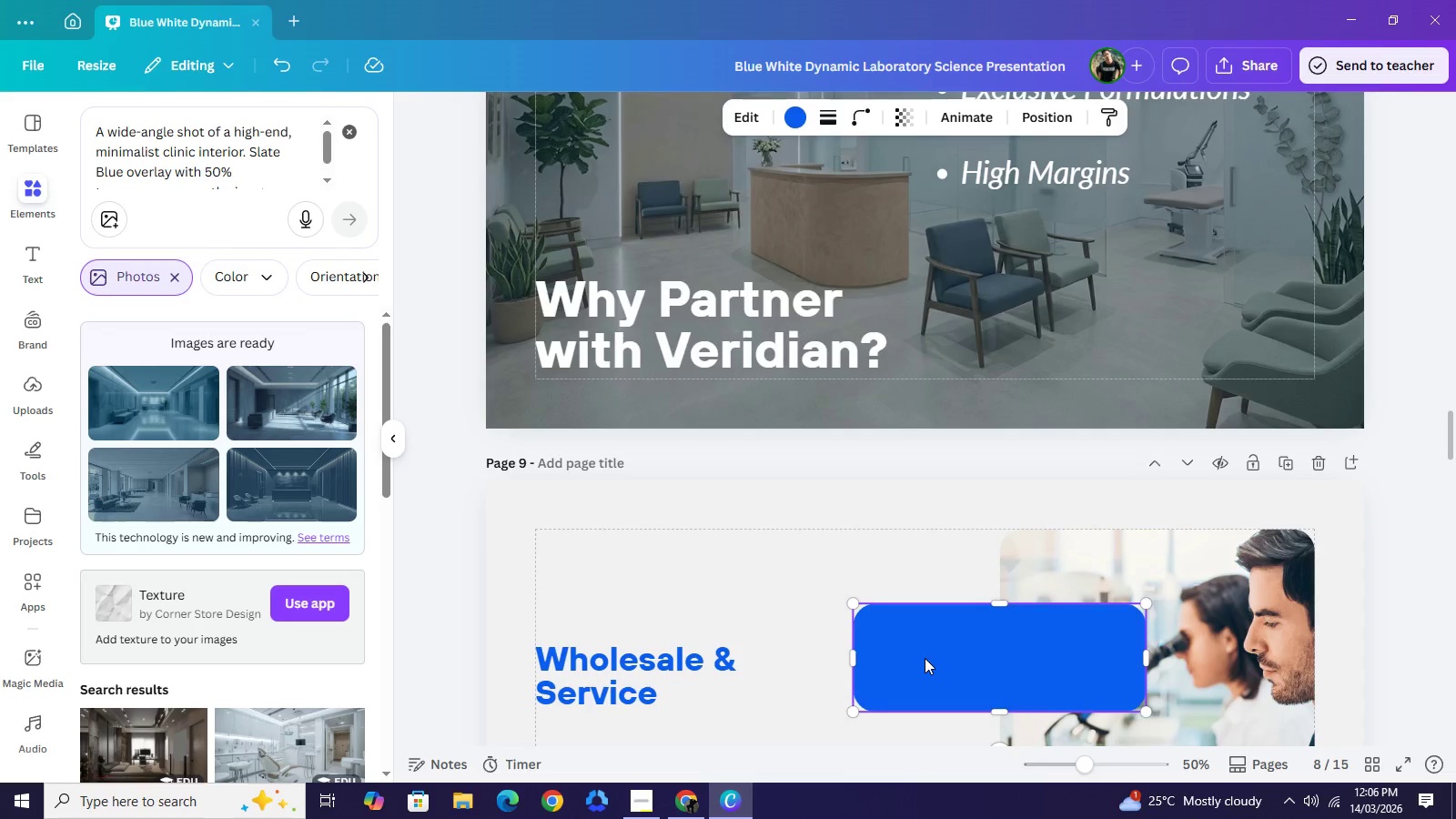 
left_click([925, 658])
 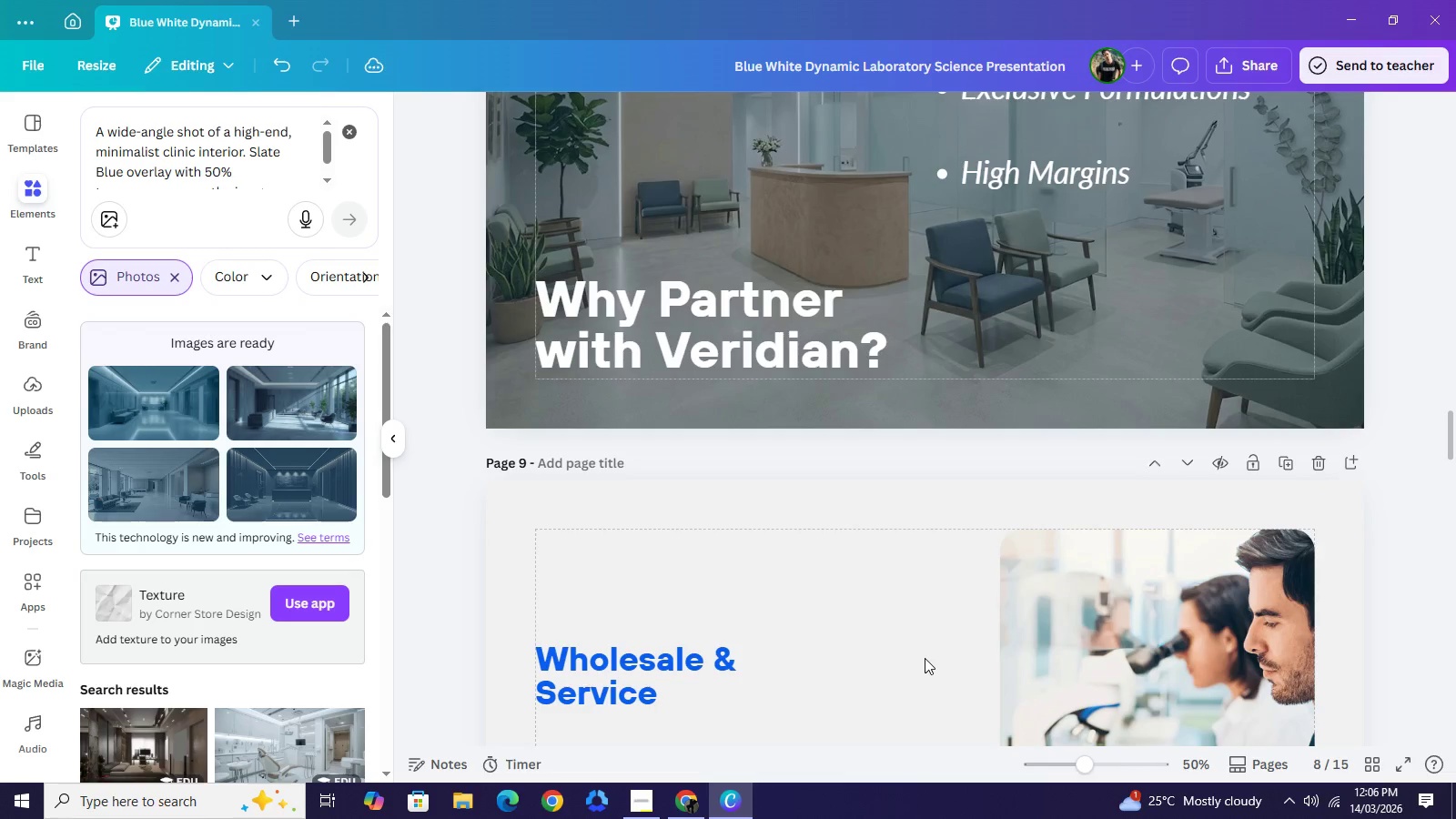 
key(Backspace)
 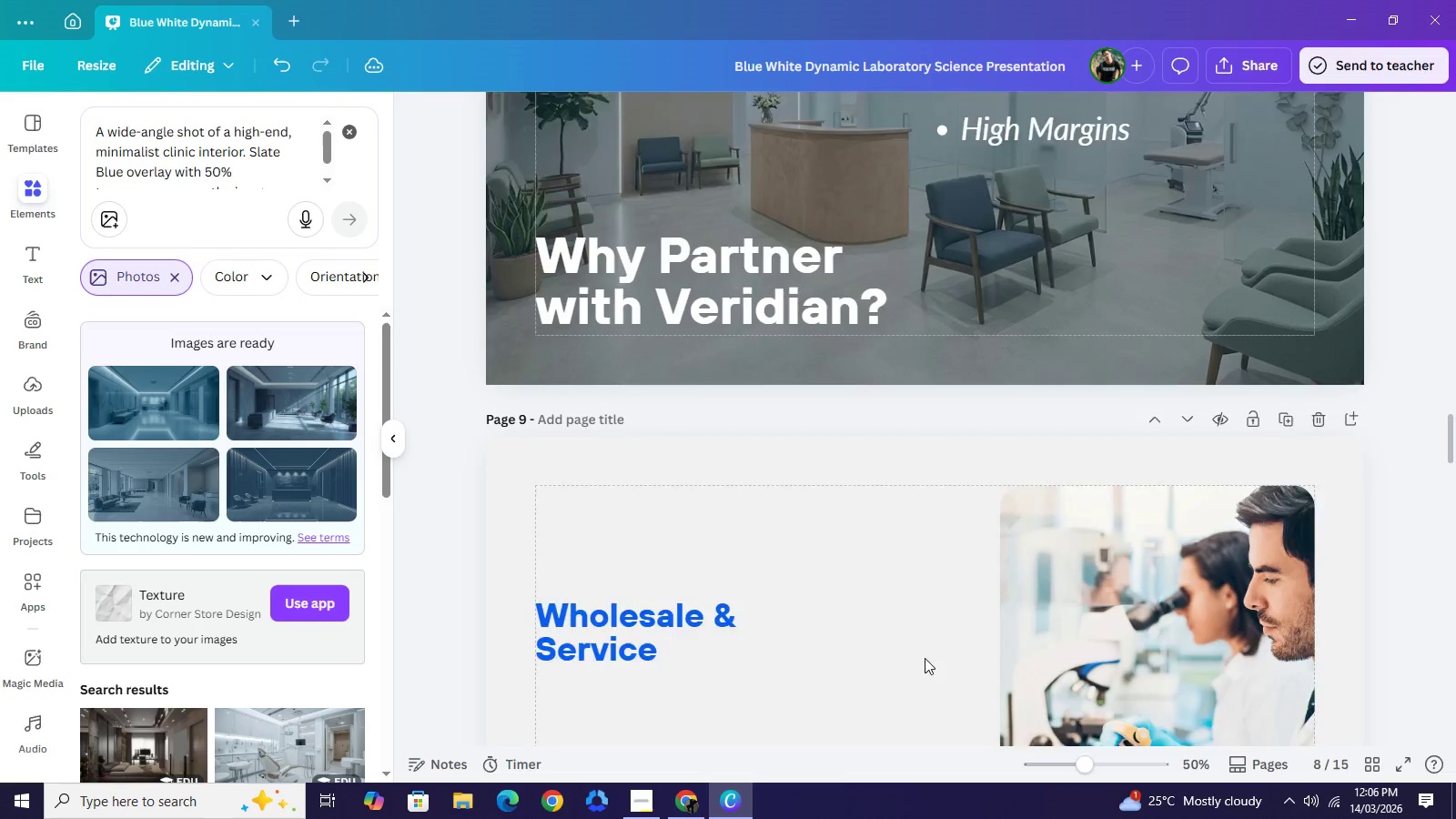 
scroll: coordinate [925, 658], scroll_direction: down, amount: 2.0
 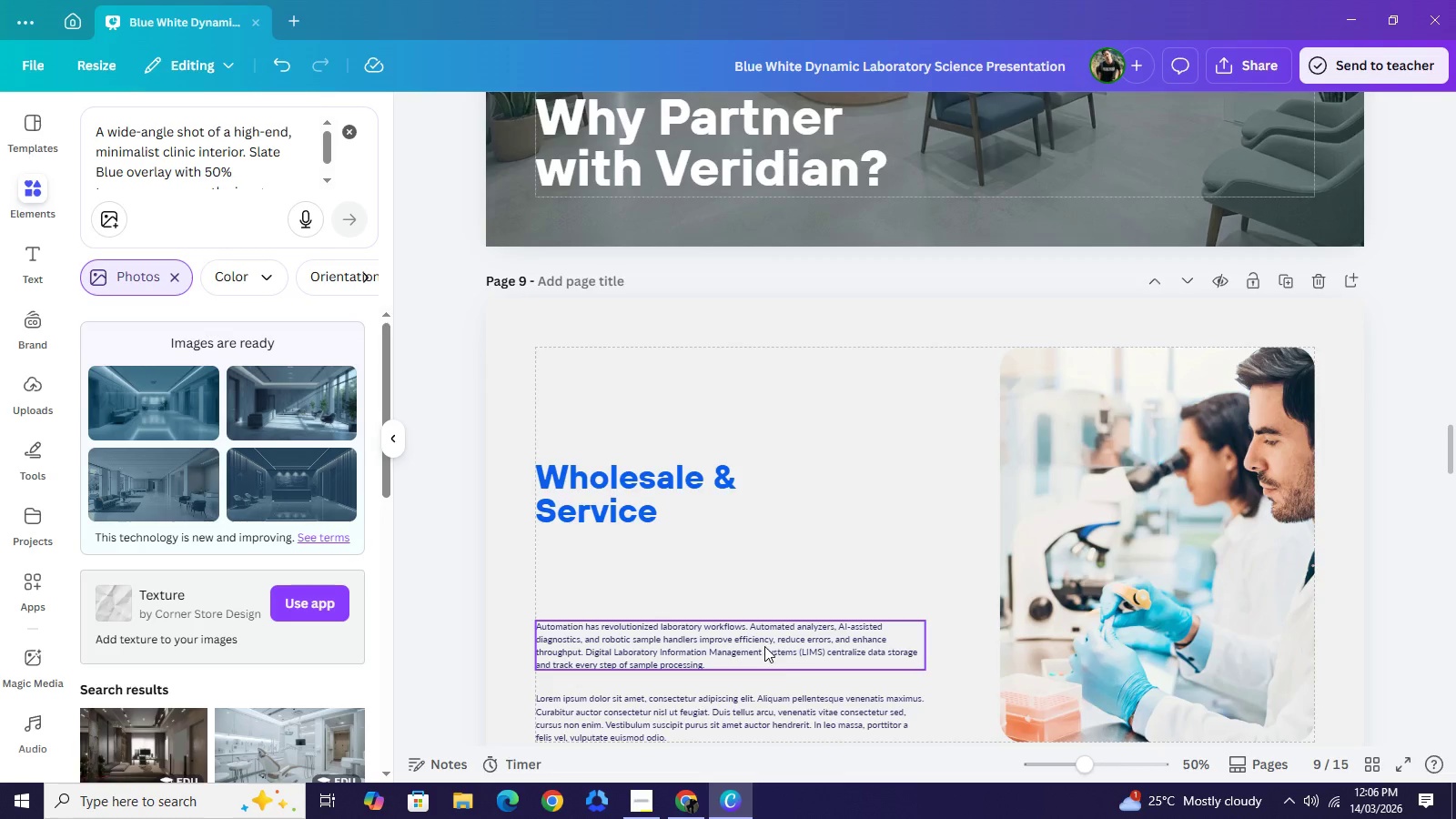 
left_click([764, 642])
 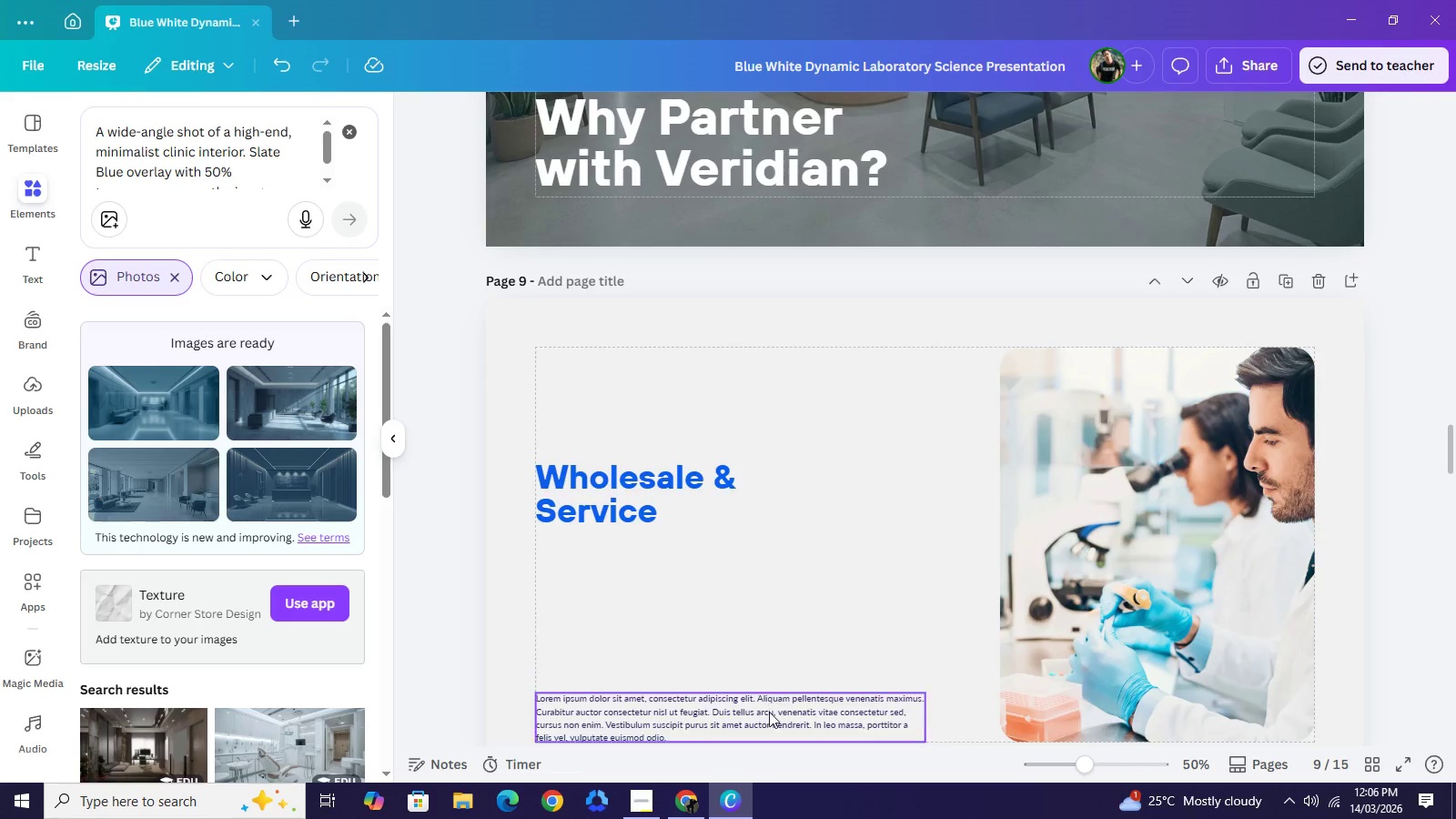 
key(Backspace)
 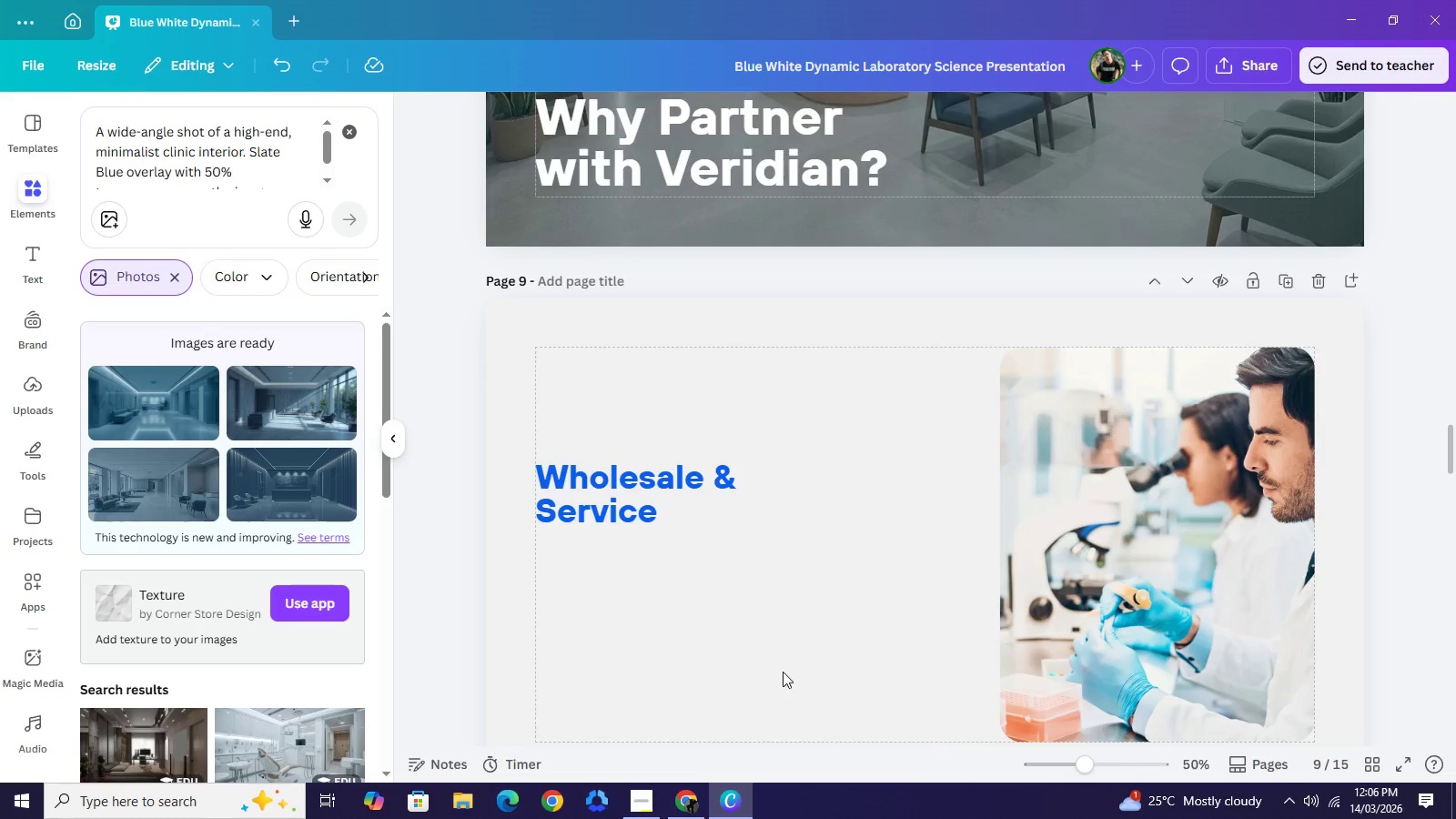 
key(Backspace)
 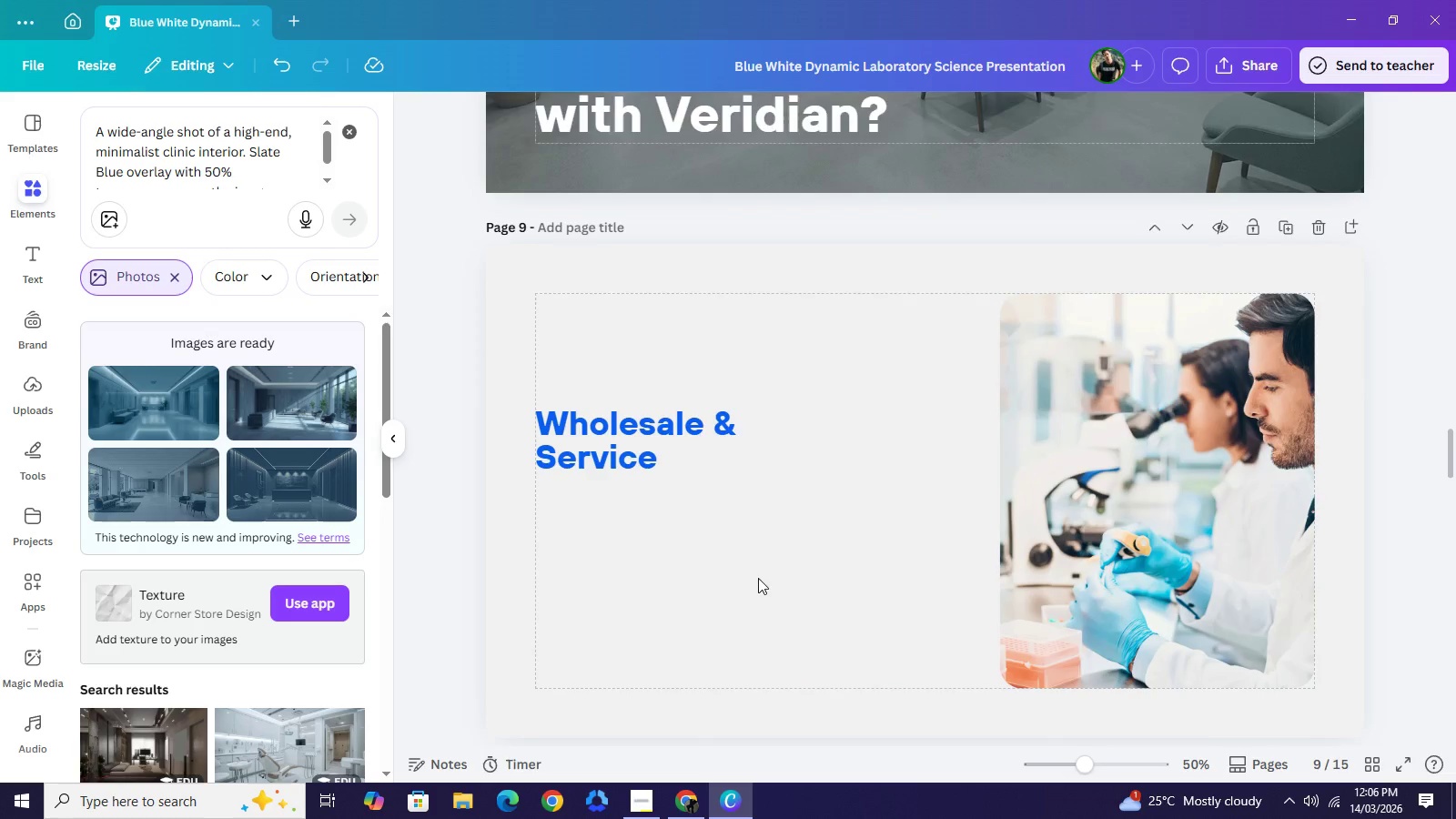 
scroll: coordinate [781, 652], scroll_direction: down, amount: 1.0
 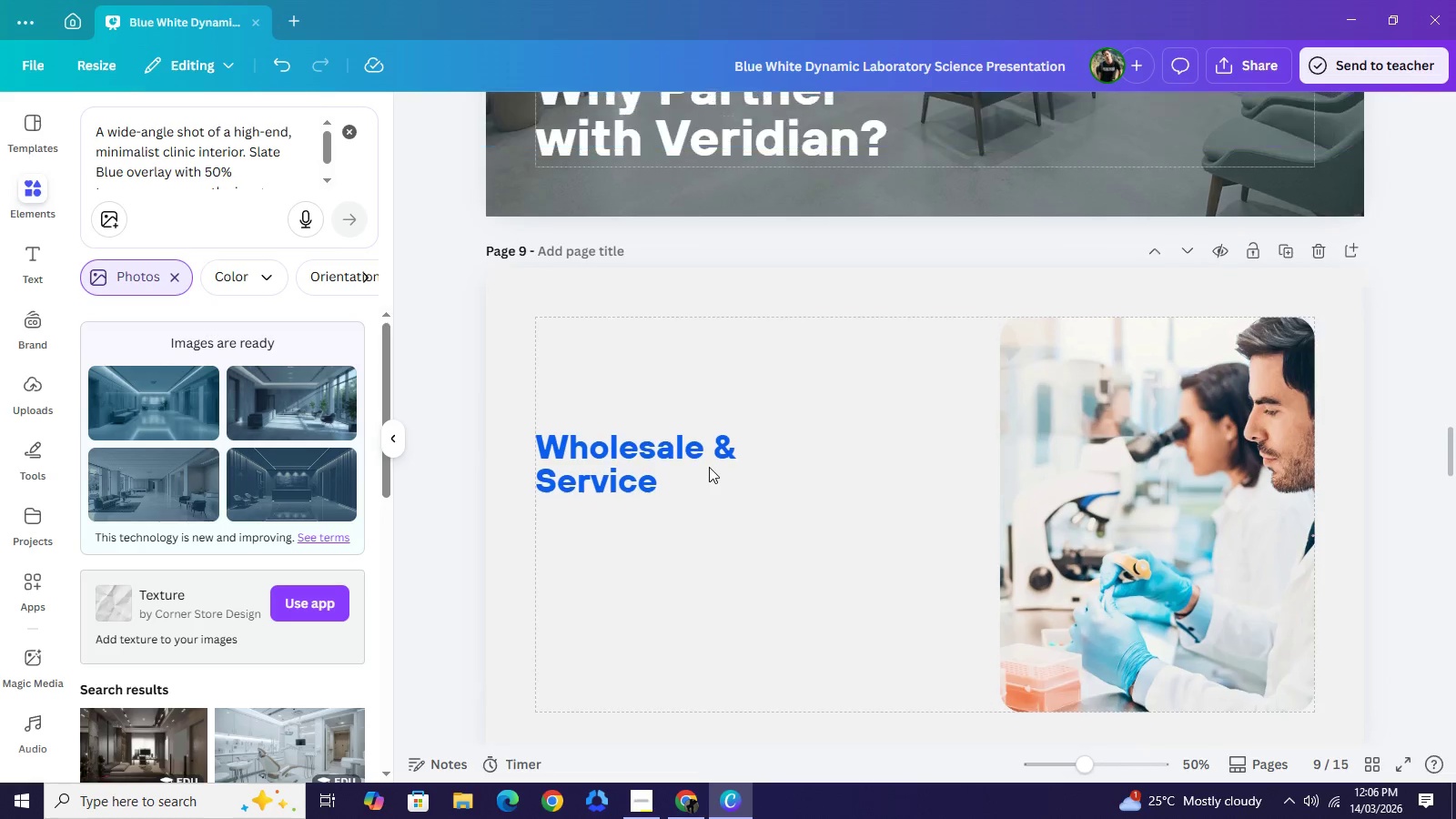 
scroll: coordinate [709, 467], scroll_direction: up, amount: 2.0
 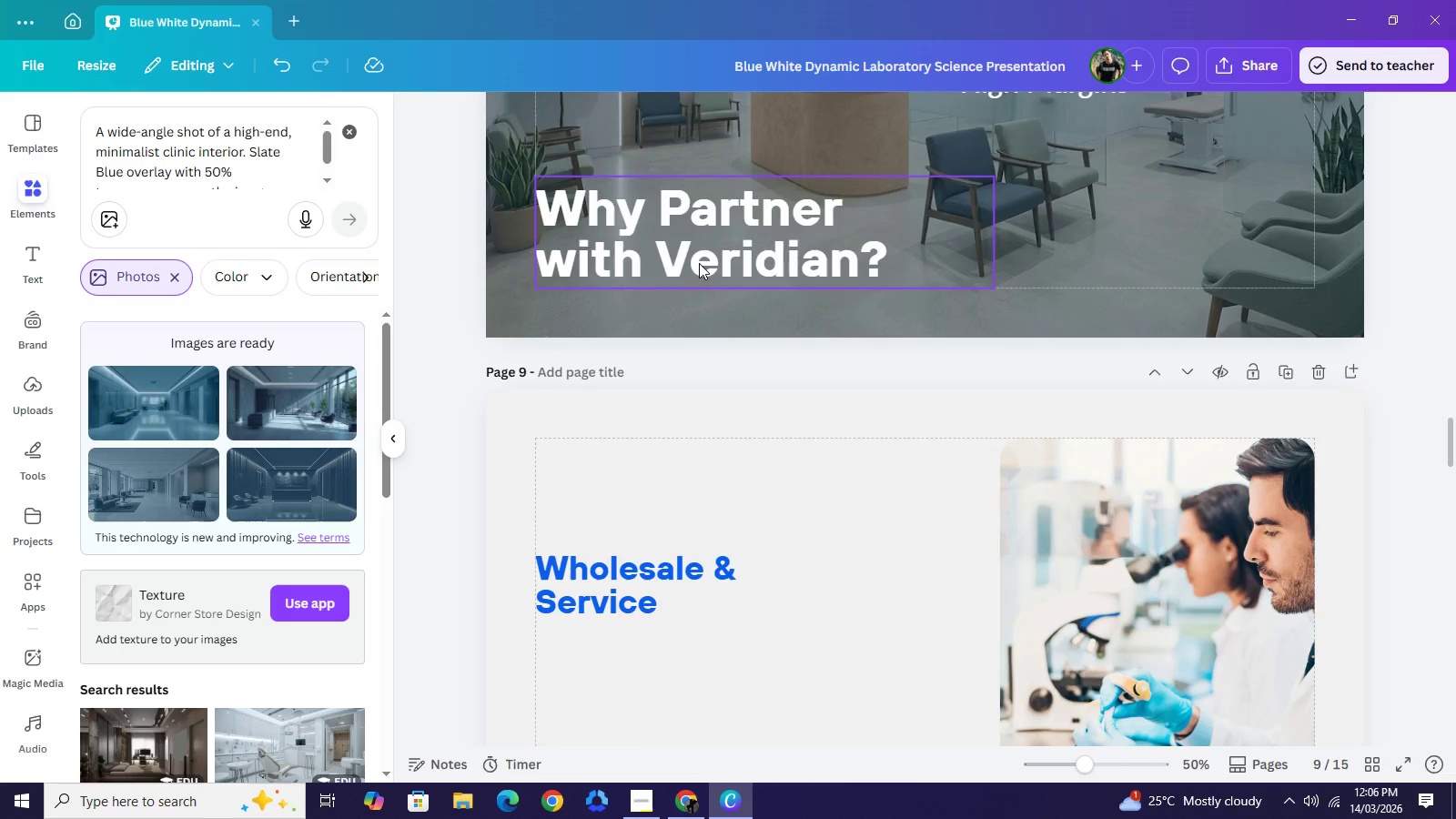 
left_click([699, 263])
 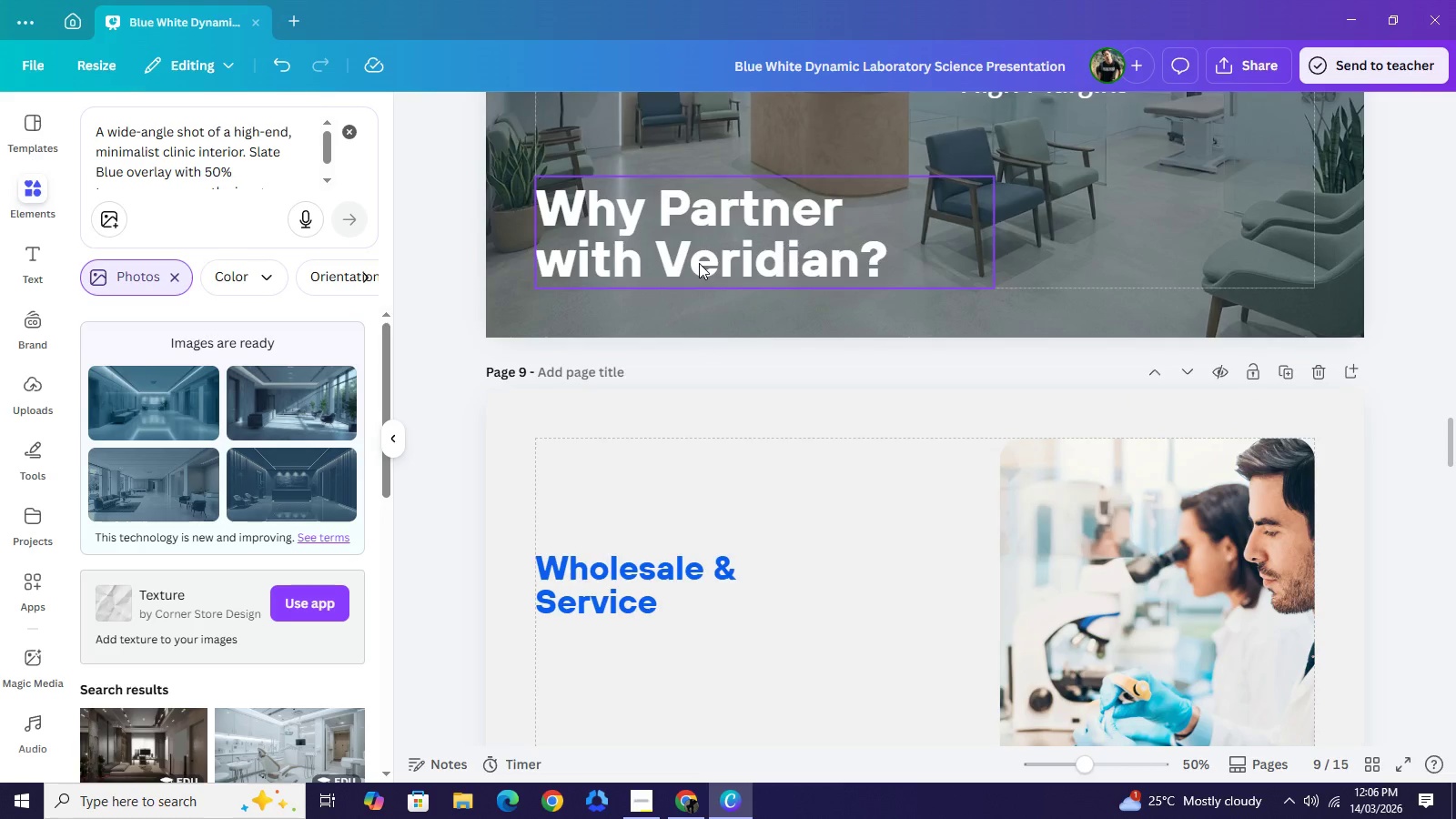 
key(Control+C)
 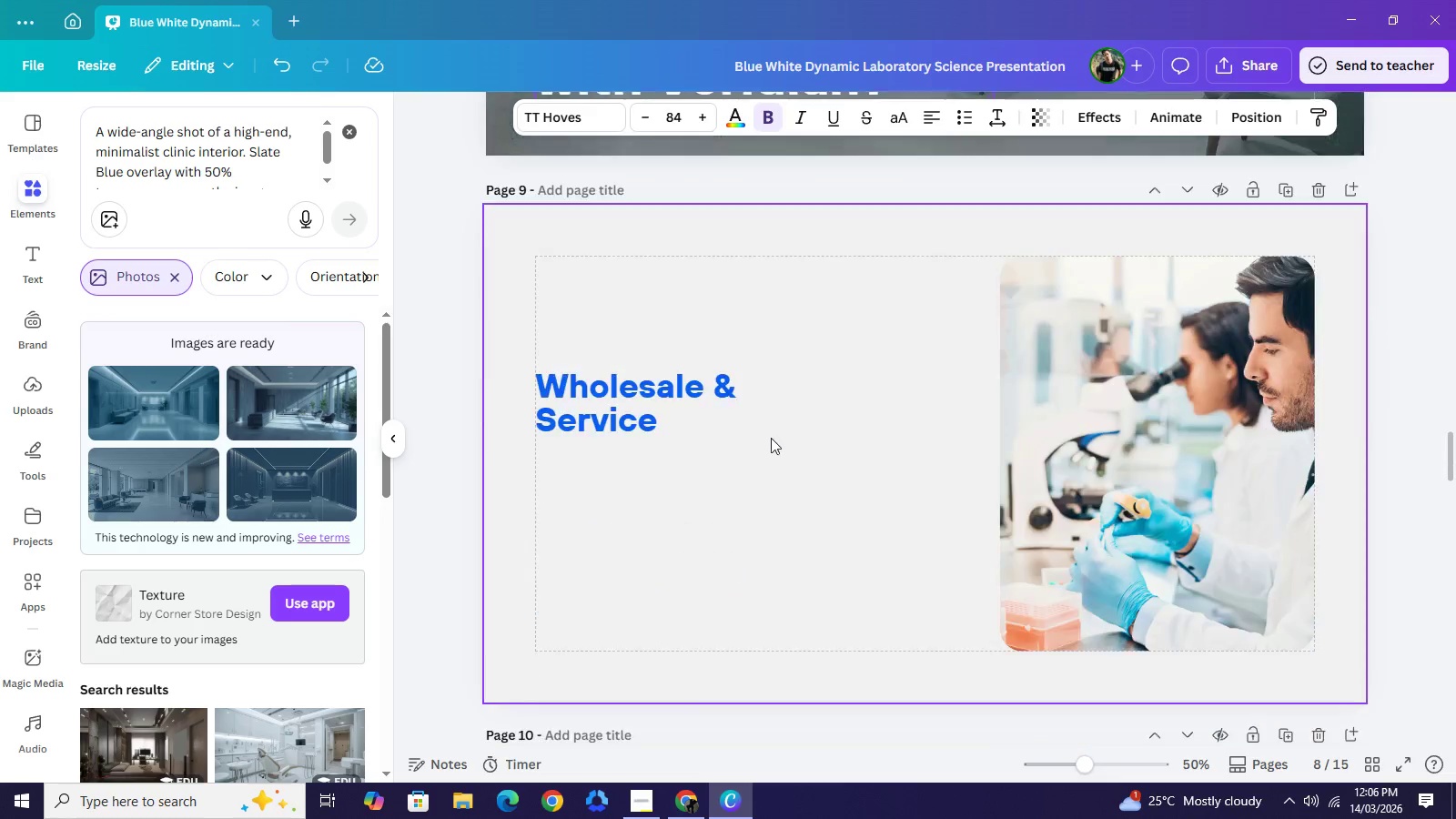 
scroll: coordinate [773, 446], scroll_direction: down, amount: 2.0
 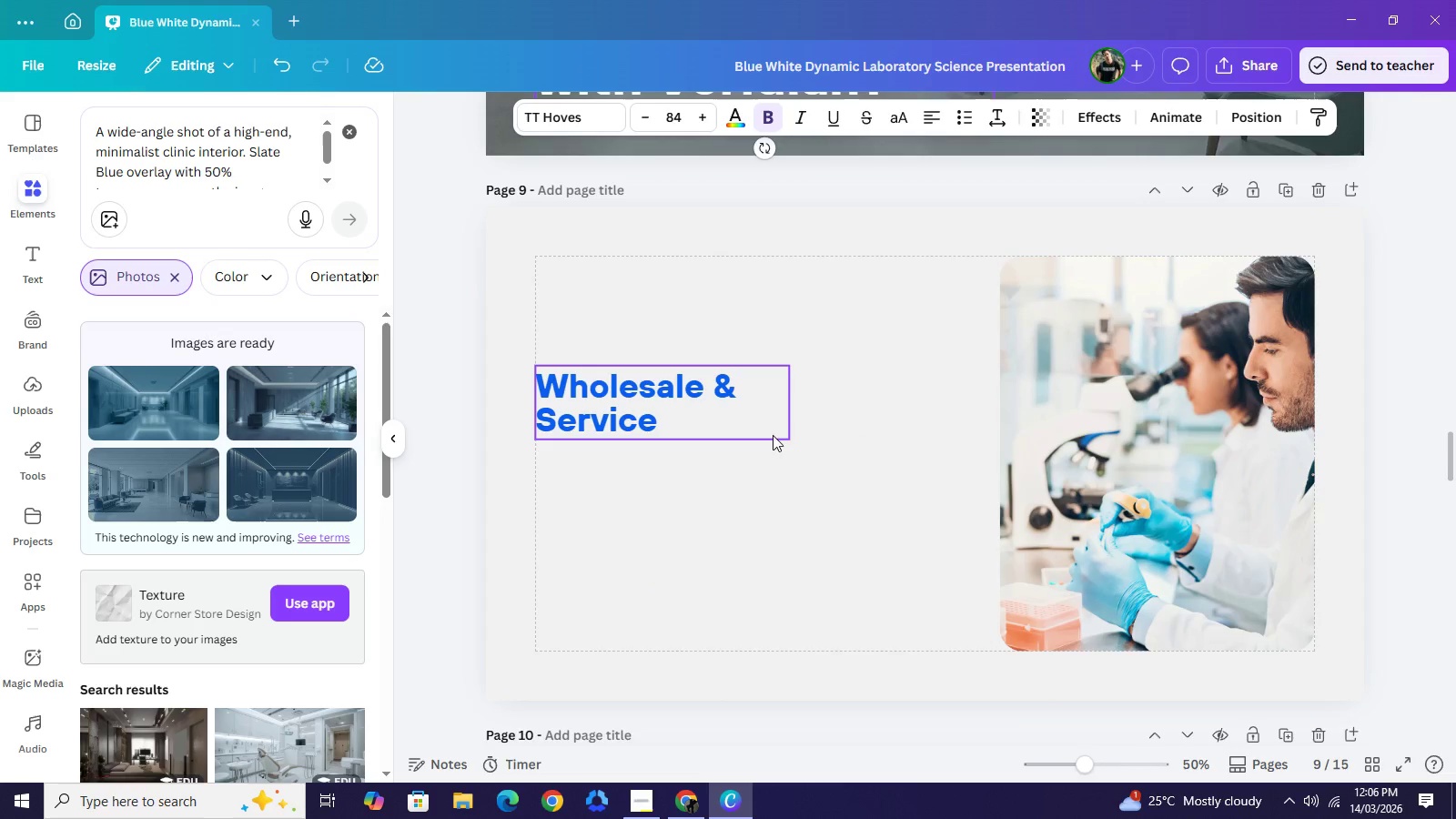 
key(Control+ControlLeft)
 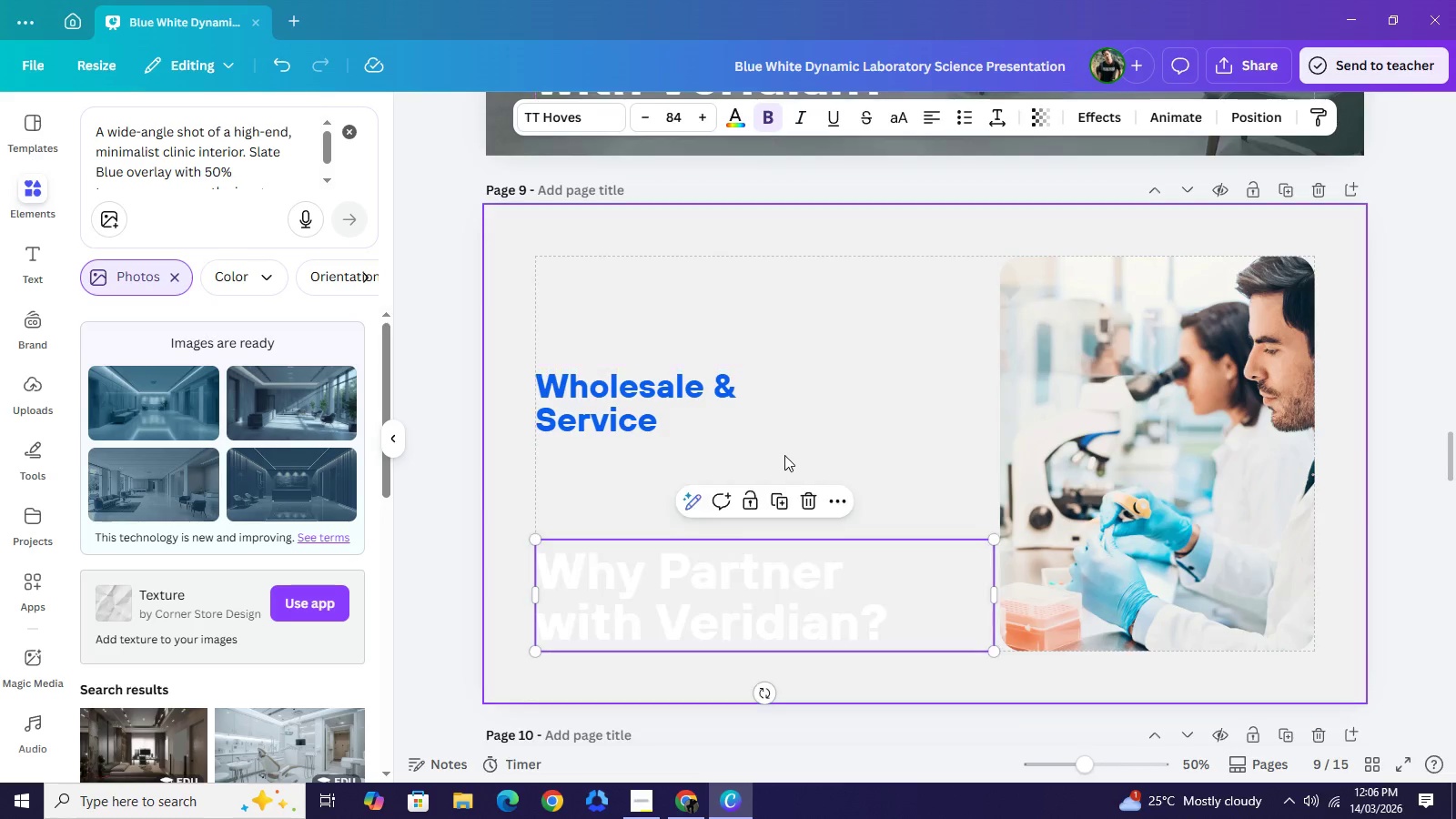 
key(Control+V)
 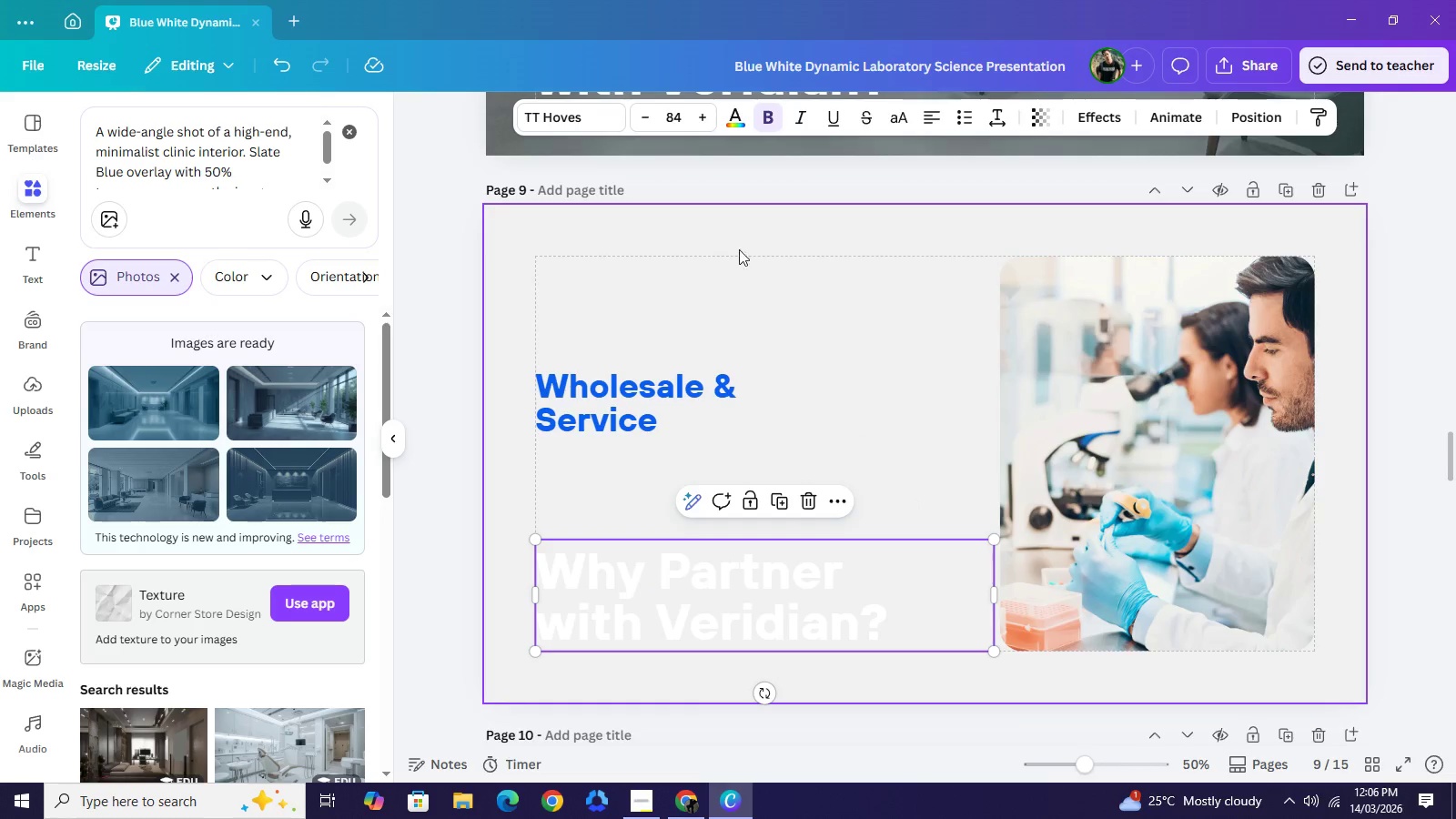 
left_click([732, 231])
 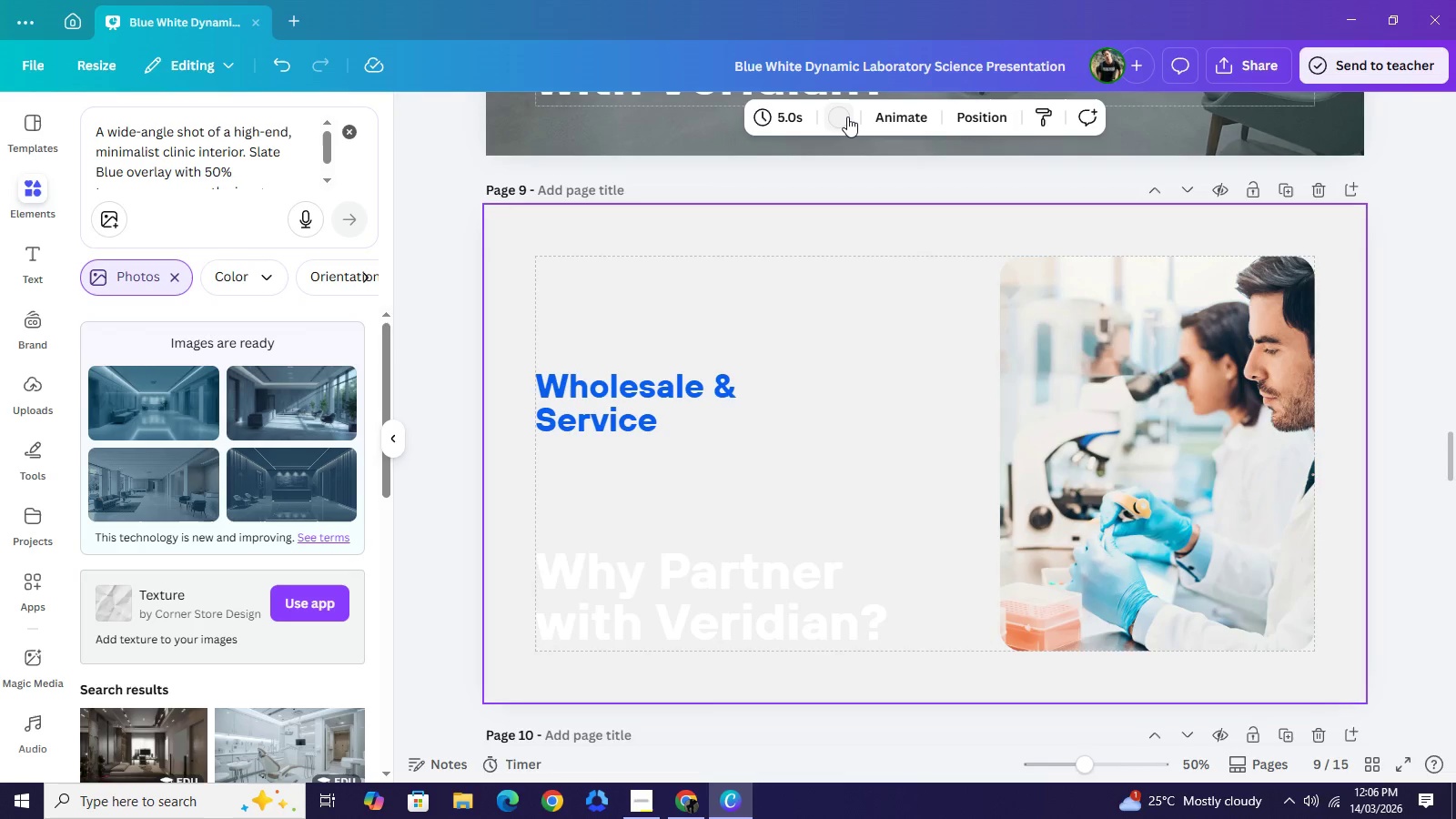 
left_click([847, 116])
 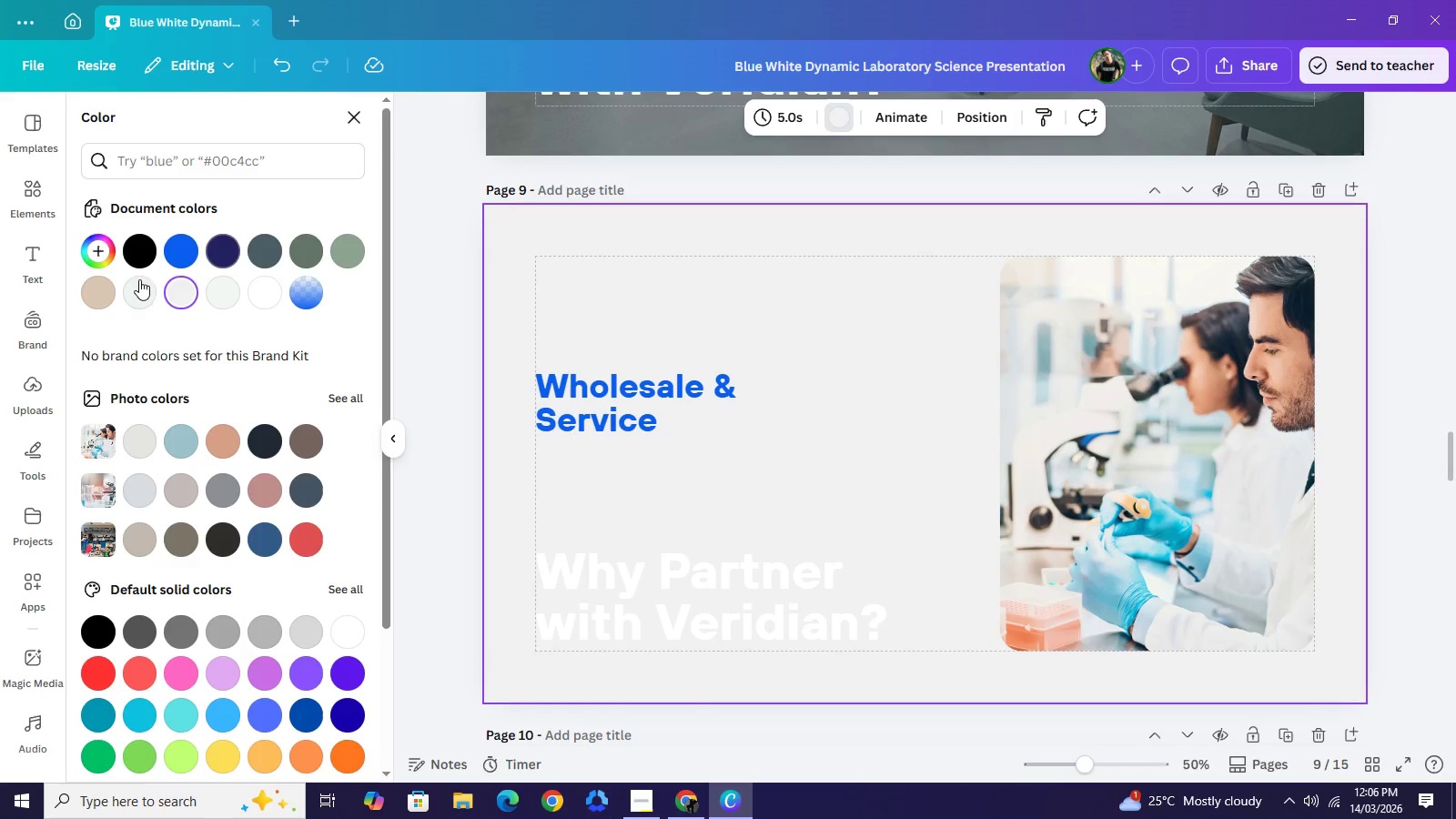 
left_click([113, 289])
 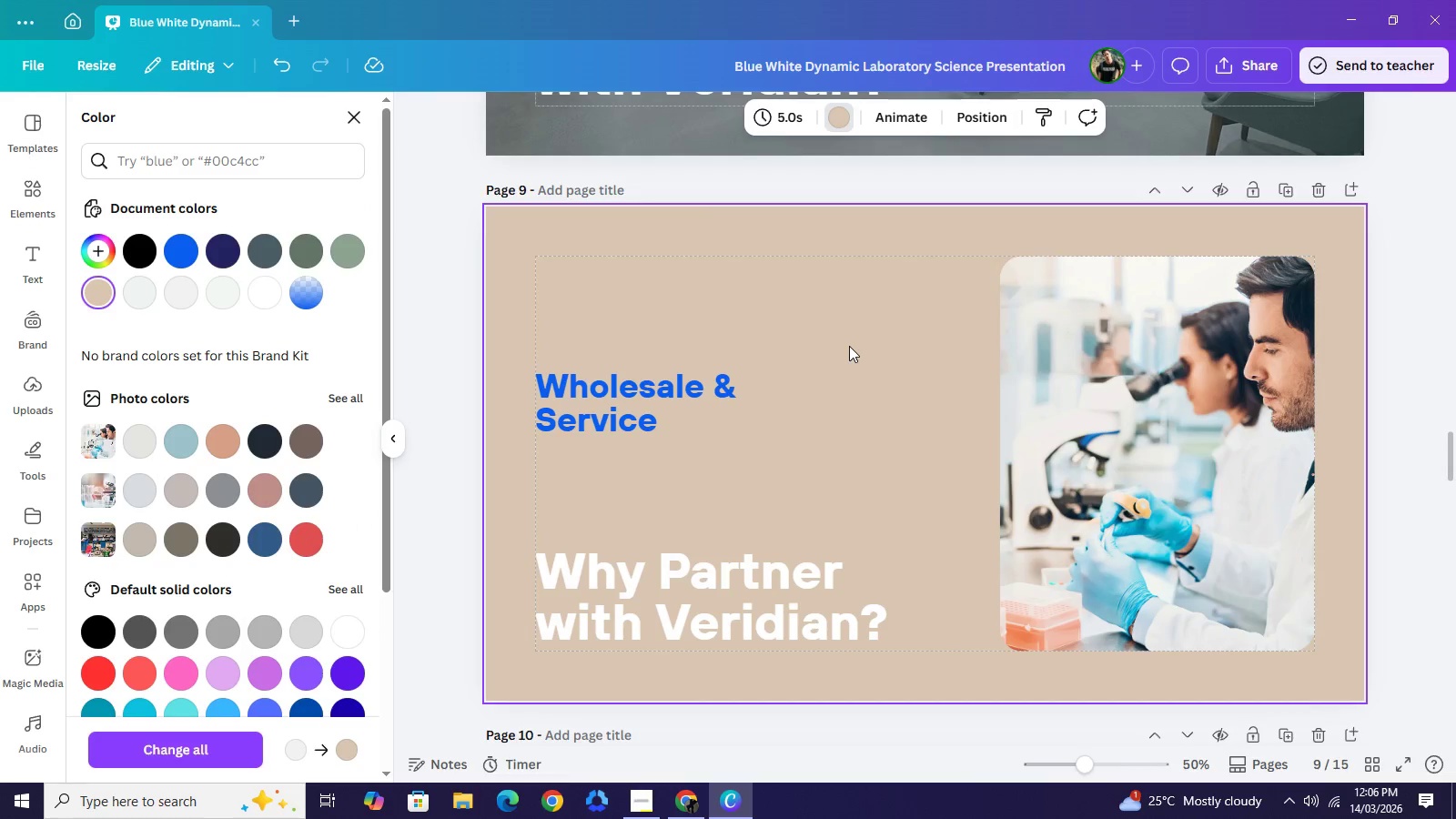 
left_click([849, 346])
 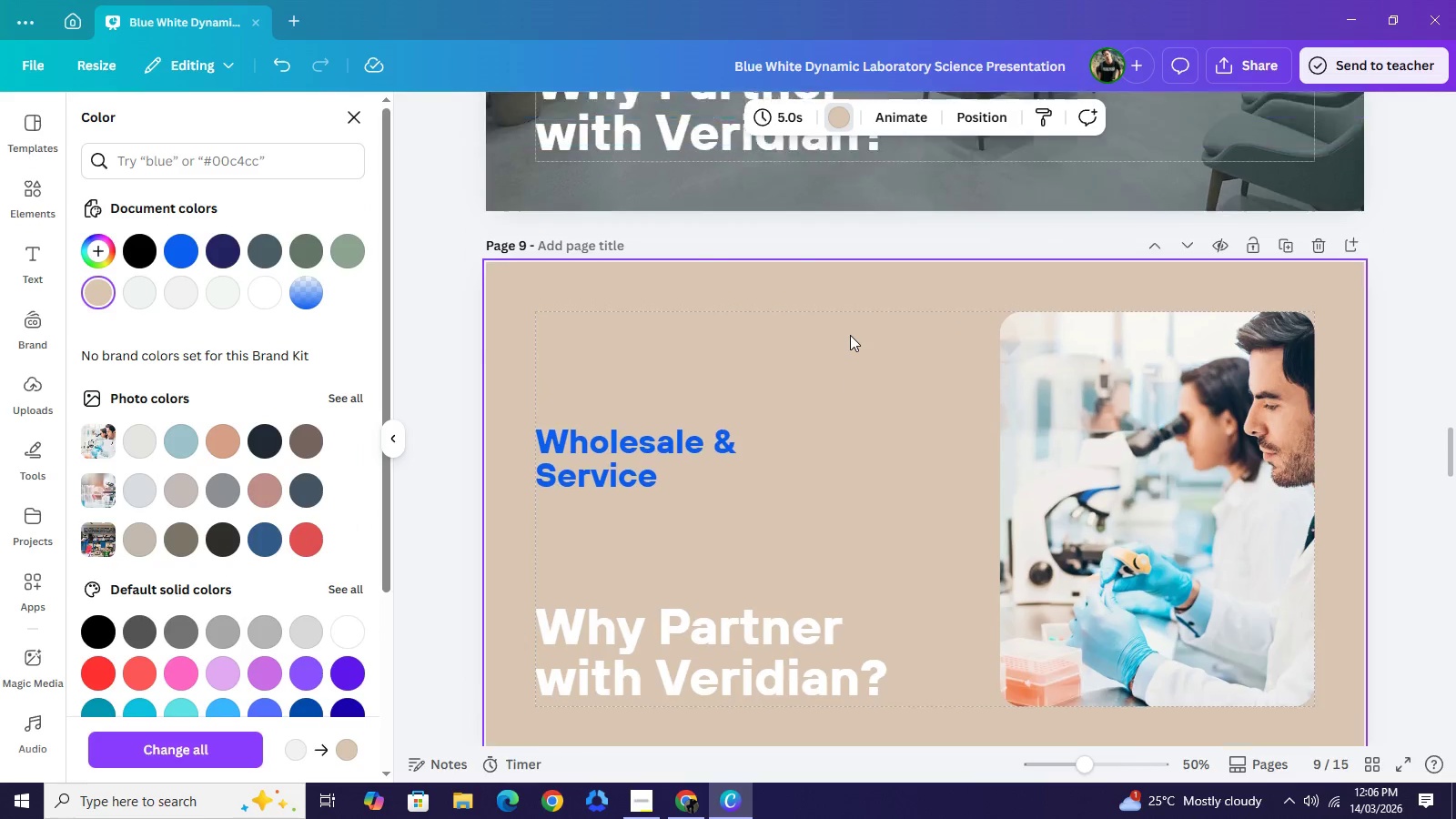 
scroll: coordinate [826, 316], scroll_direction: up, amount: 5.0
 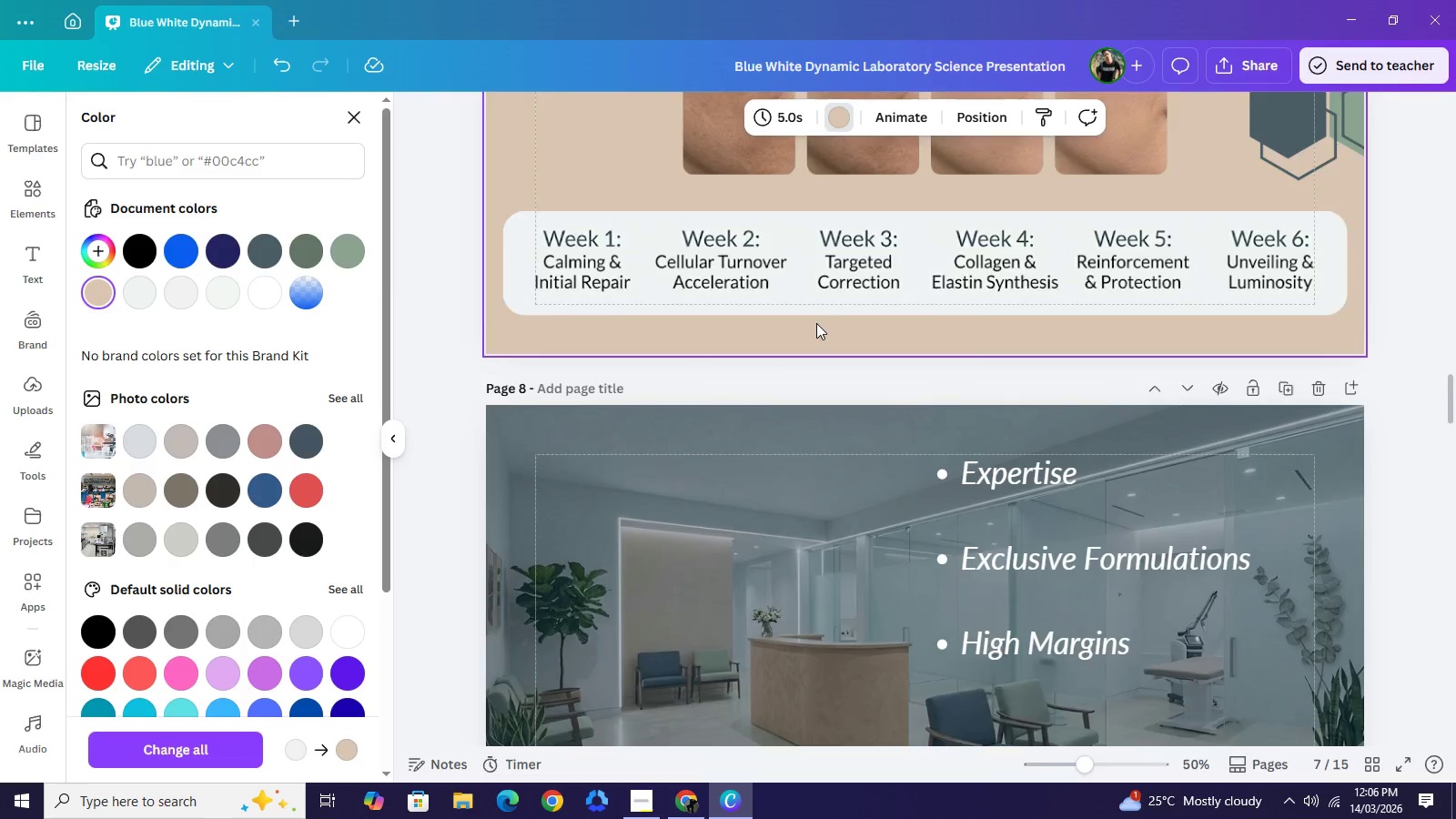 
scroll: coordinate [776, 542], scroll_direction: down, amount: 8.0
 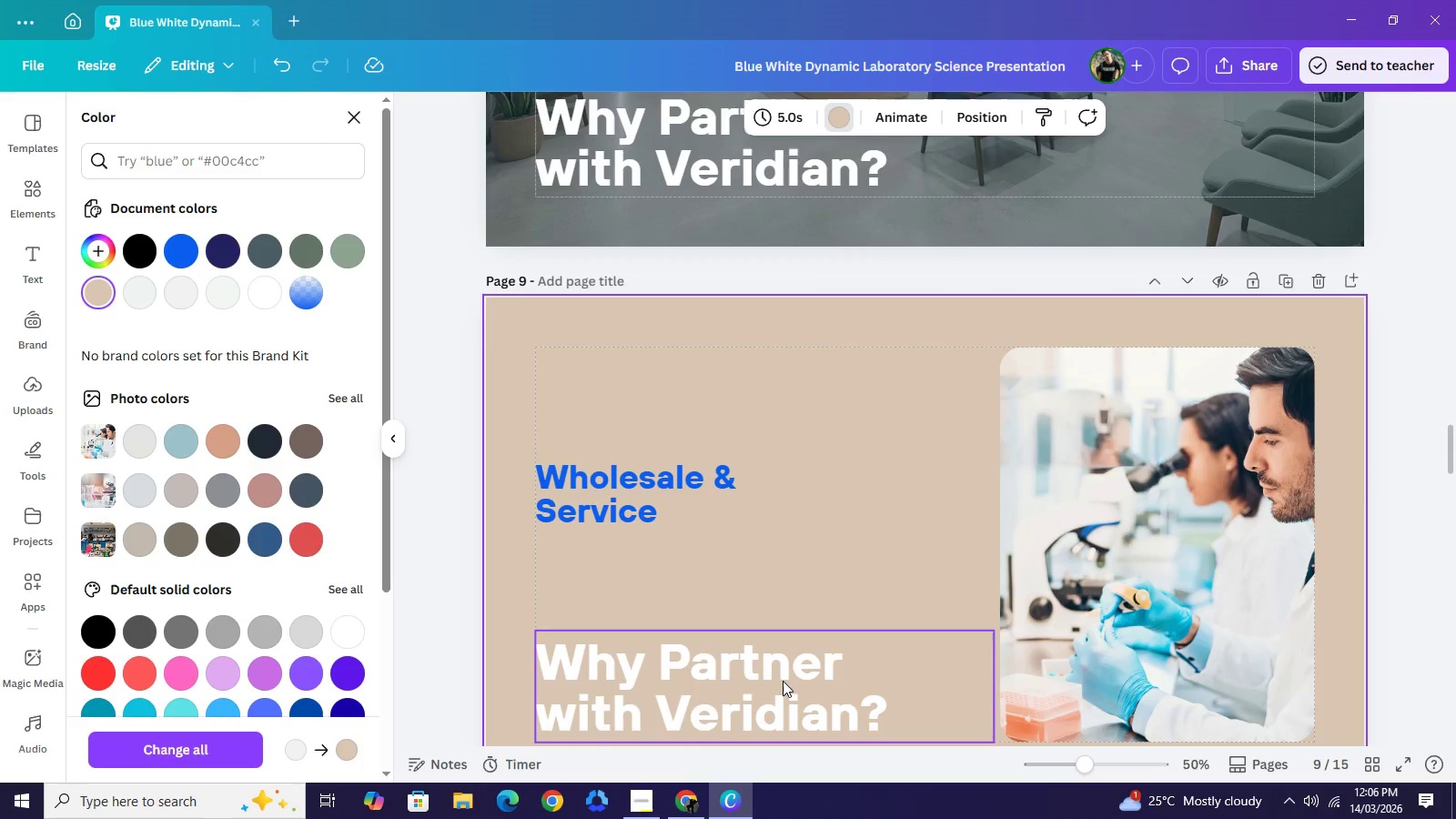 
left_click([783, 681])
 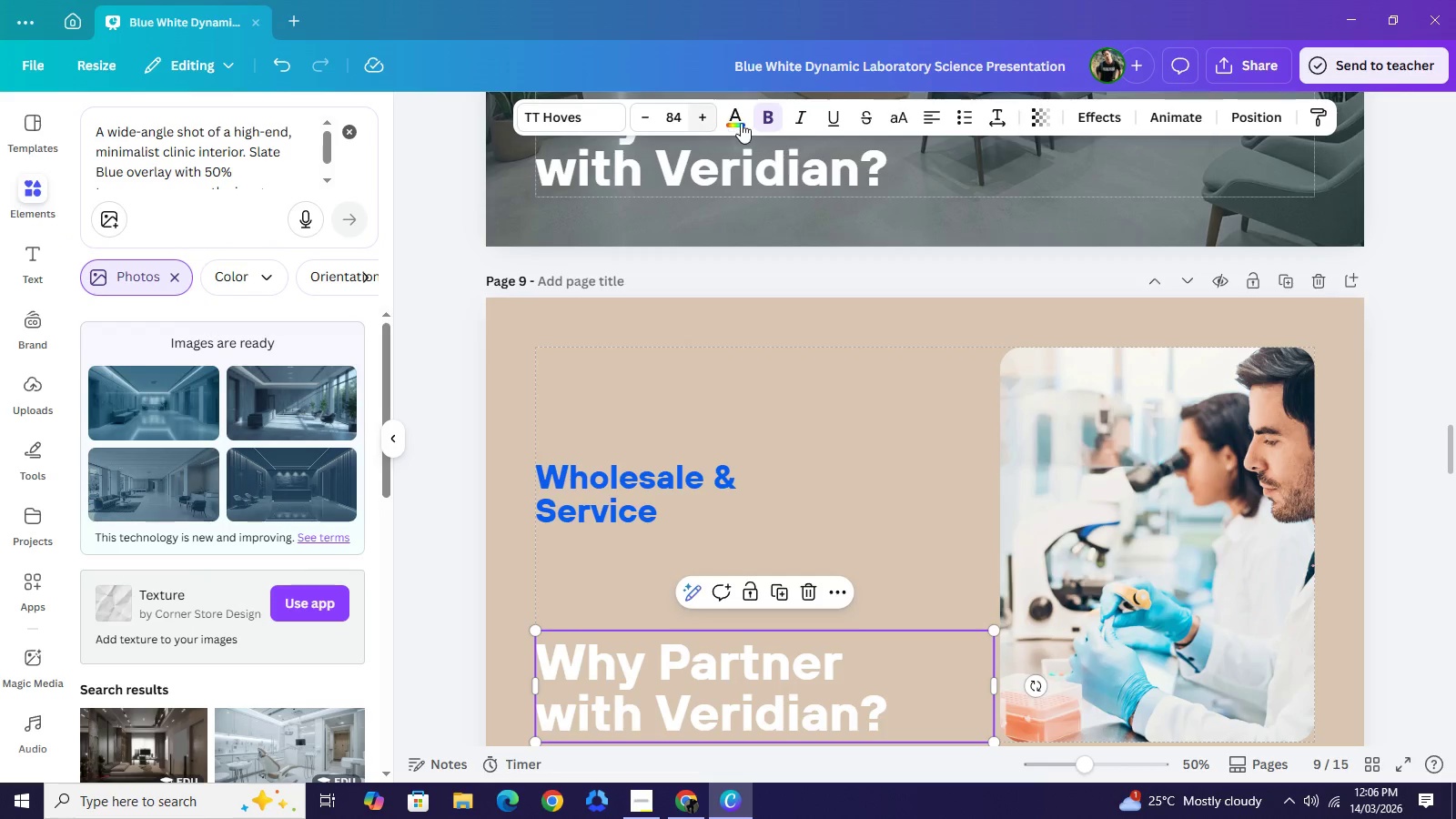 
left_click([742, 123])
 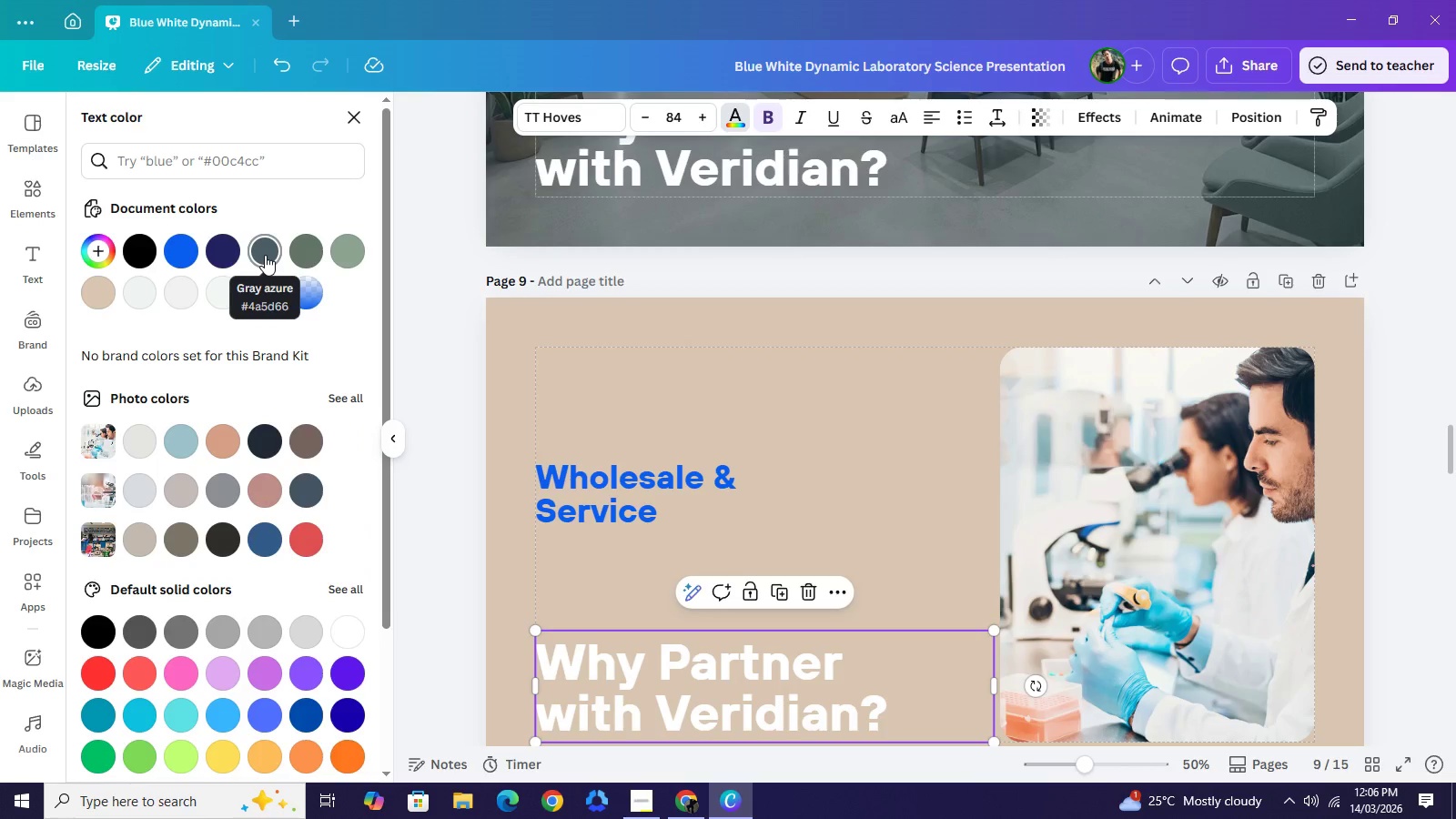 
left_click([265, 255])
 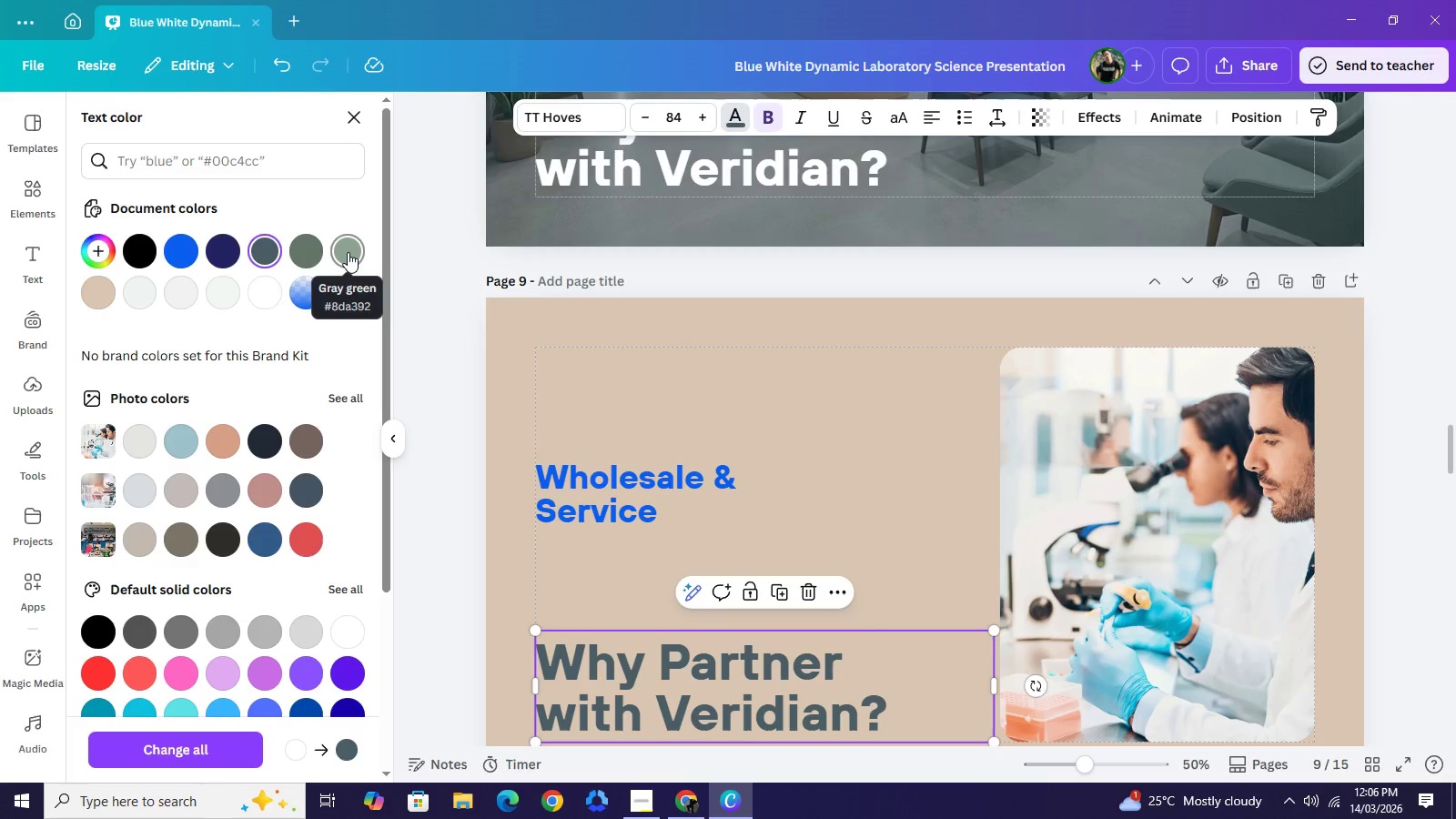 
wait(6.19)
 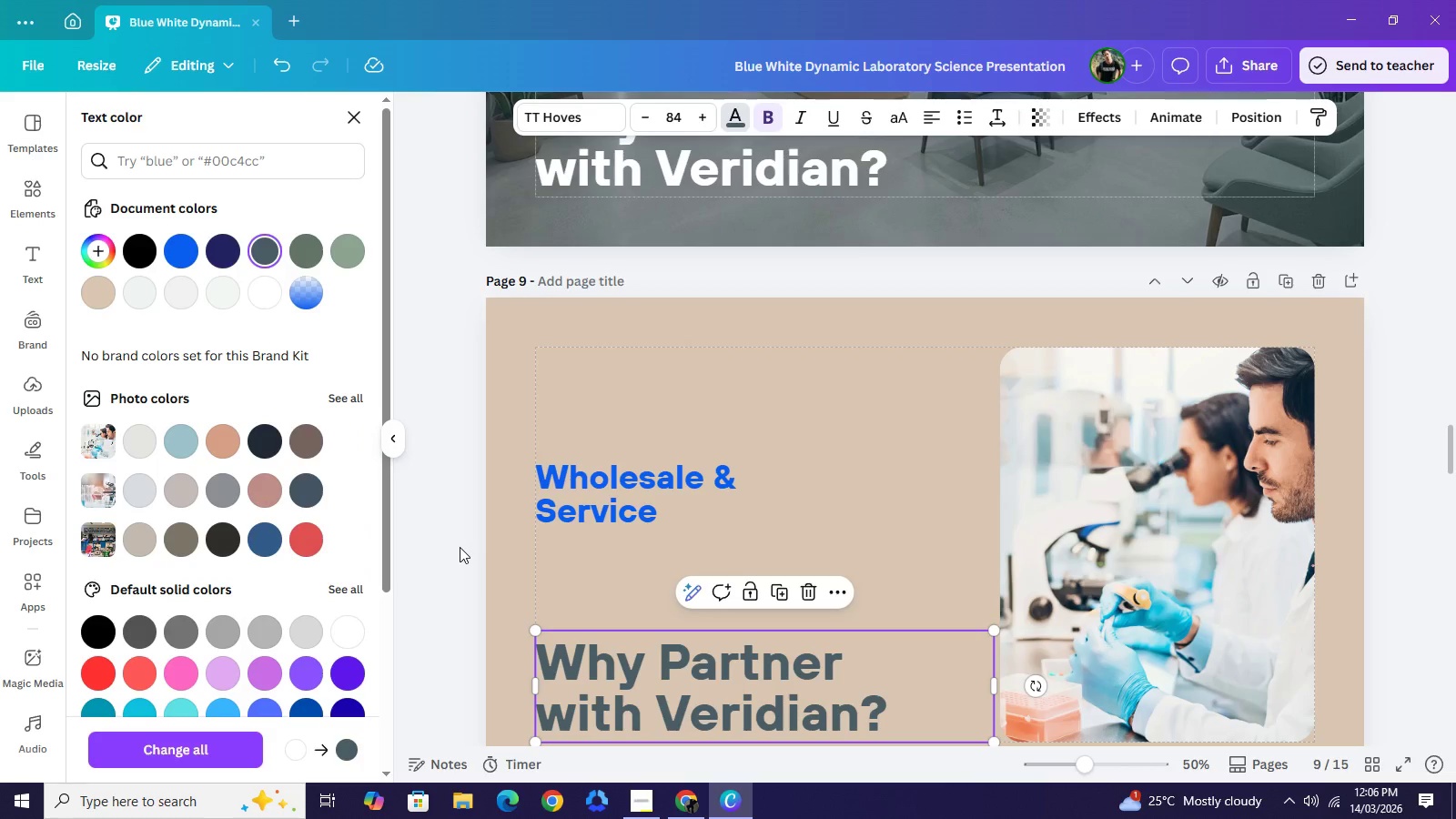 
scroll: coordinate [858, 466], scroll_direction: down, amount: 1.0
 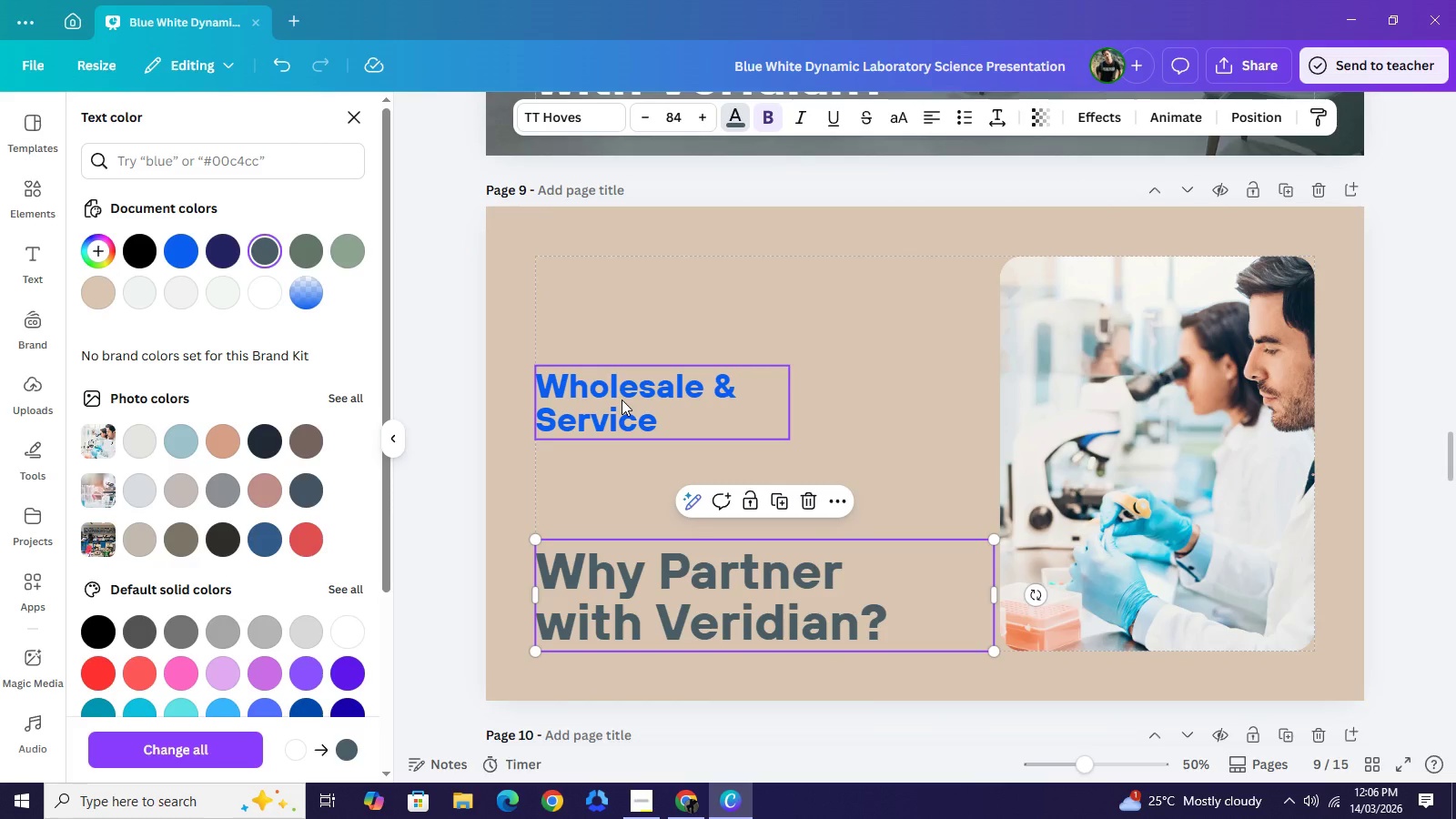 
left_click([622, 399])
 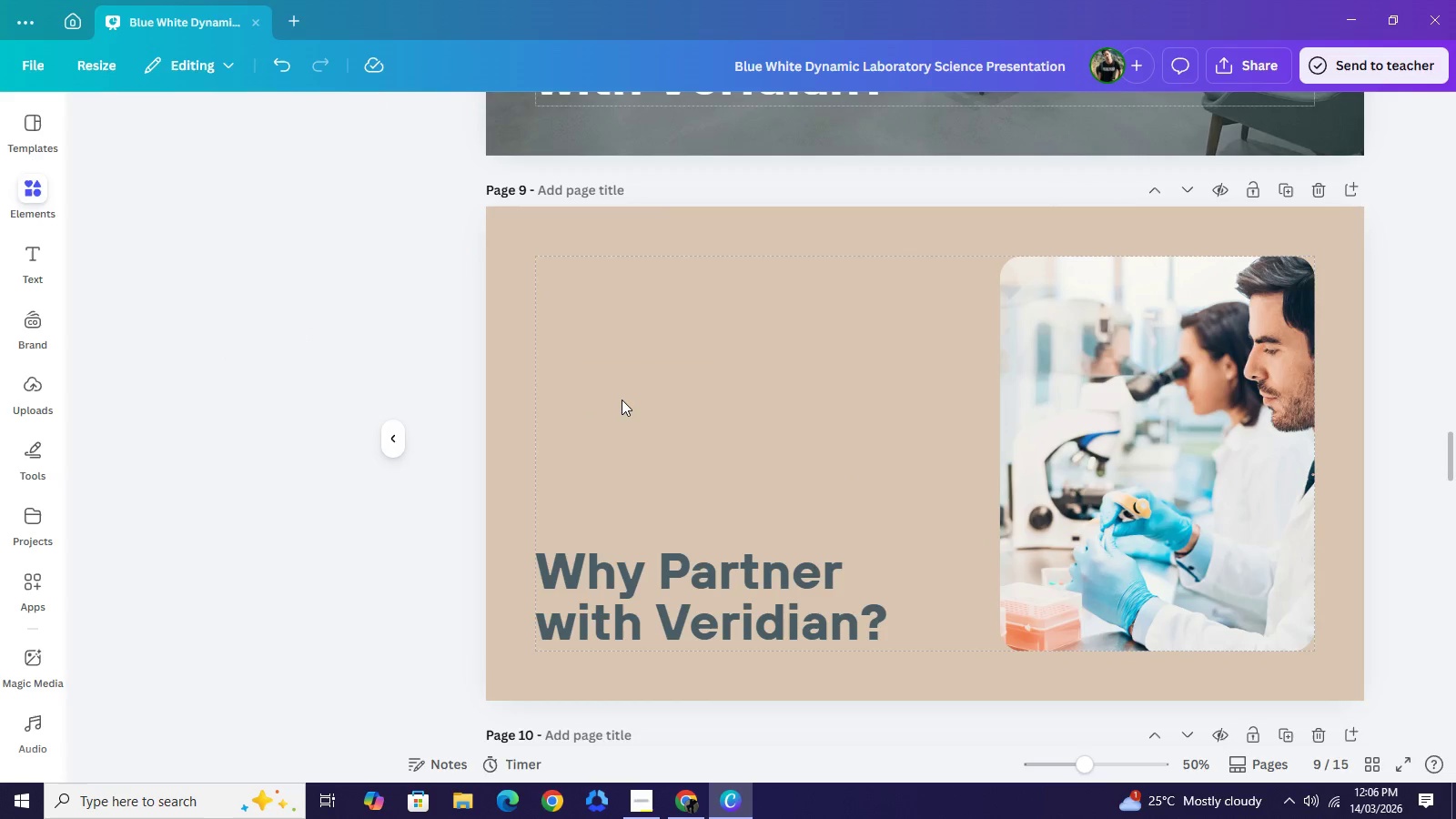 
key(Backspace)
 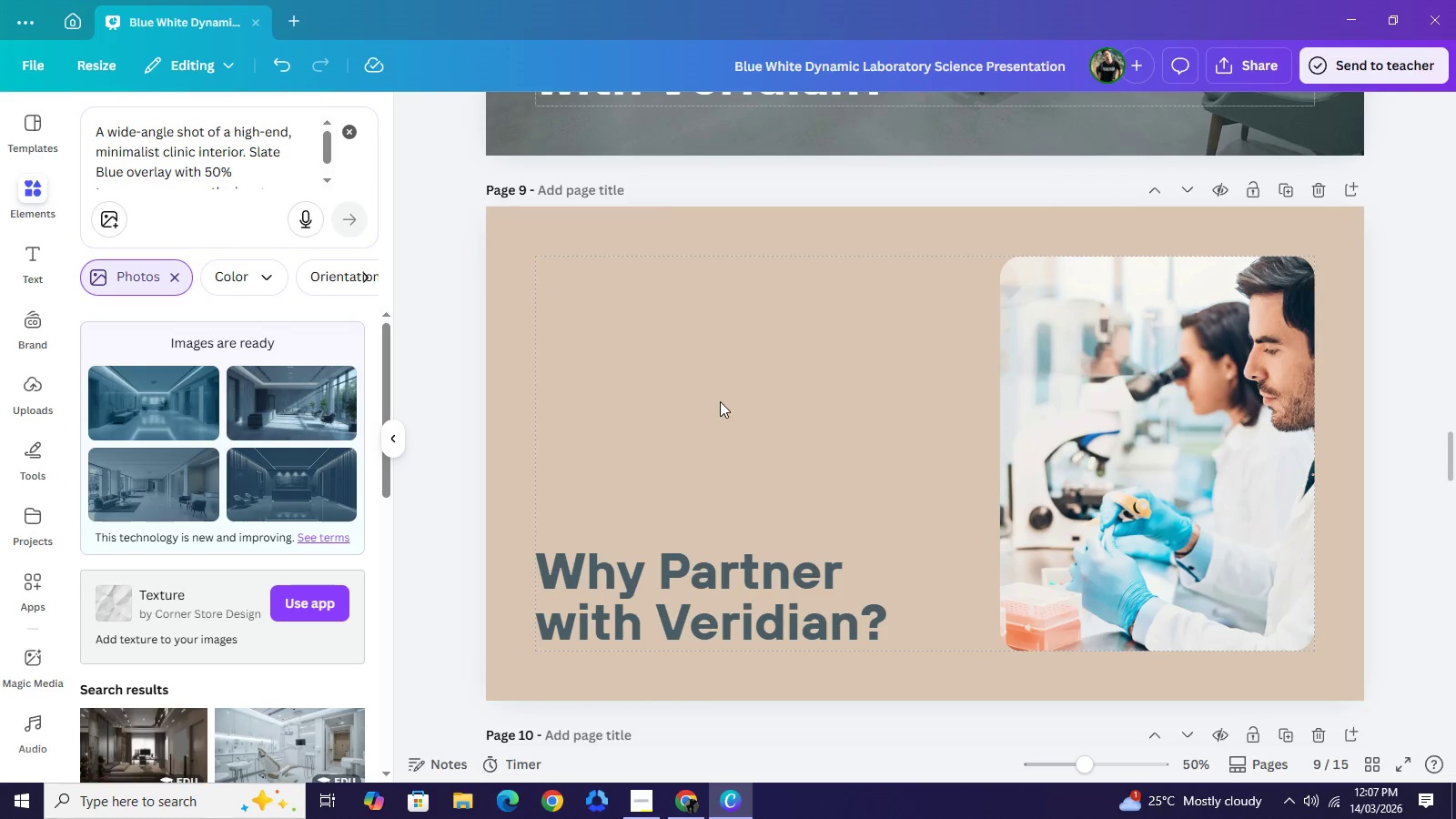 
key(Control+Z)
 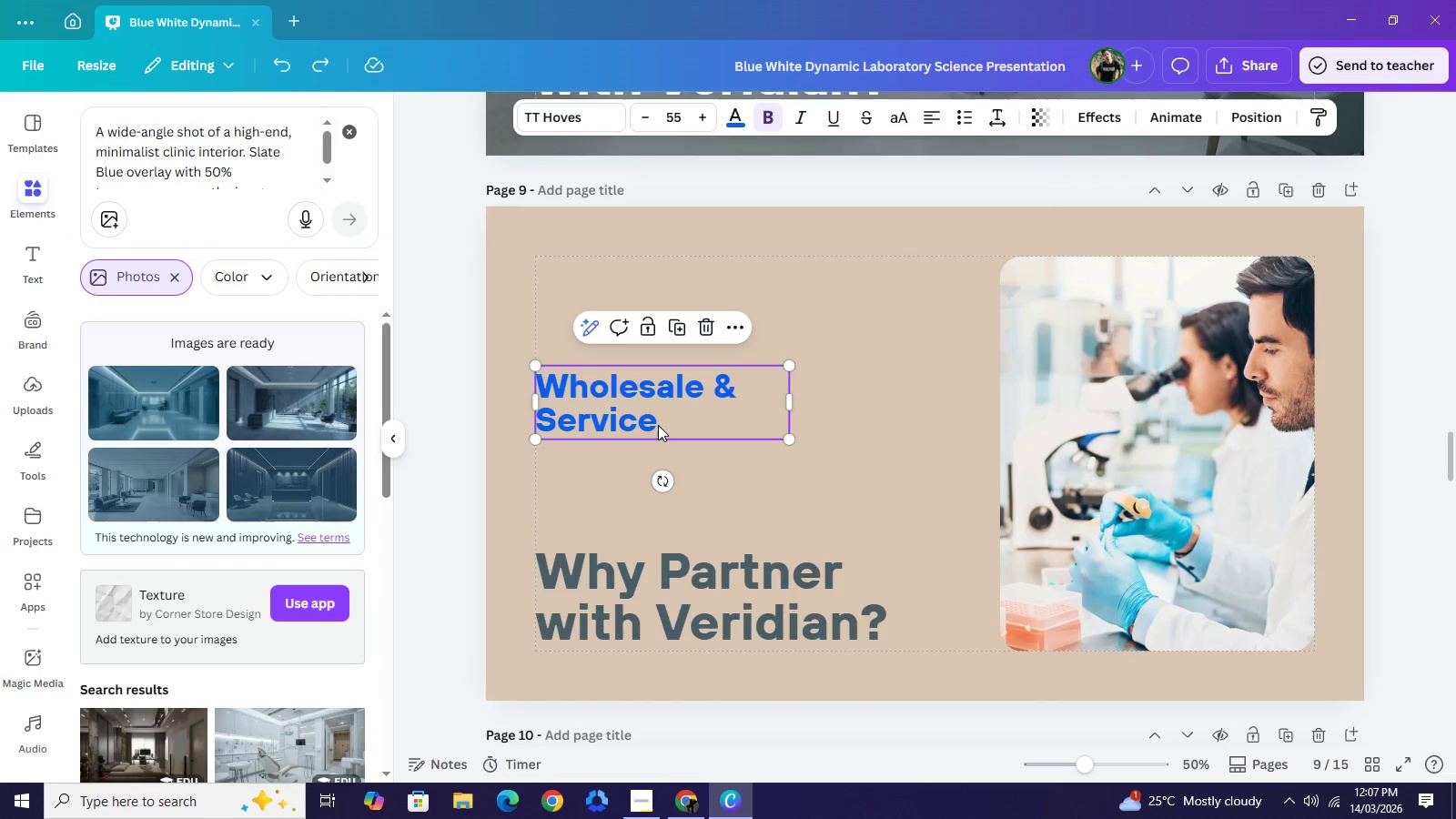 
double_click([658, 425])
 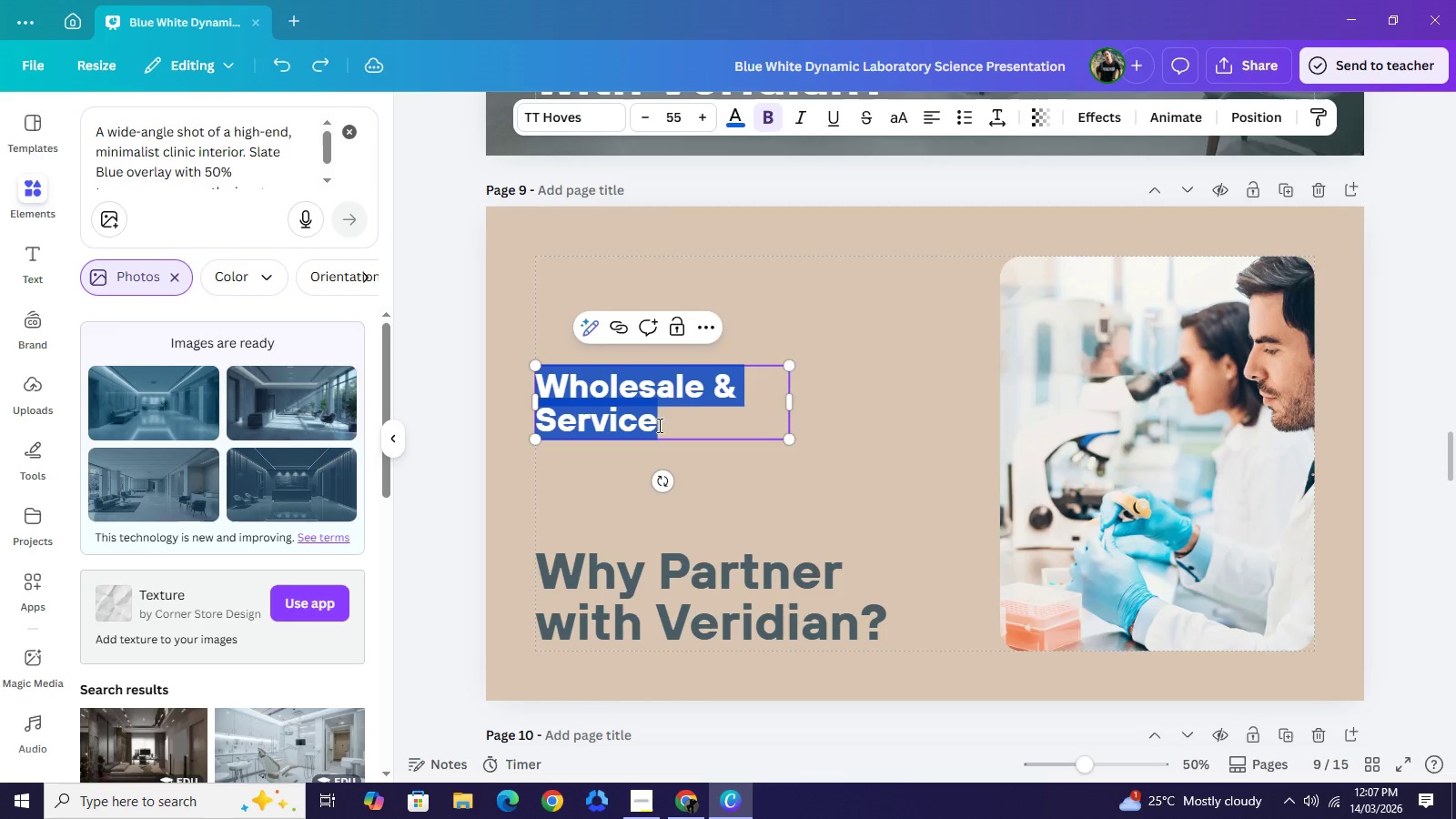 
triple_click([658, 425])
 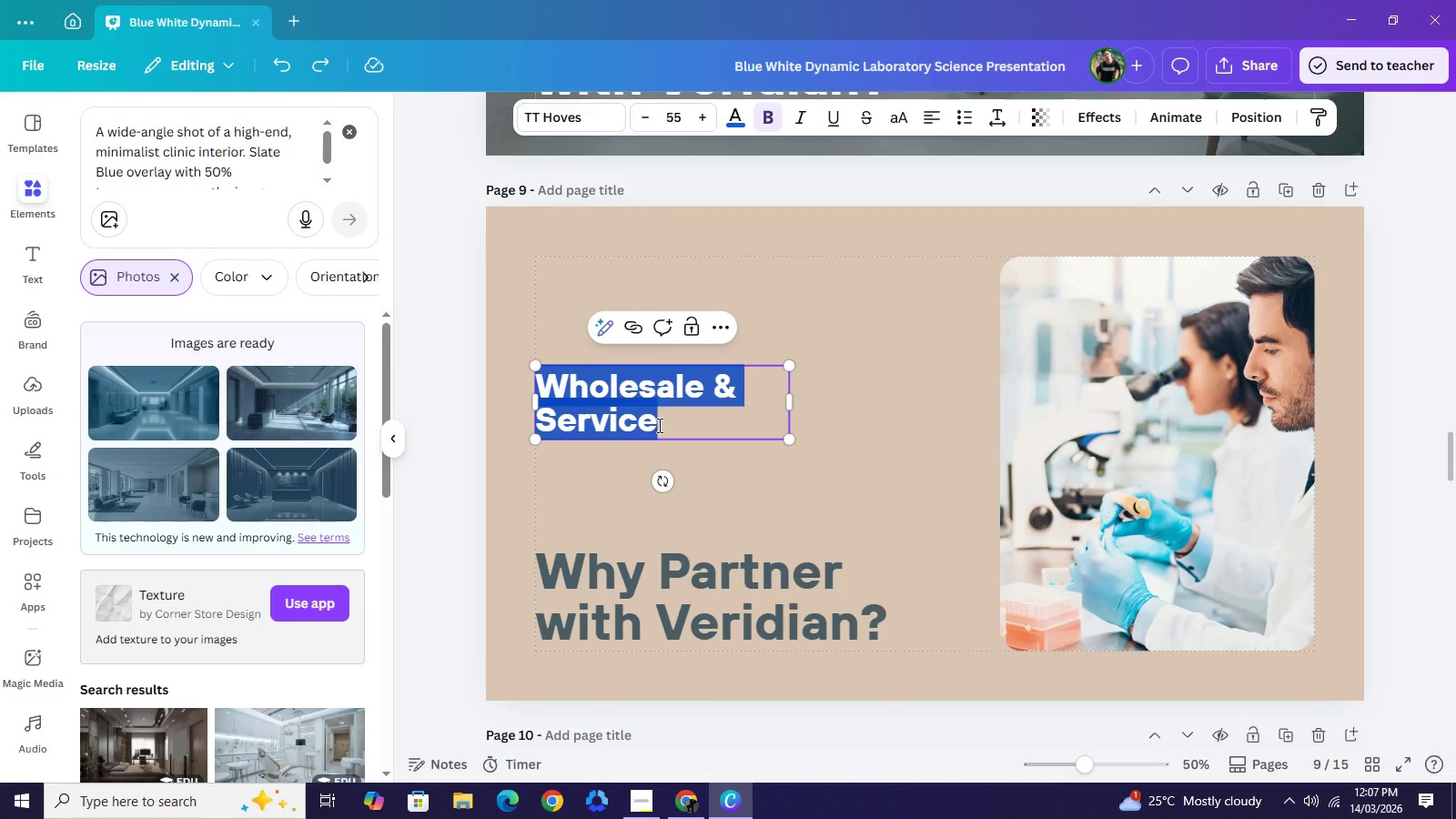 
key(Control+C)
 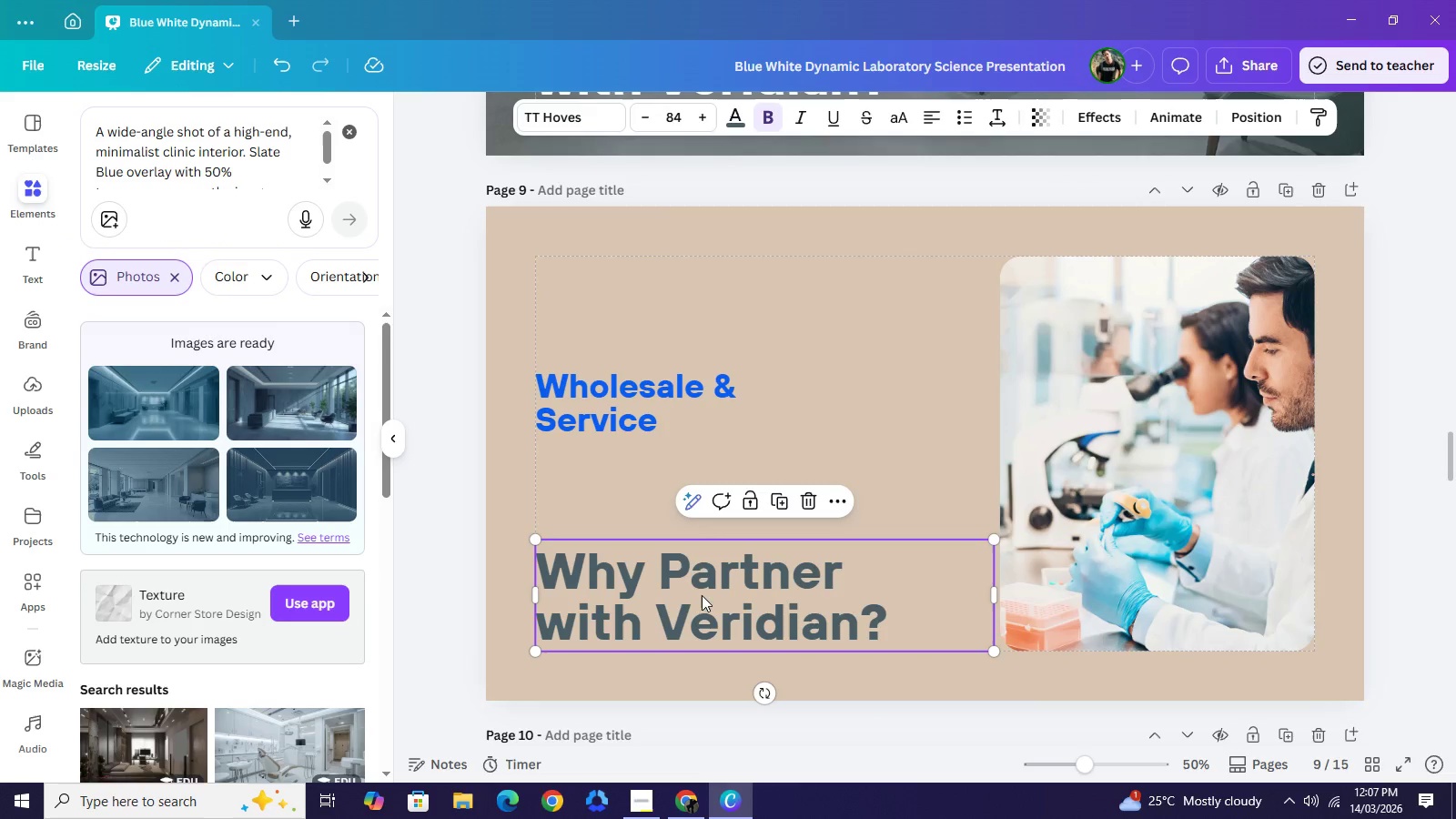 
double_click([702, 595])
 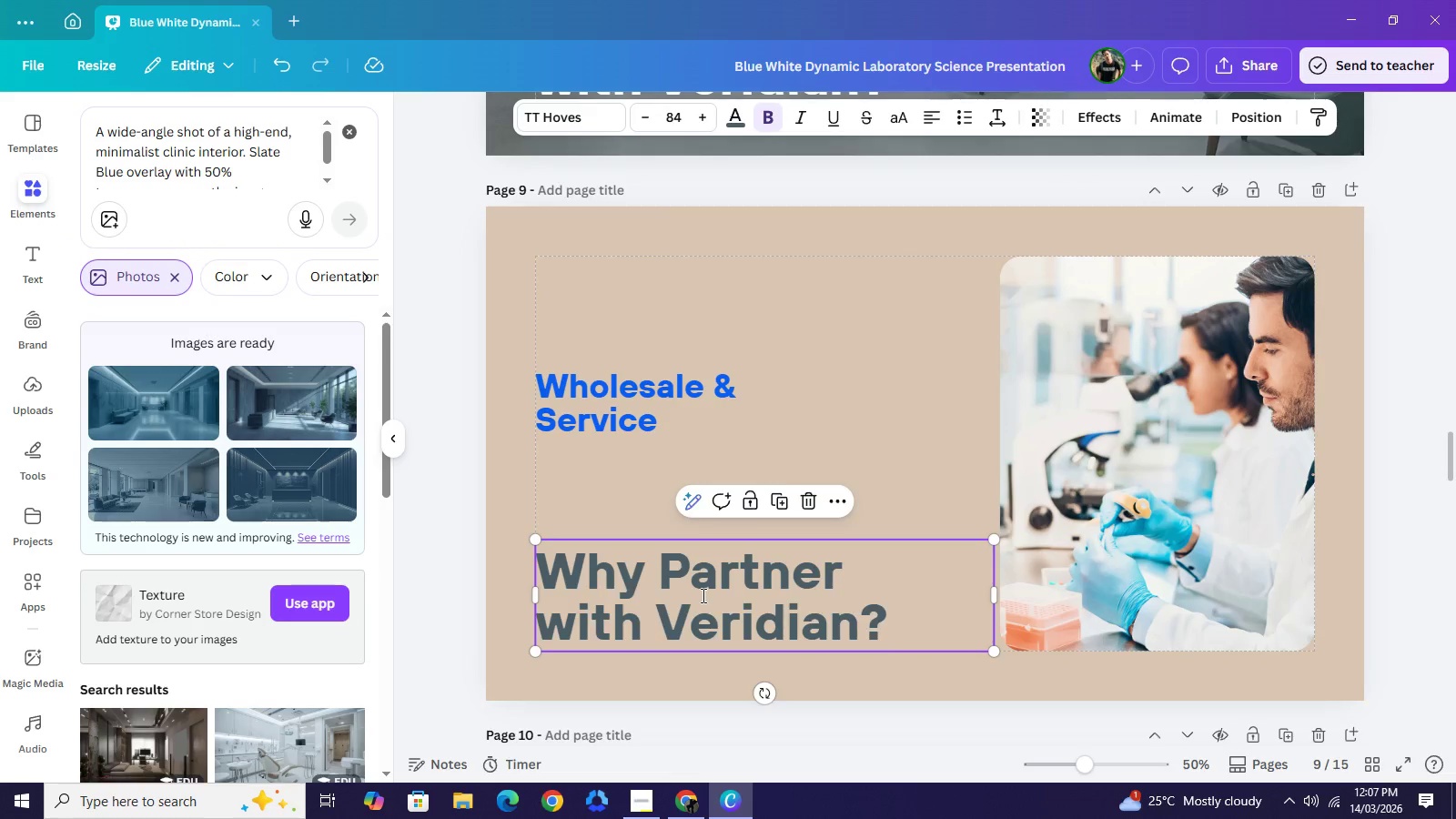 
triple_click([702, 595])
 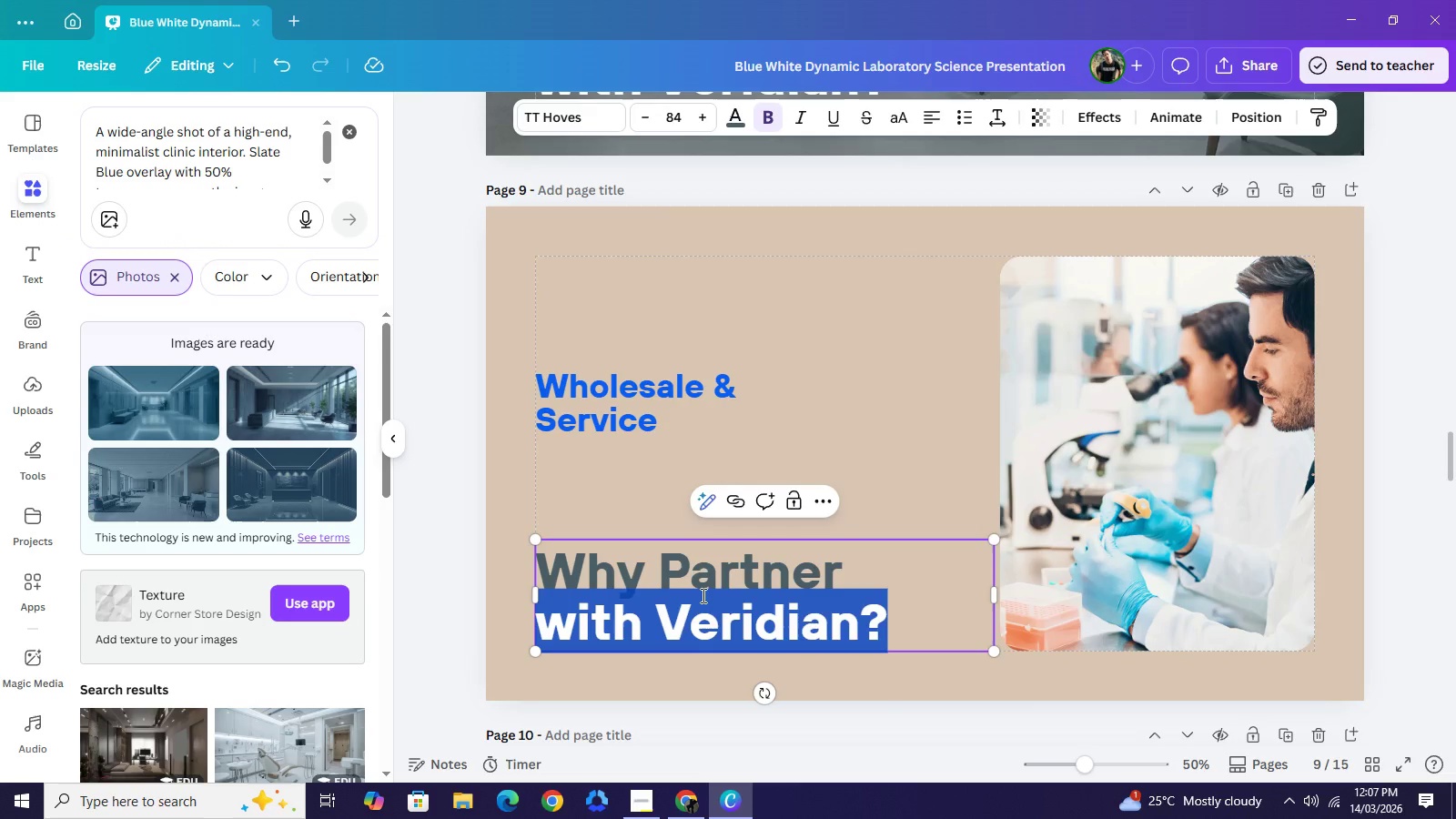 
key(Control+A)
 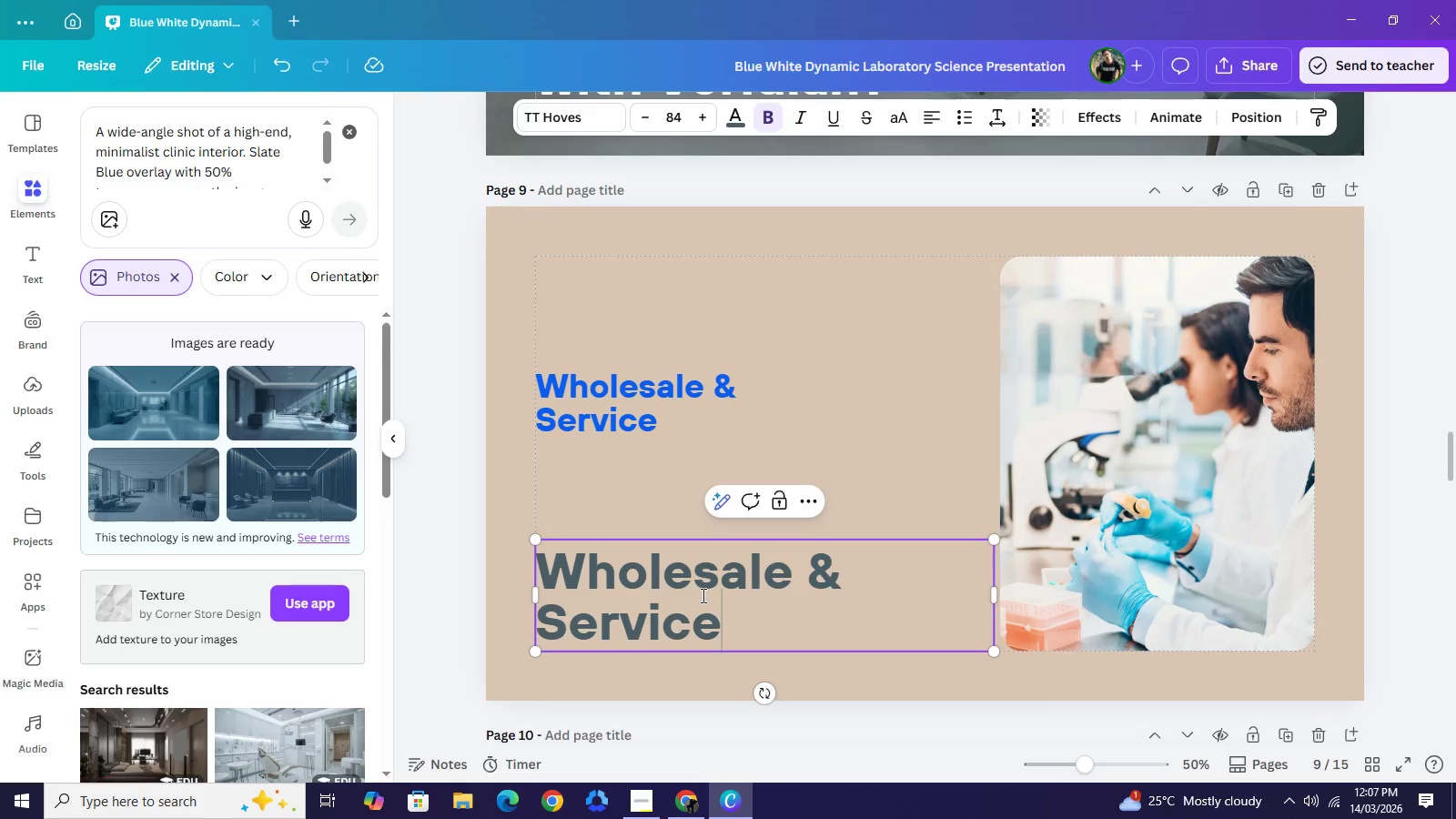 
key(Control+V)
 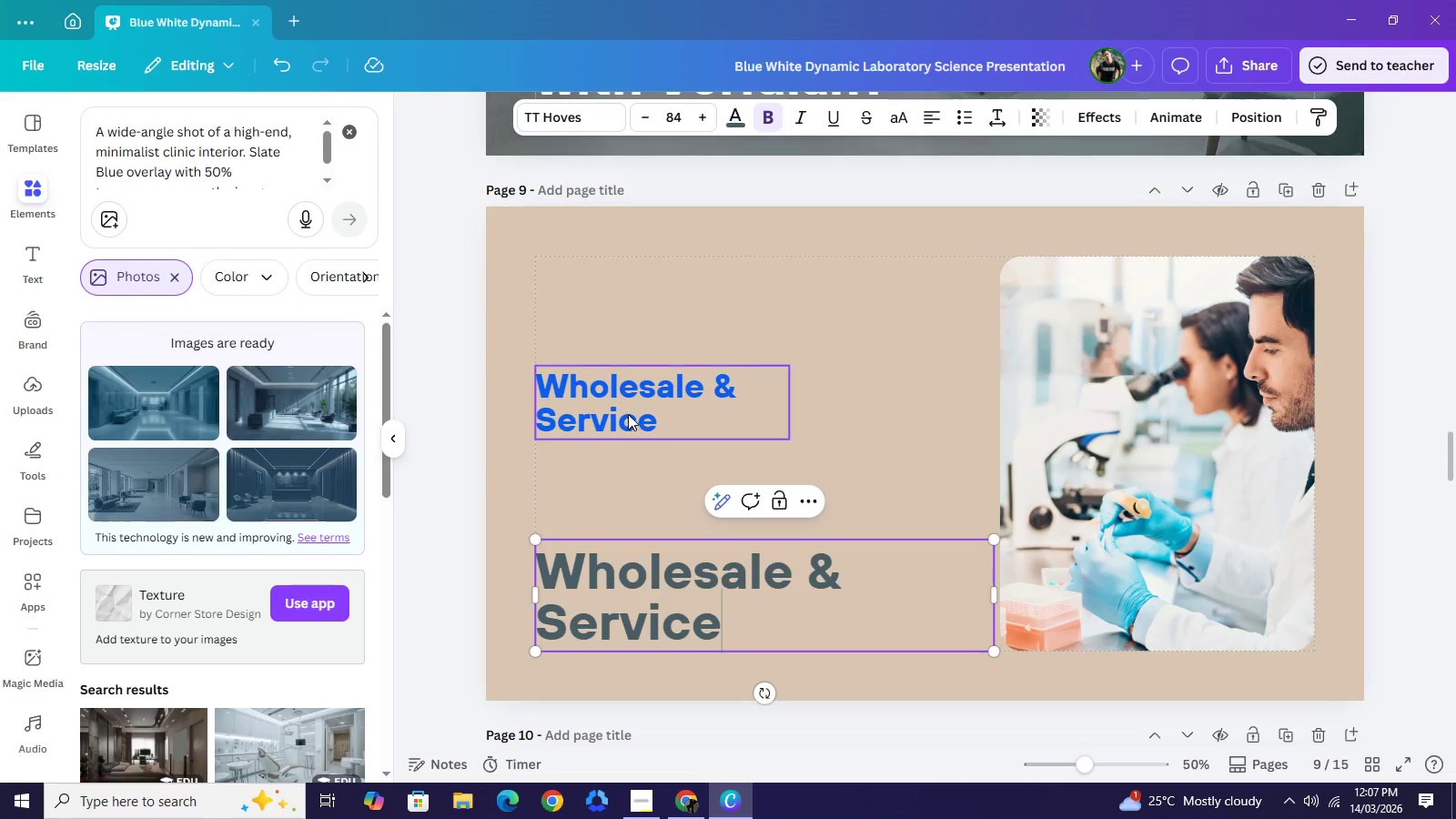 
left_click([627, 410])
 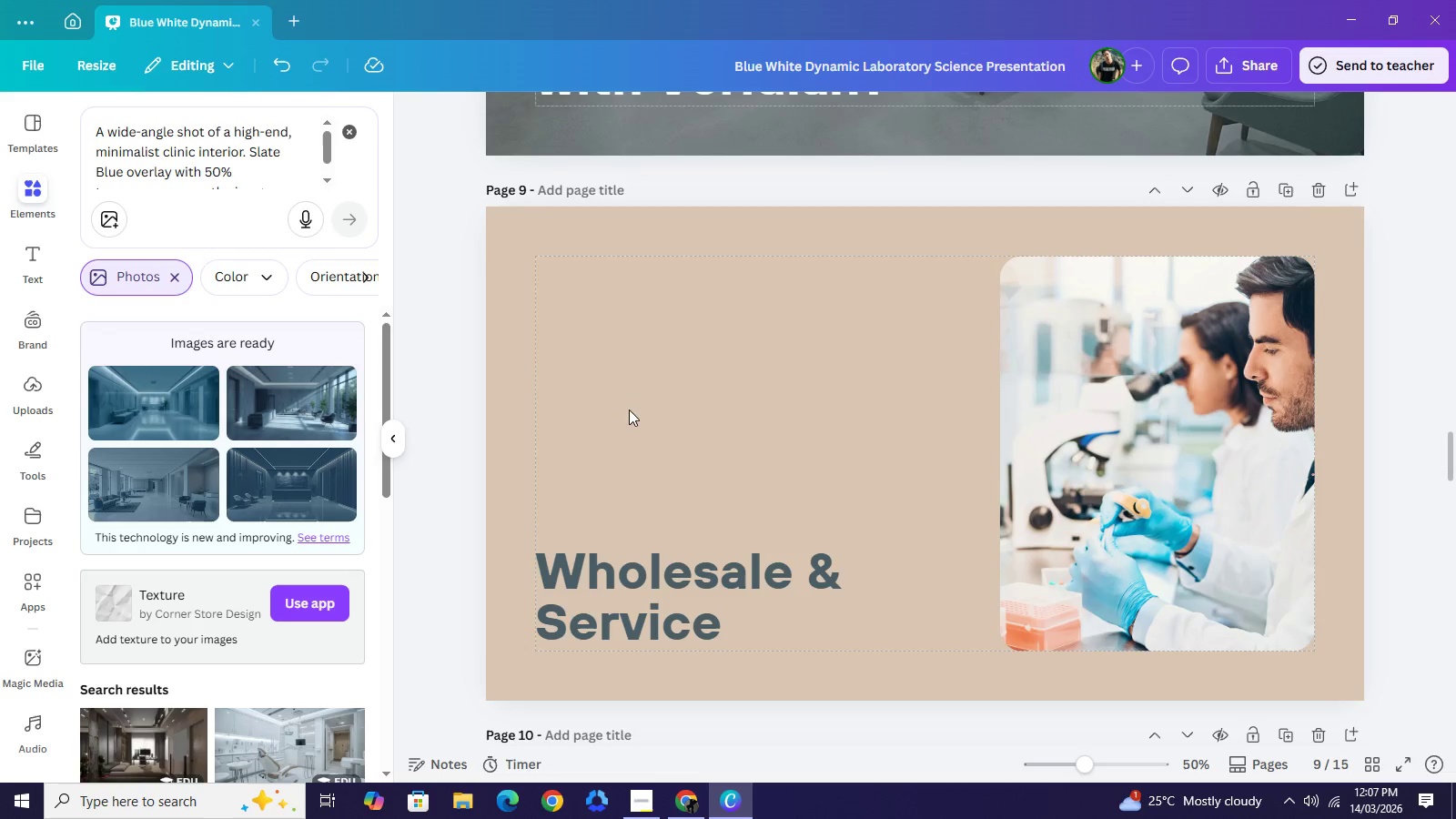 
key(Backspace)
 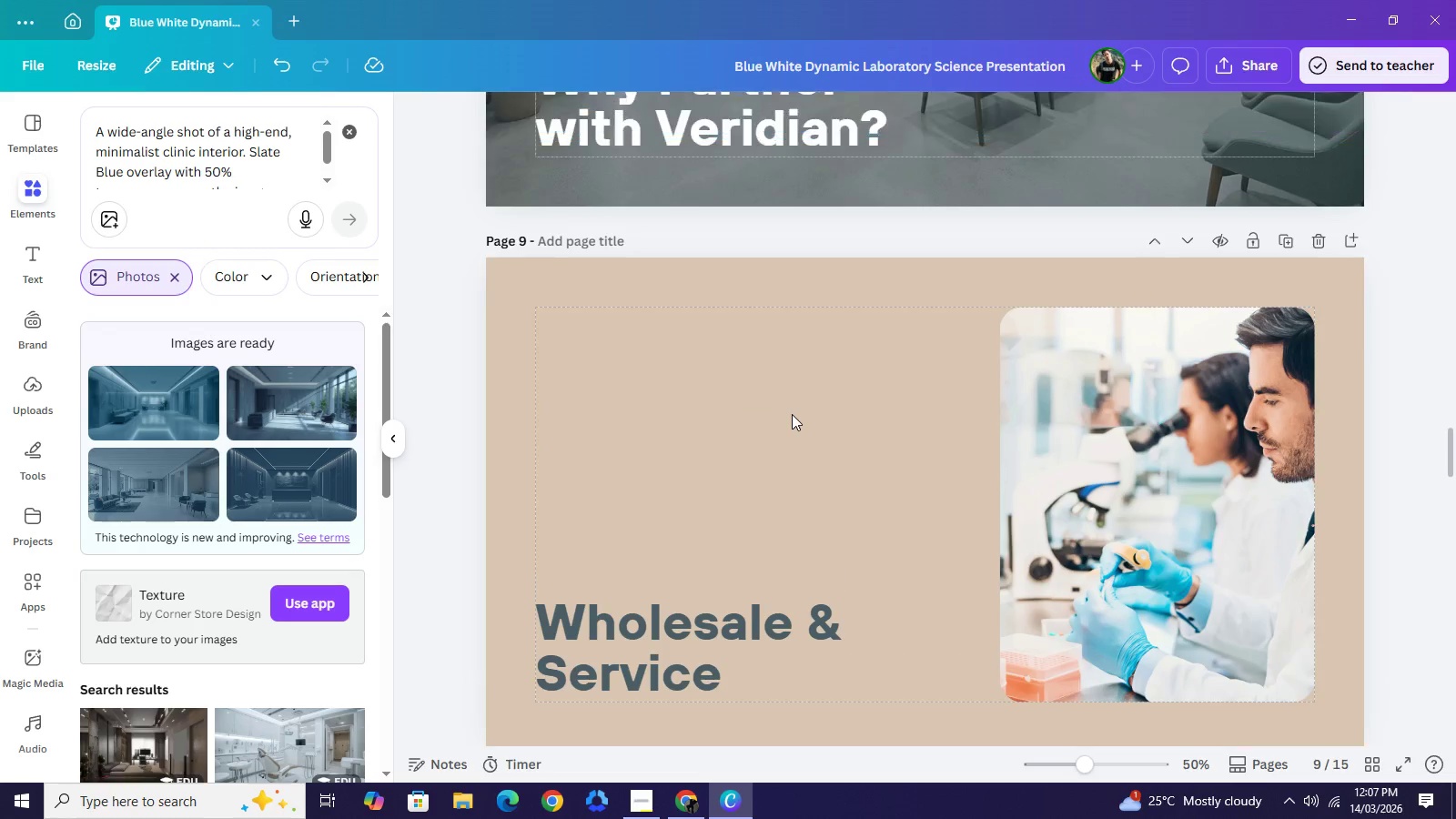 
scroll: coordinate [792, 414], scroll_direction: up, amount: 4.0
 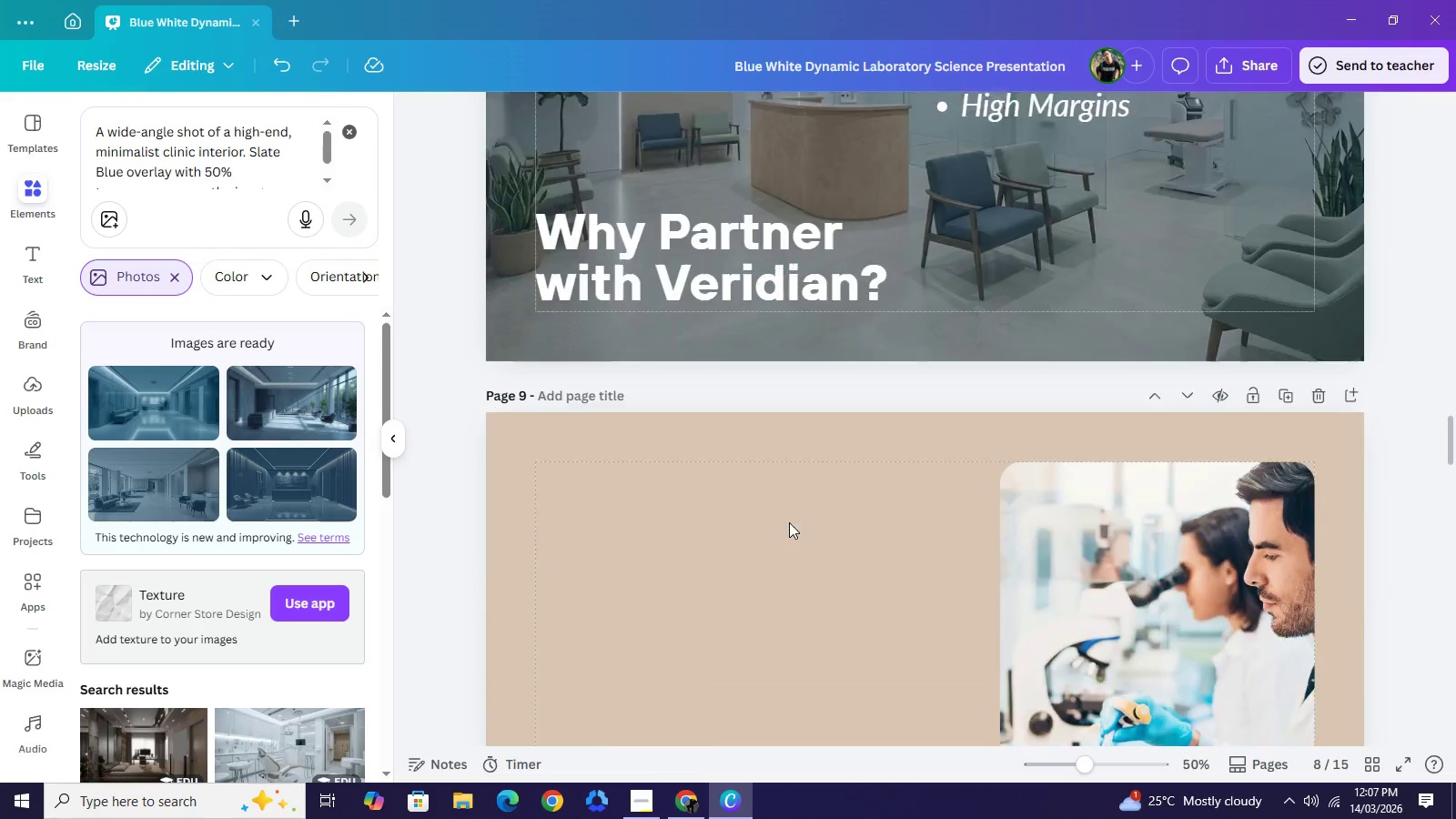 
scroll: coordinate [789, 522], scroll_direction: down, amount: 3.0
 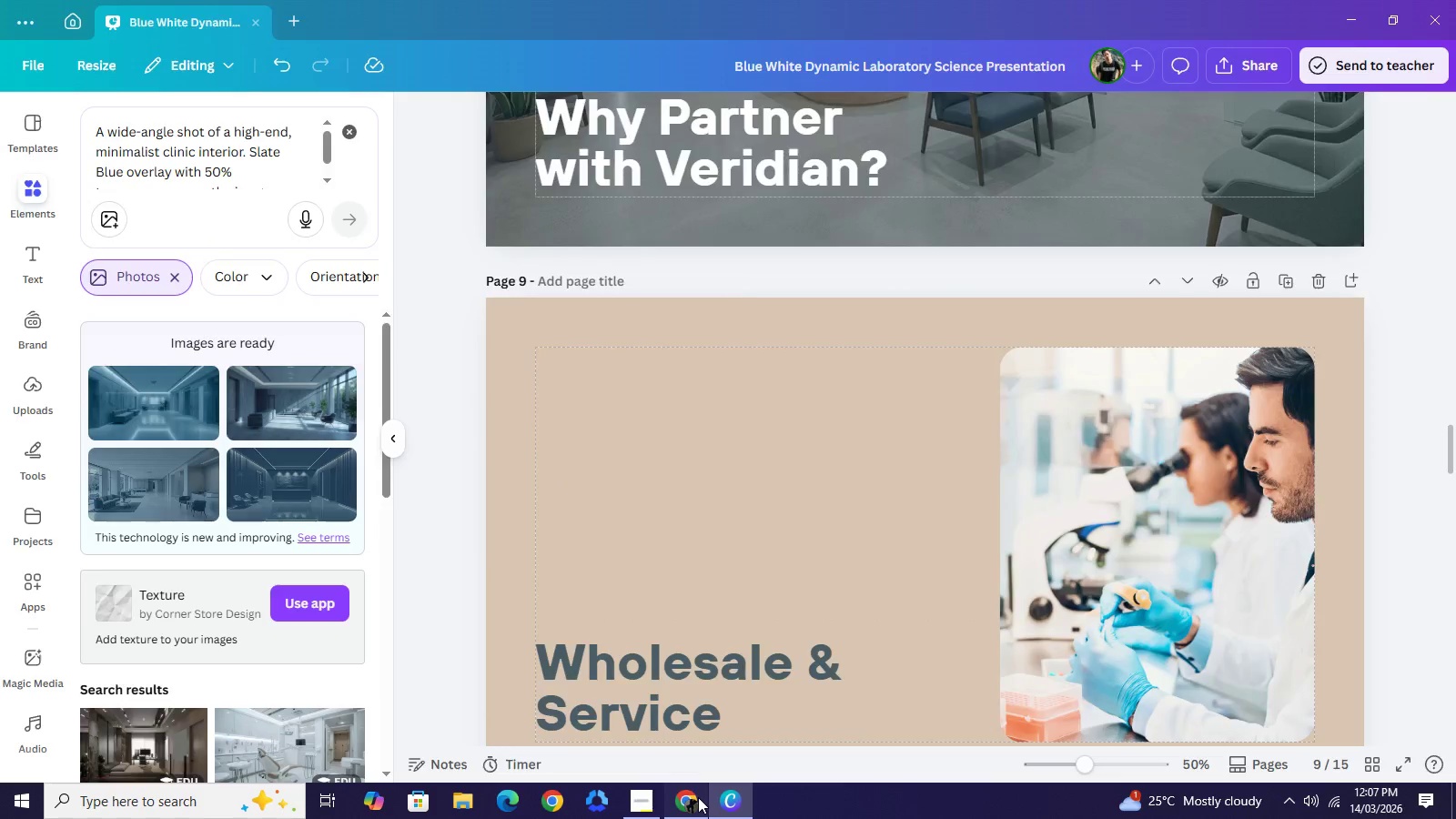 
left_click([698, 797])
 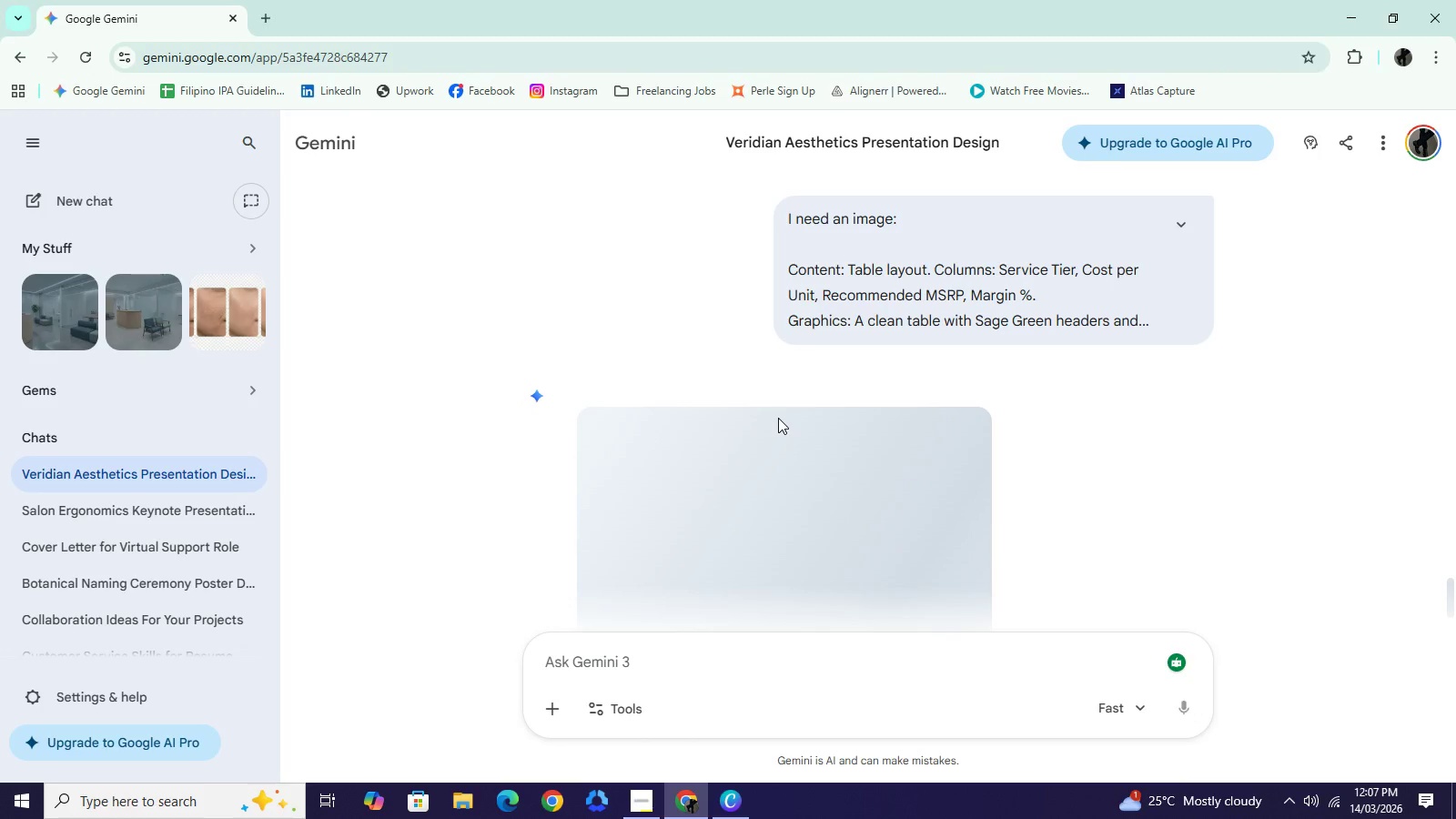 
scroll: coordinate [778, 418], scroll_direction: down, amount: 1.0
 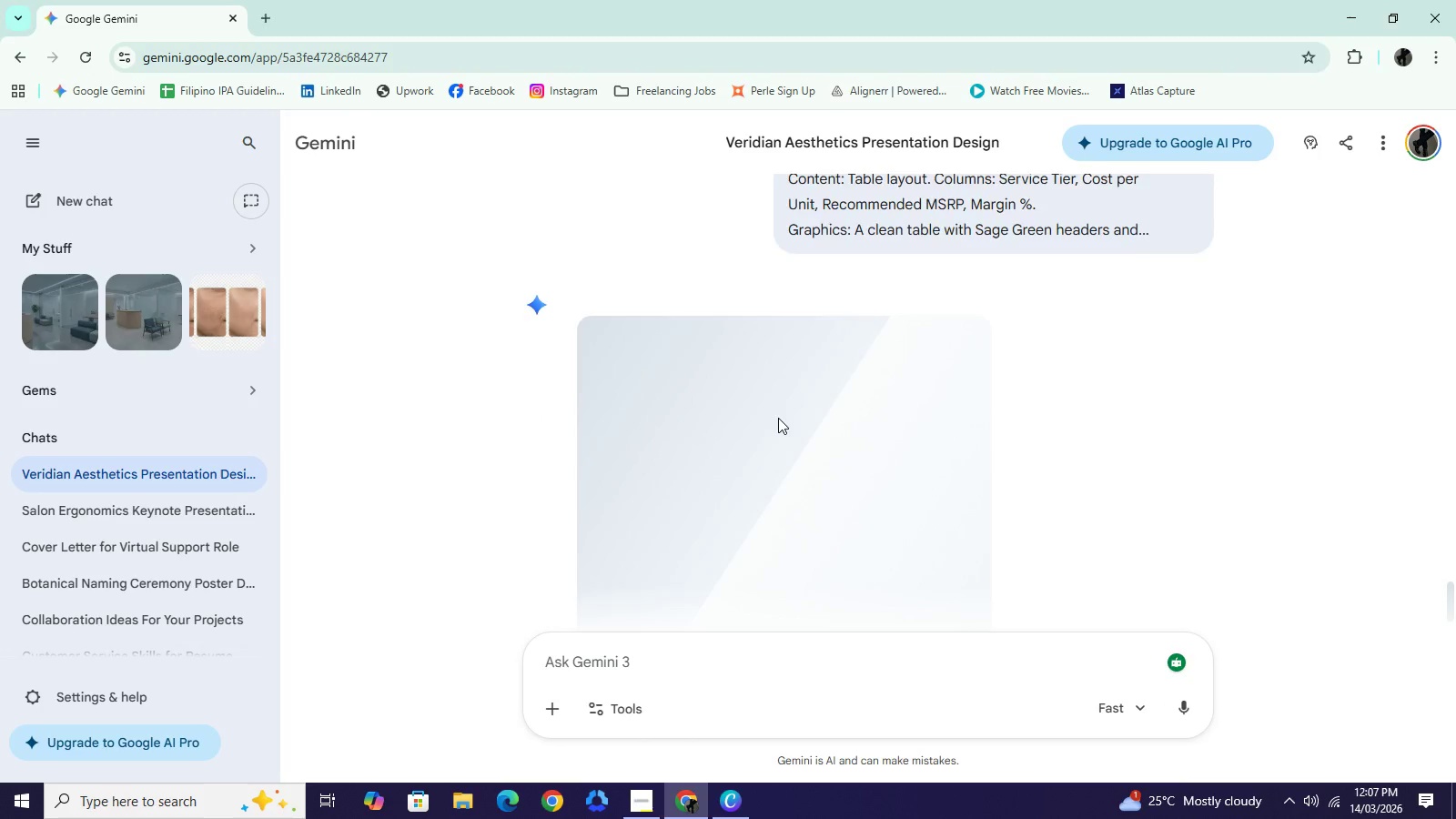 
scroll: coordinate [778, 418], scroll_direction: up, amount: 1.0
 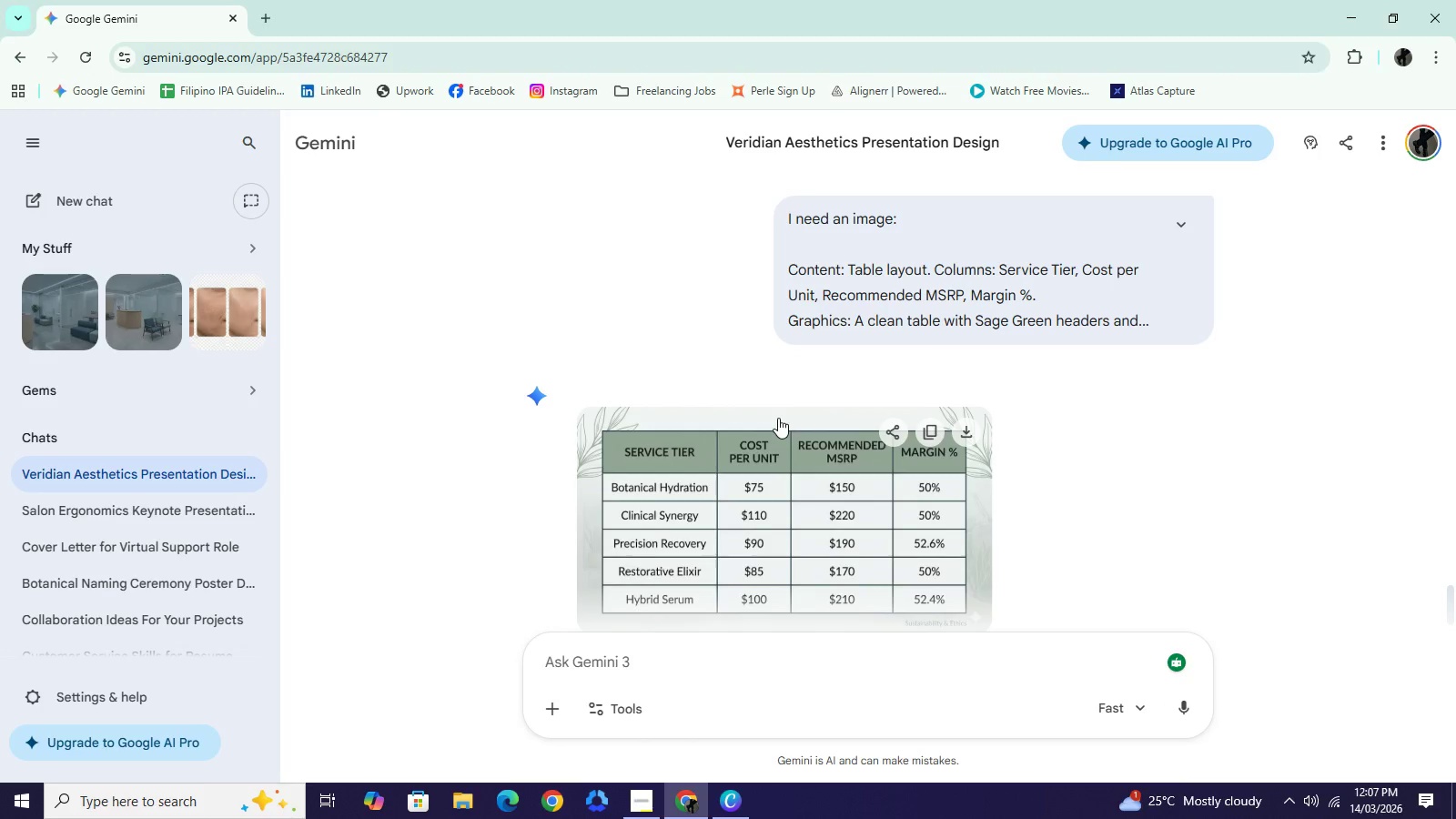 
scroll: coordinate [778, 418], scroll_direction: down, amount: 1.0
 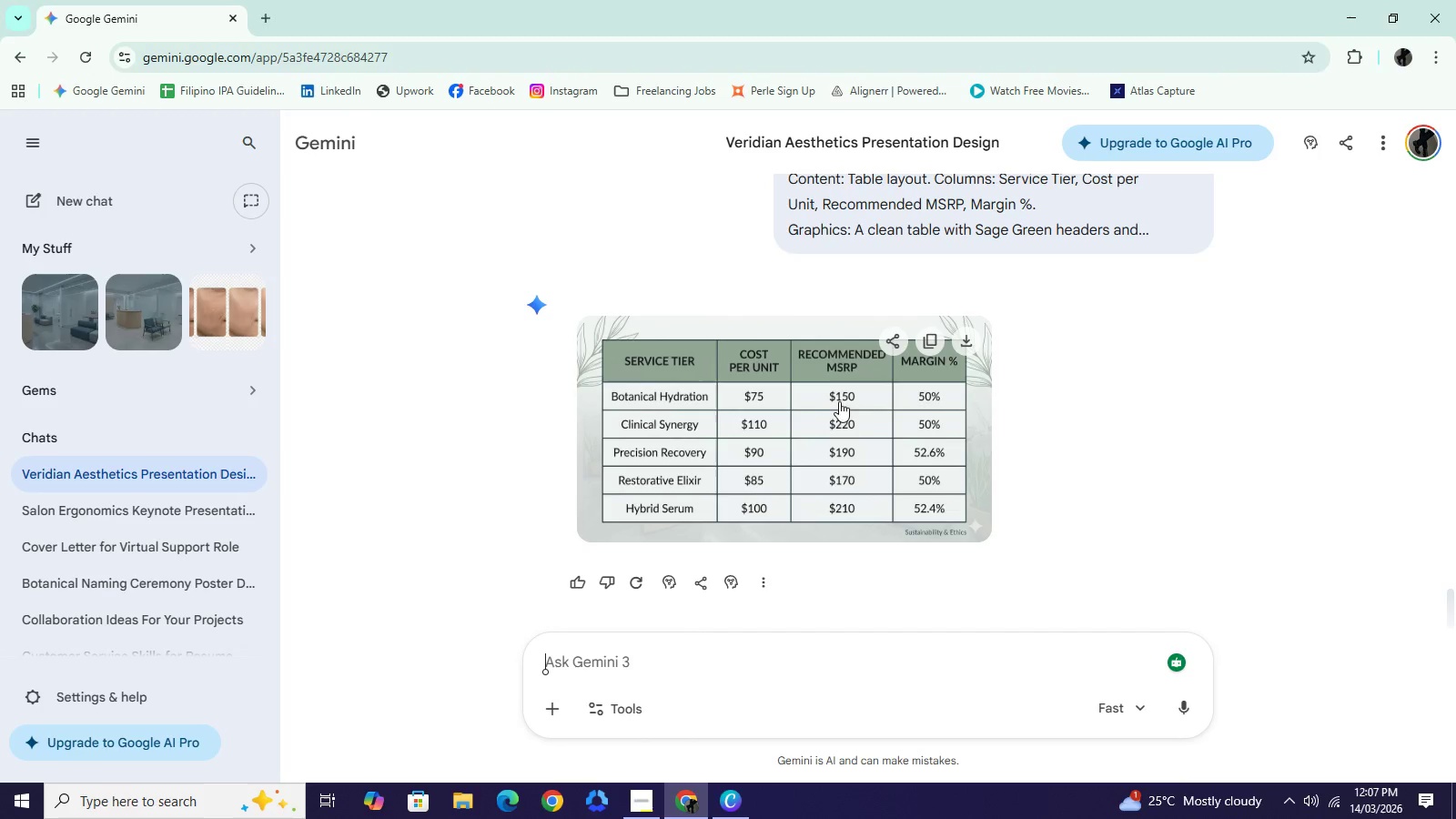 
wait(8.77)
 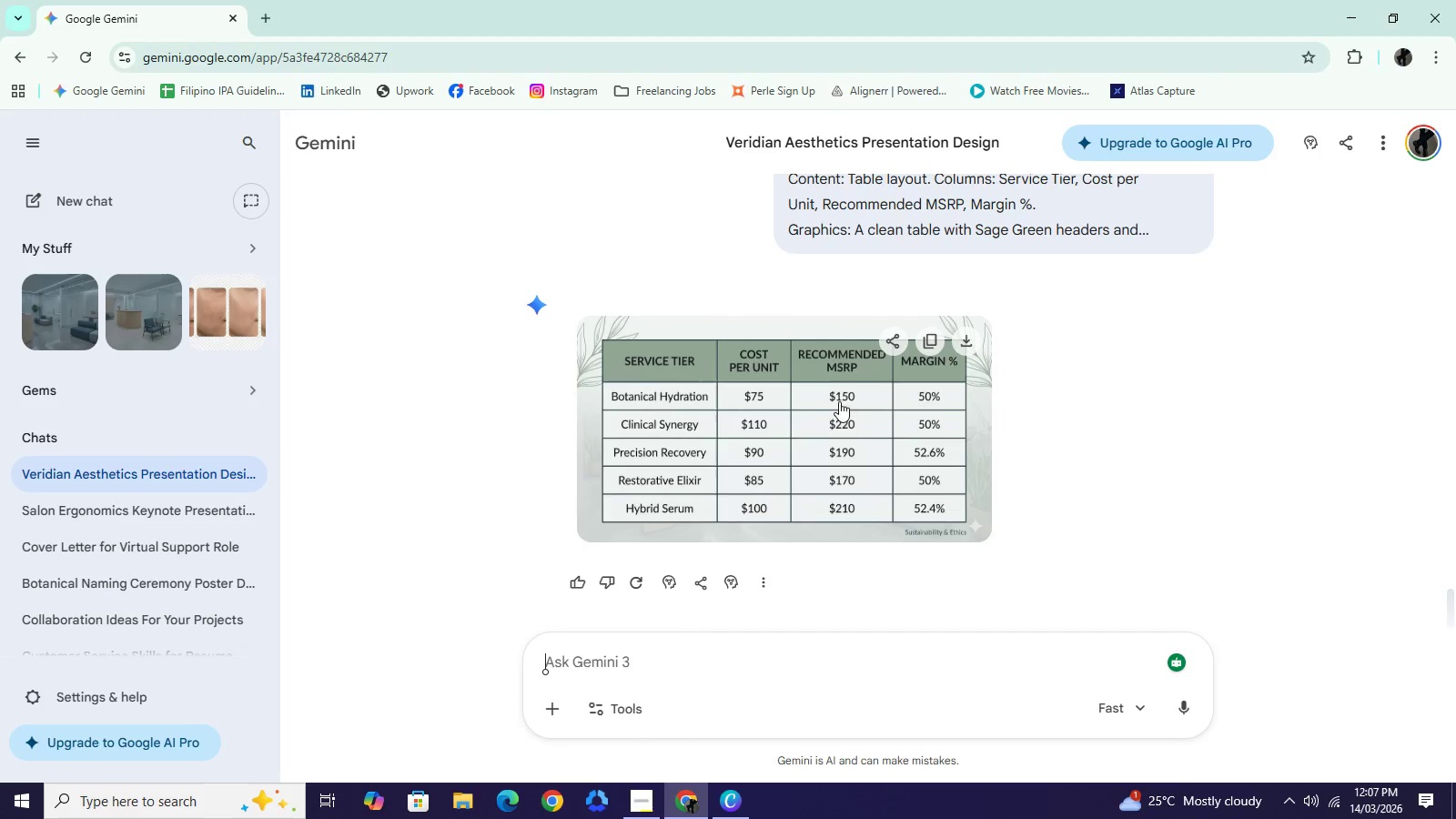 
left_click([937, 338])
 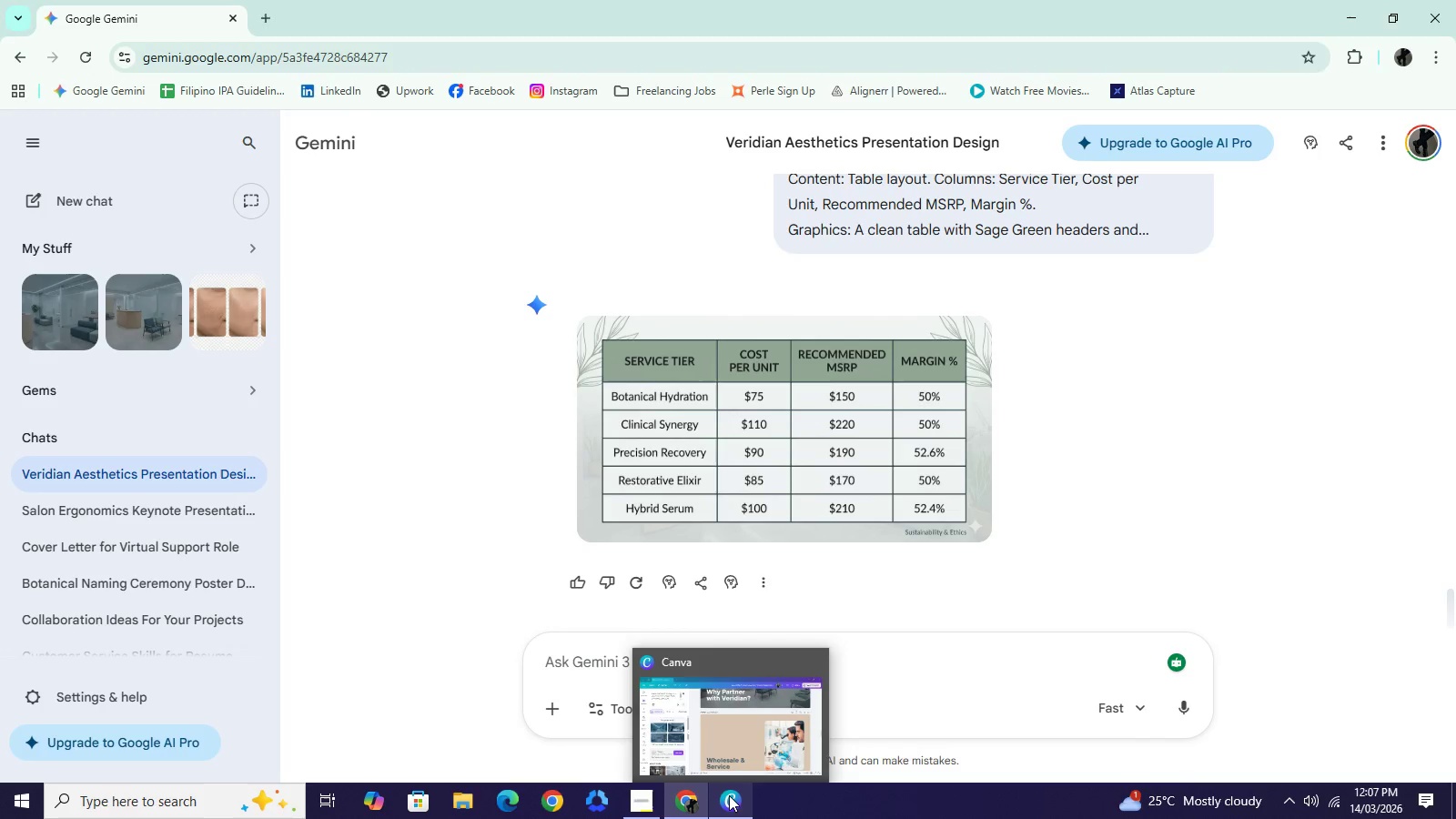 
wait(6.41)
 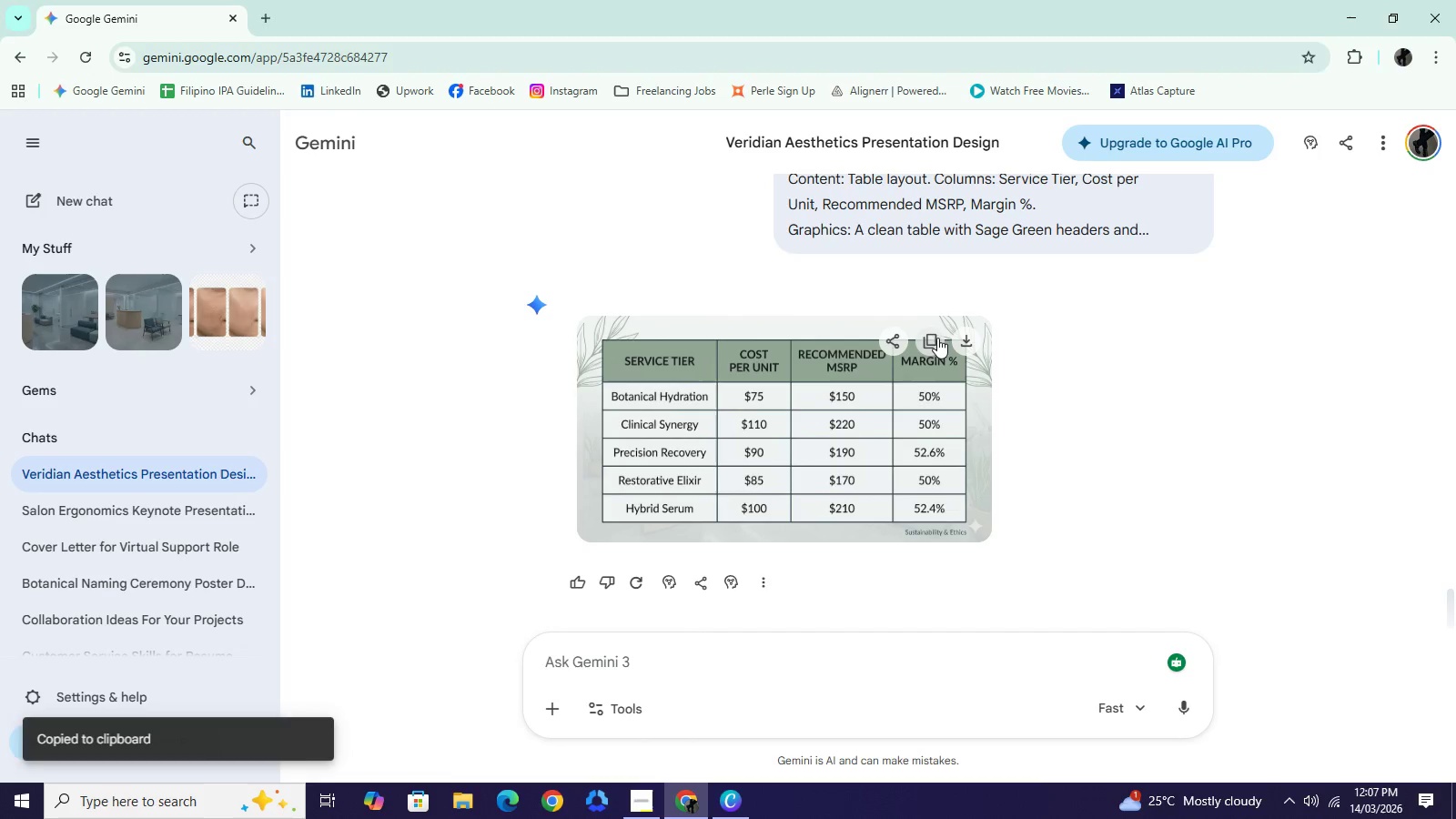 
left_click([729, 795])
 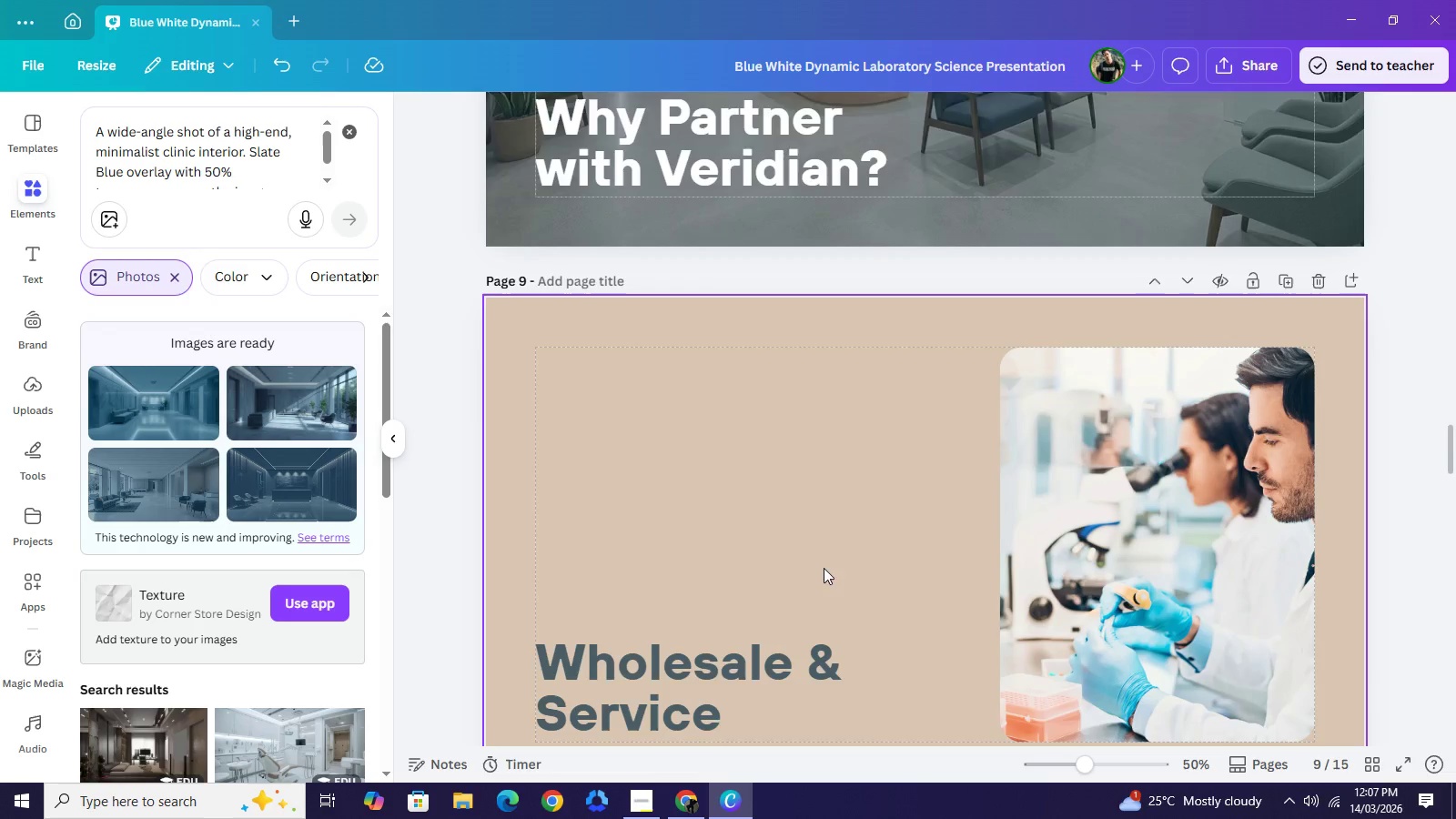 
scroll: coordinate [824, 568], scroll_direction: down, amount: 1.0
 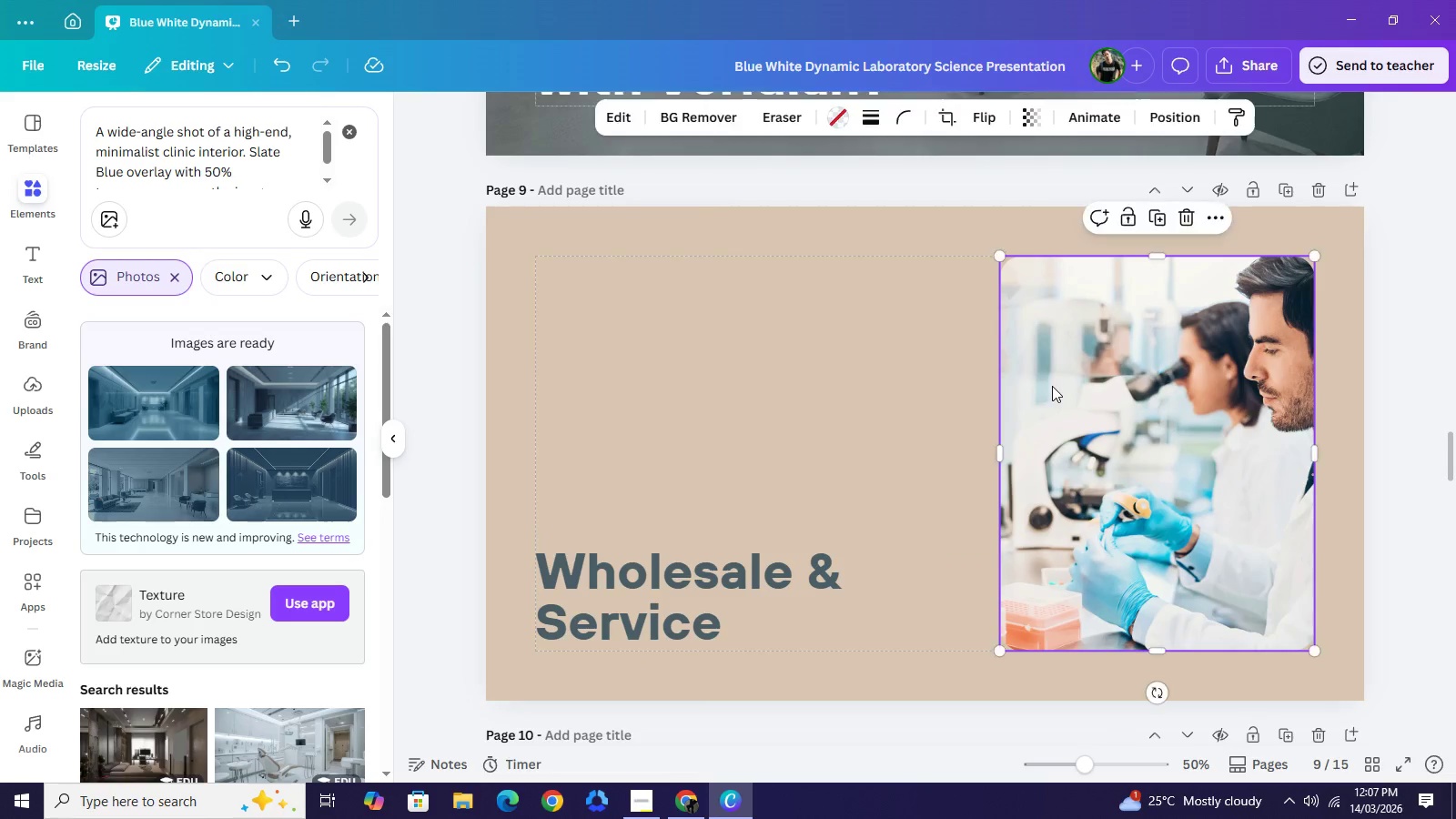 
left_click([1052, 386])
 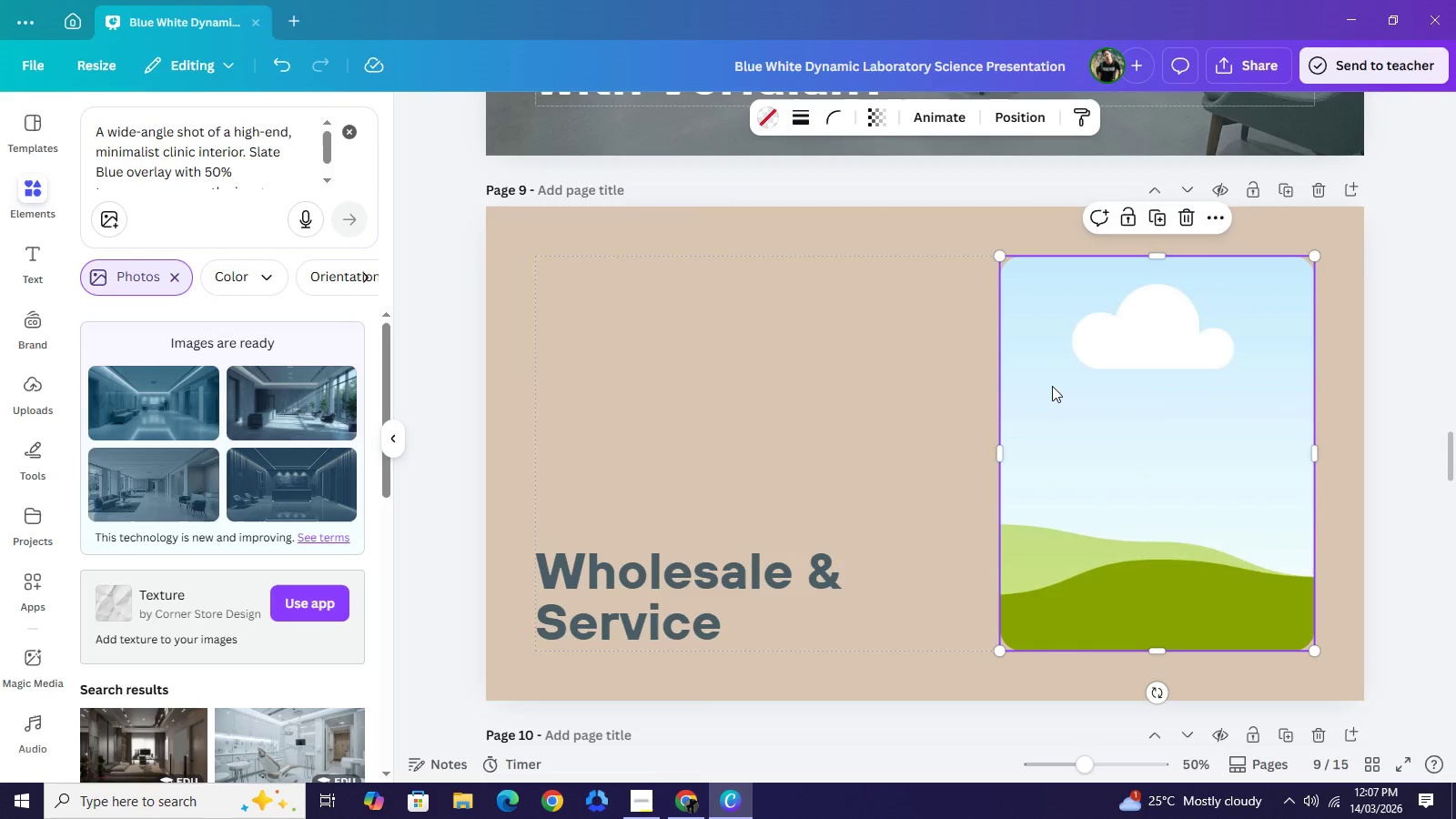 
key(Backspace)
 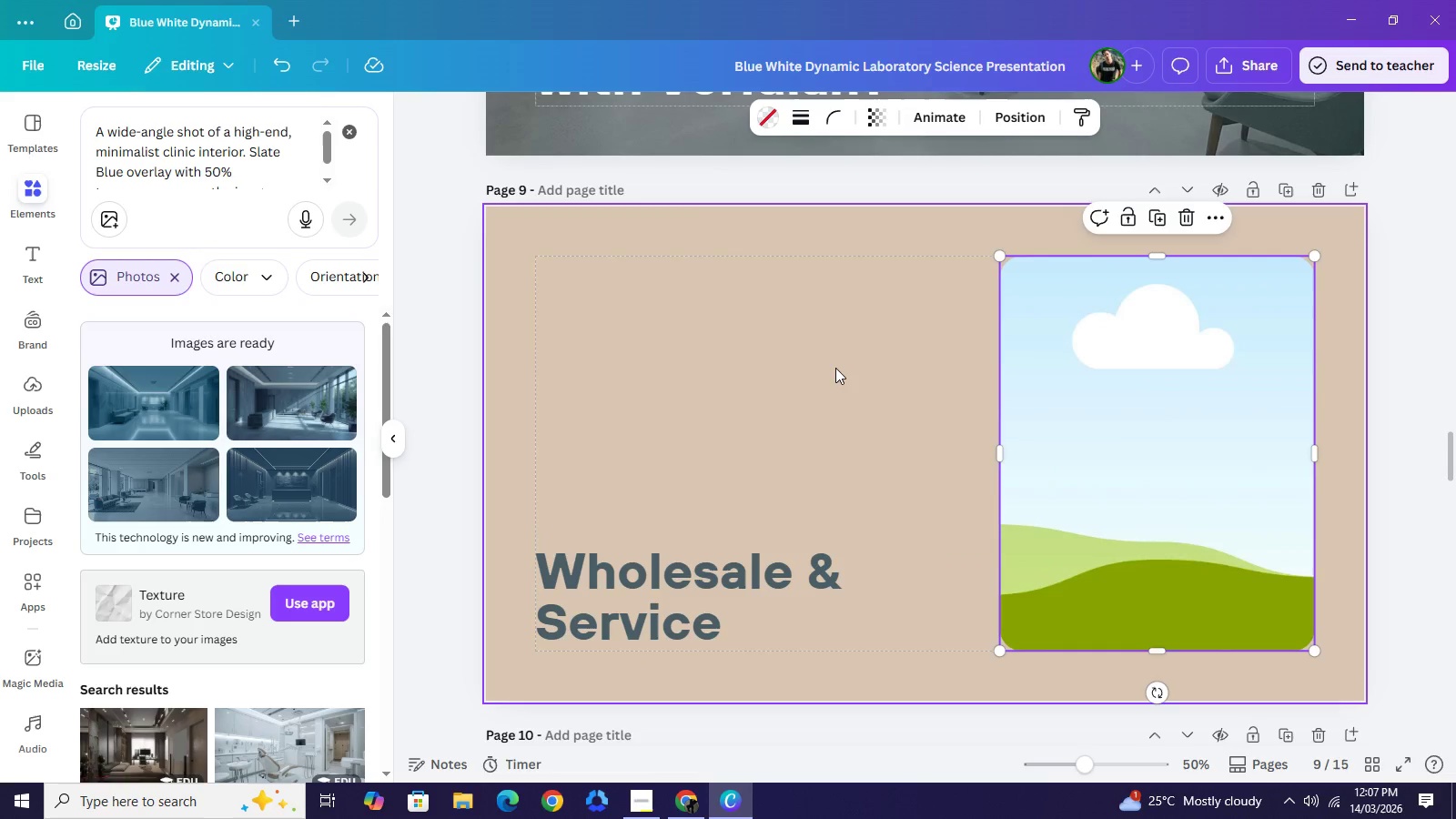 
right_click([834, 366])
 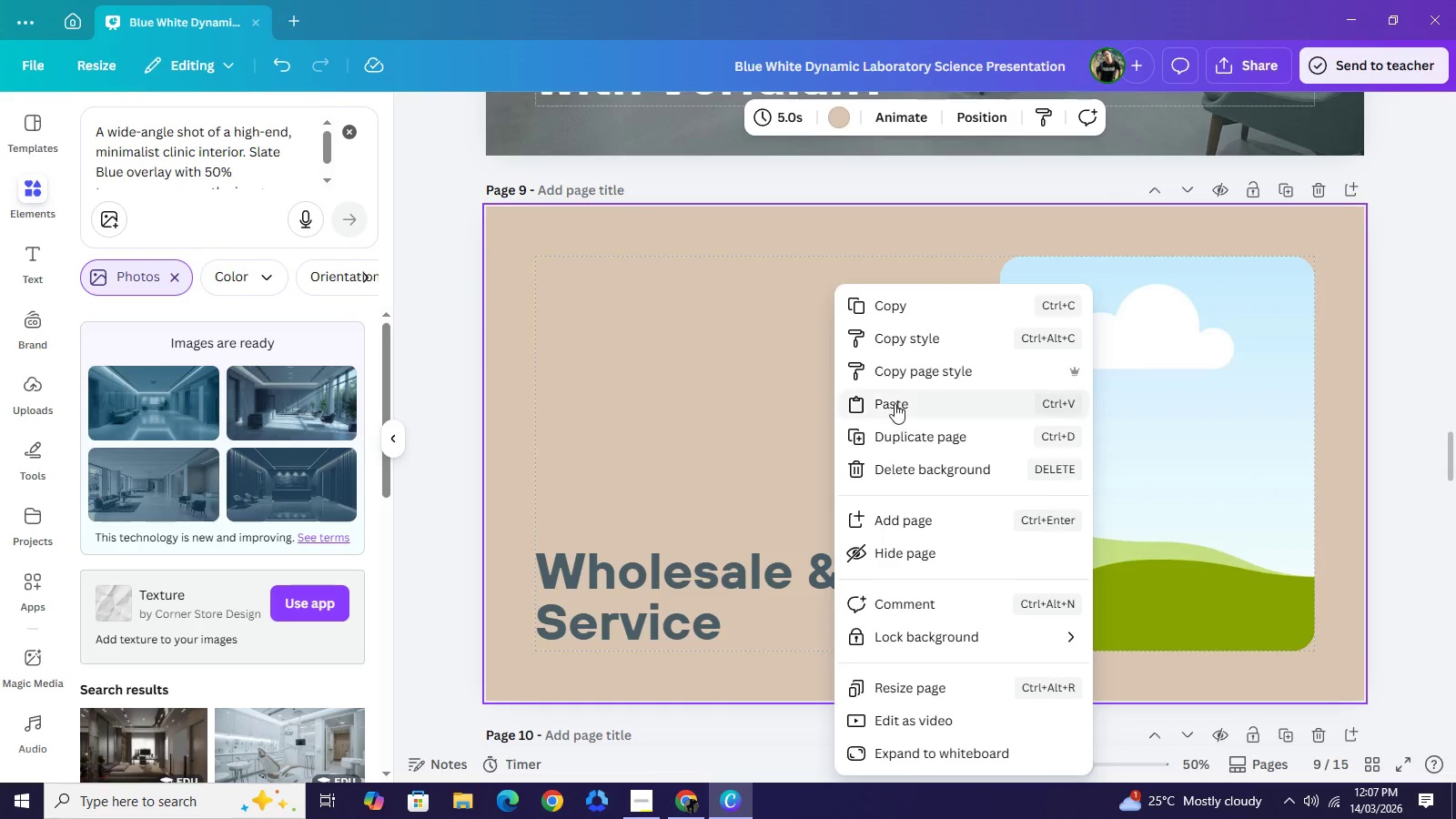 
left_click([895, 403])
 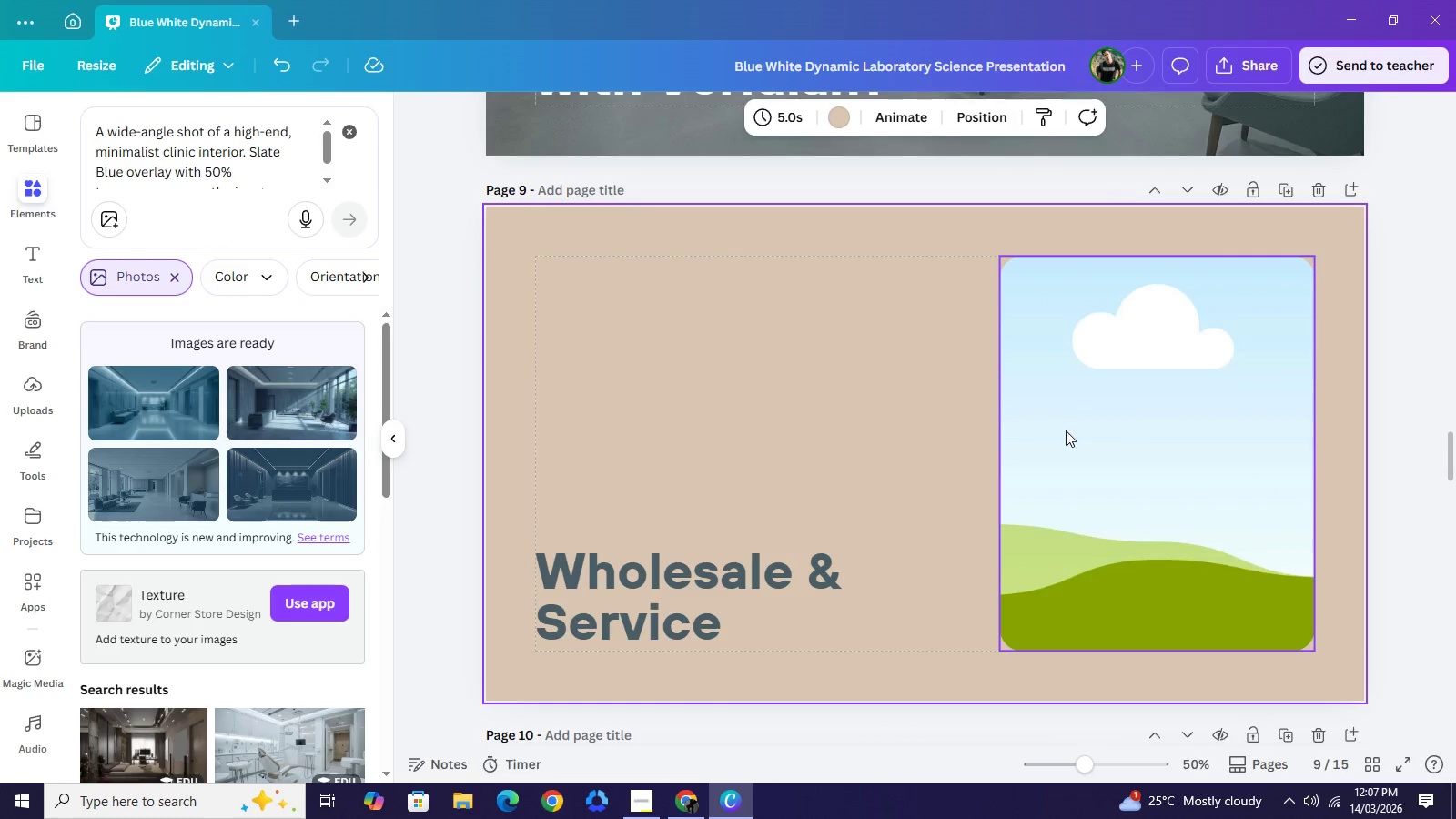 
mouse_move([1040, 429])
 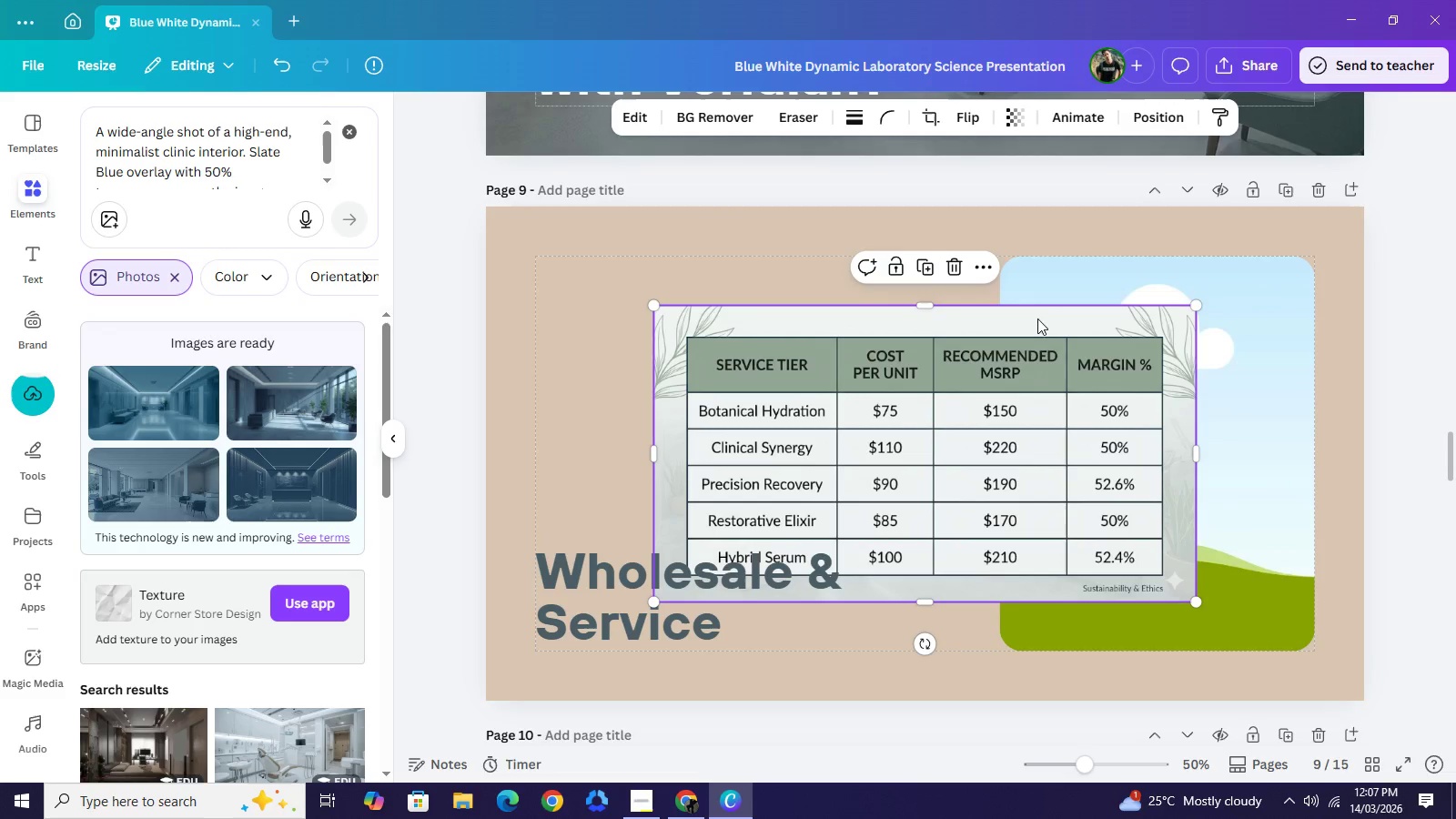 
left_click([1045, 292])
 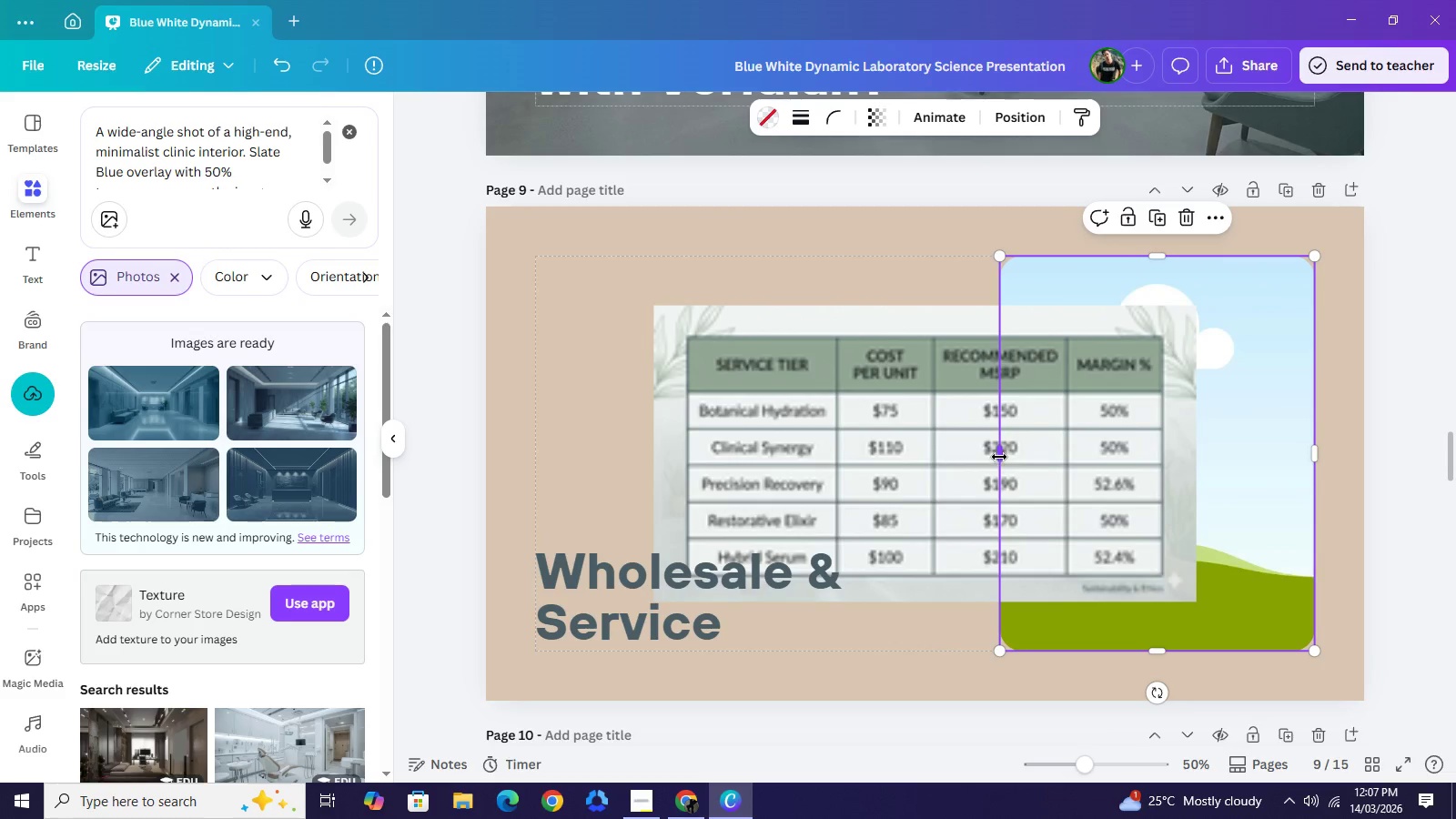 
left_click_drag(start_coordinate=[997, 458], to_coordinate=[682, 440])
 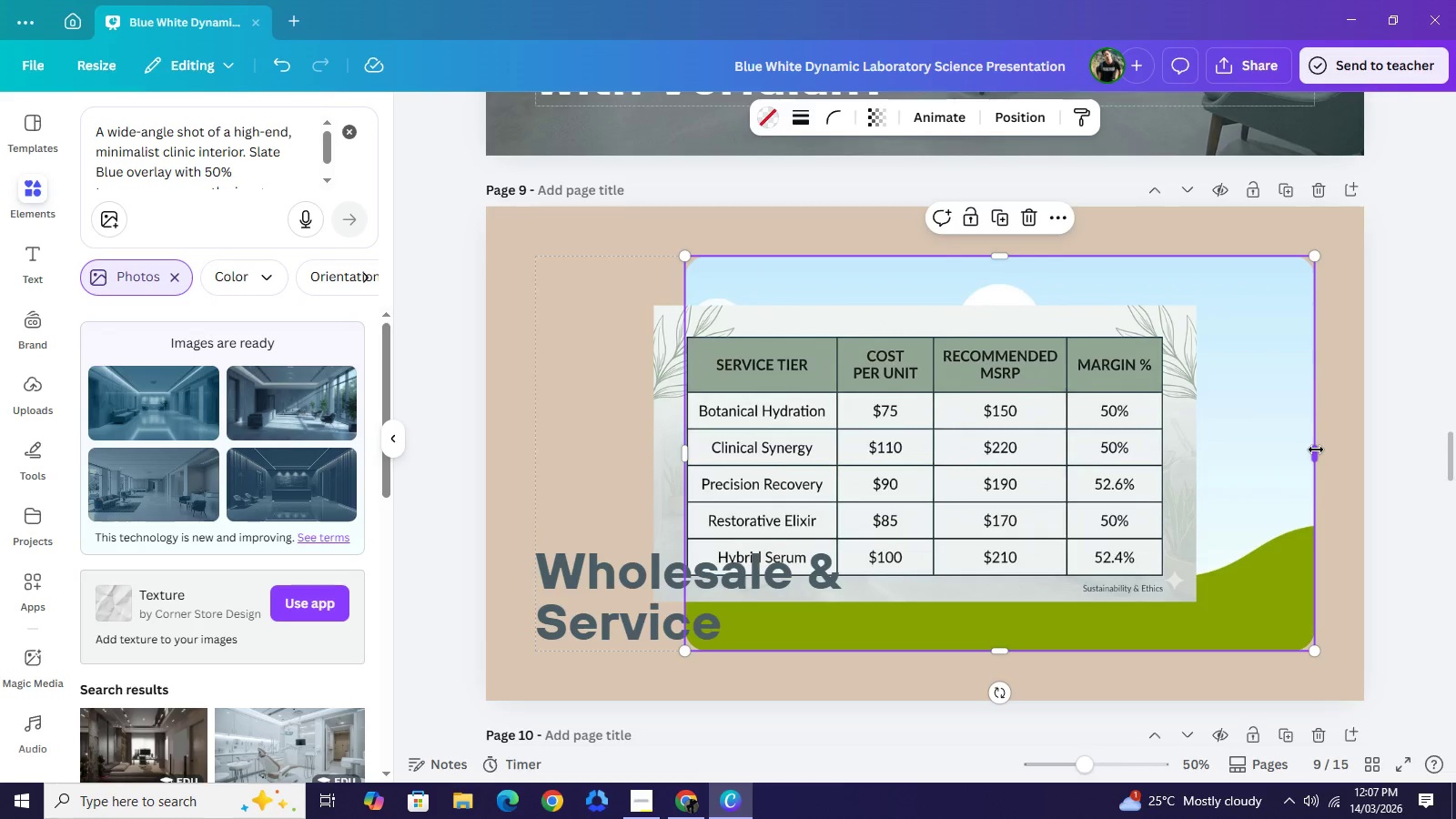 
left_click_drag(start_coordinate=[1316, 450], to_coordinate=[1166, 440])
 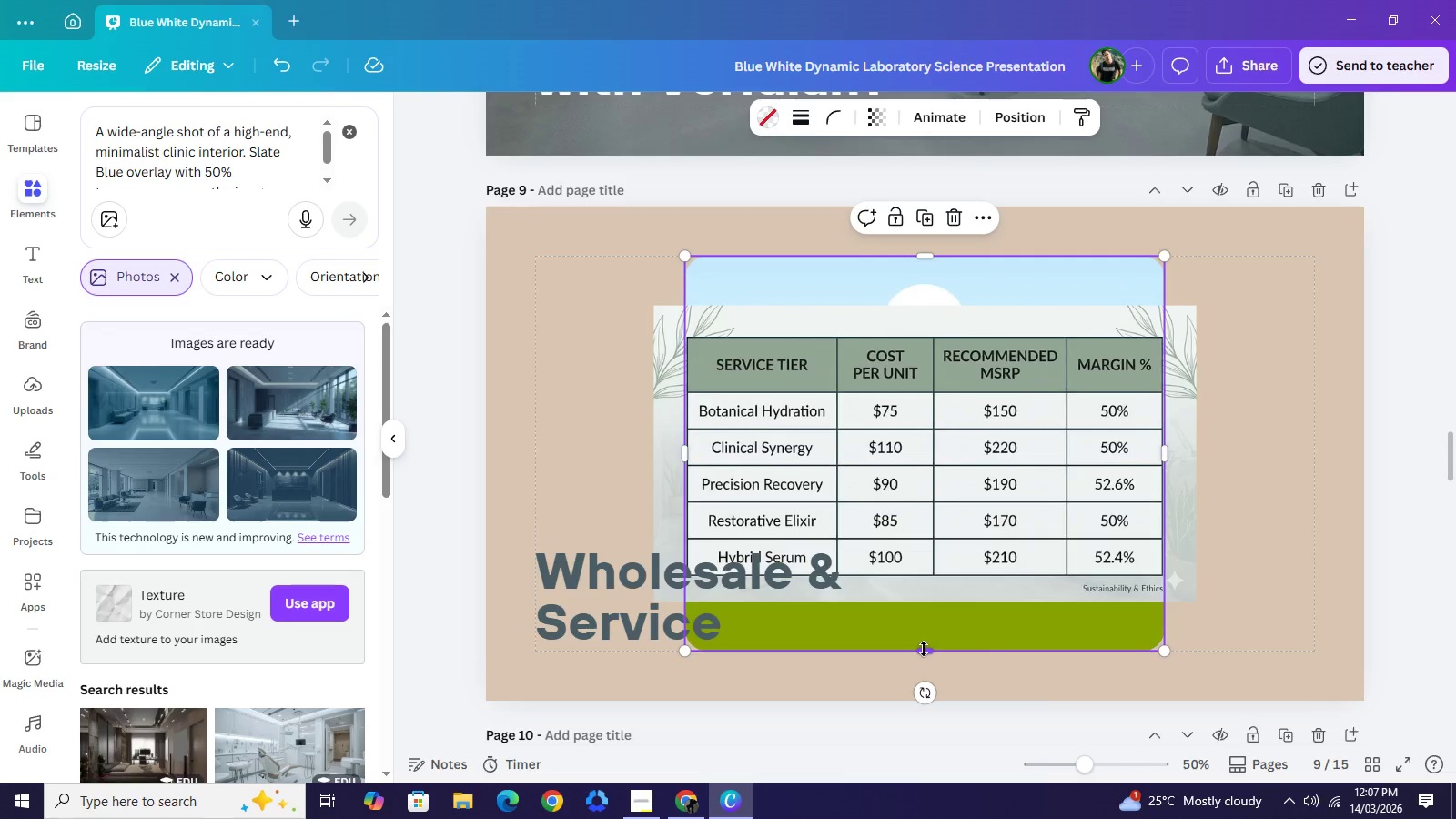 
left_click_drag(start_coordinate=[924, 649], to_coordinate=[933, 576])
 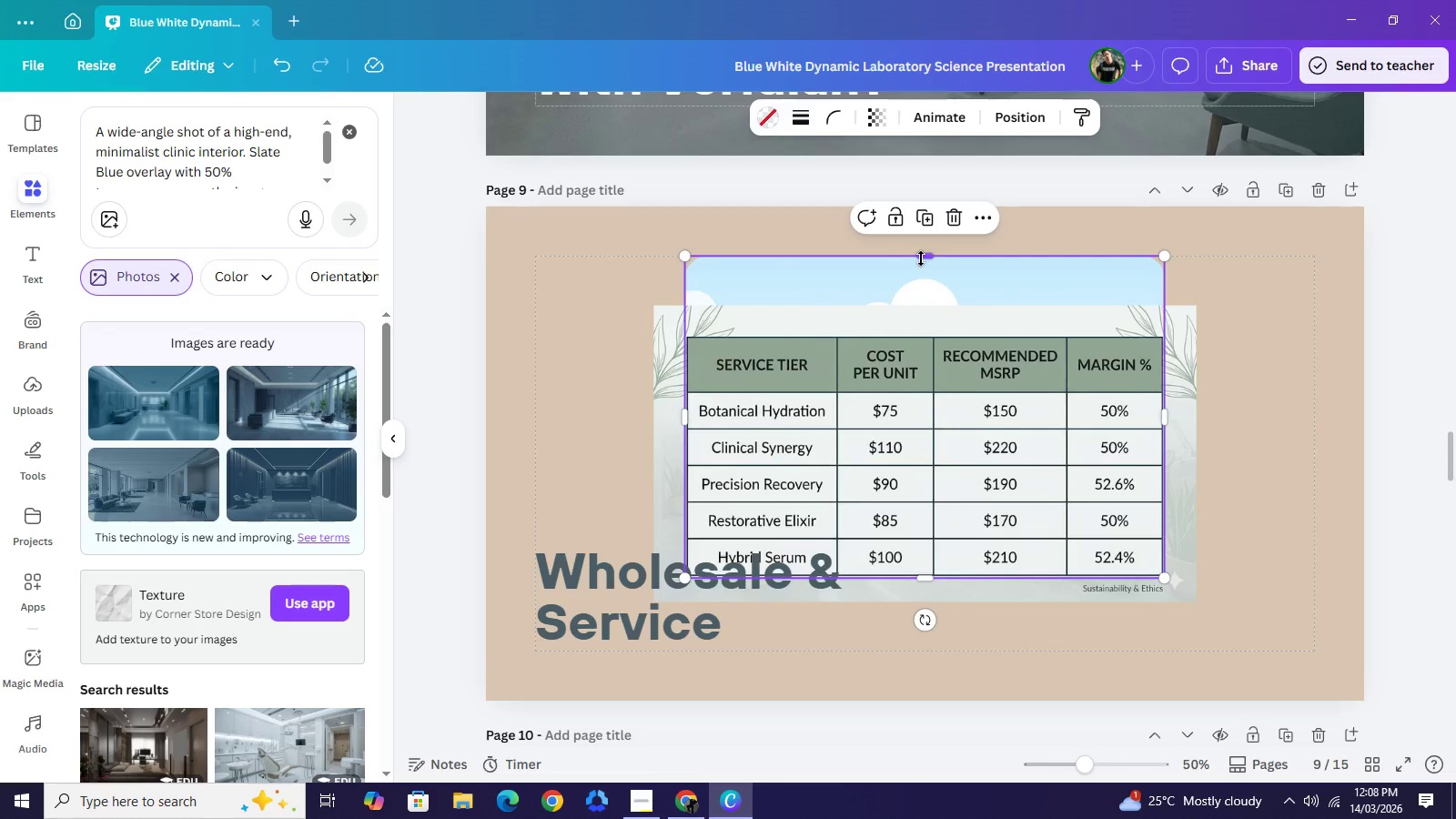 
left_click_drag(start_coordinate=[921, 258], to_coordinate=[904, 337])
 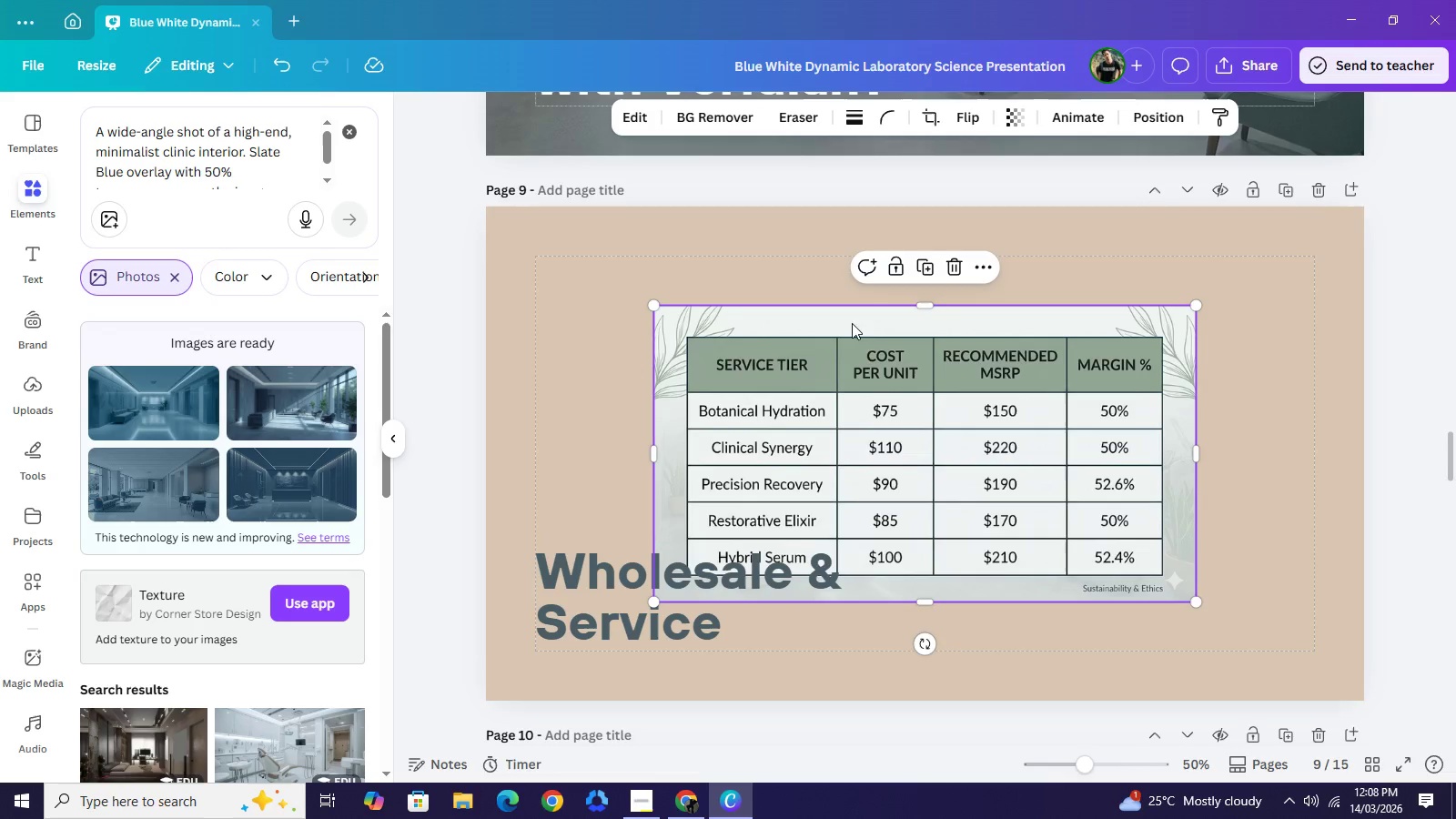 
left_click_drag(start_coordinate=[852, 323], to_coordinate=[871, 359])
 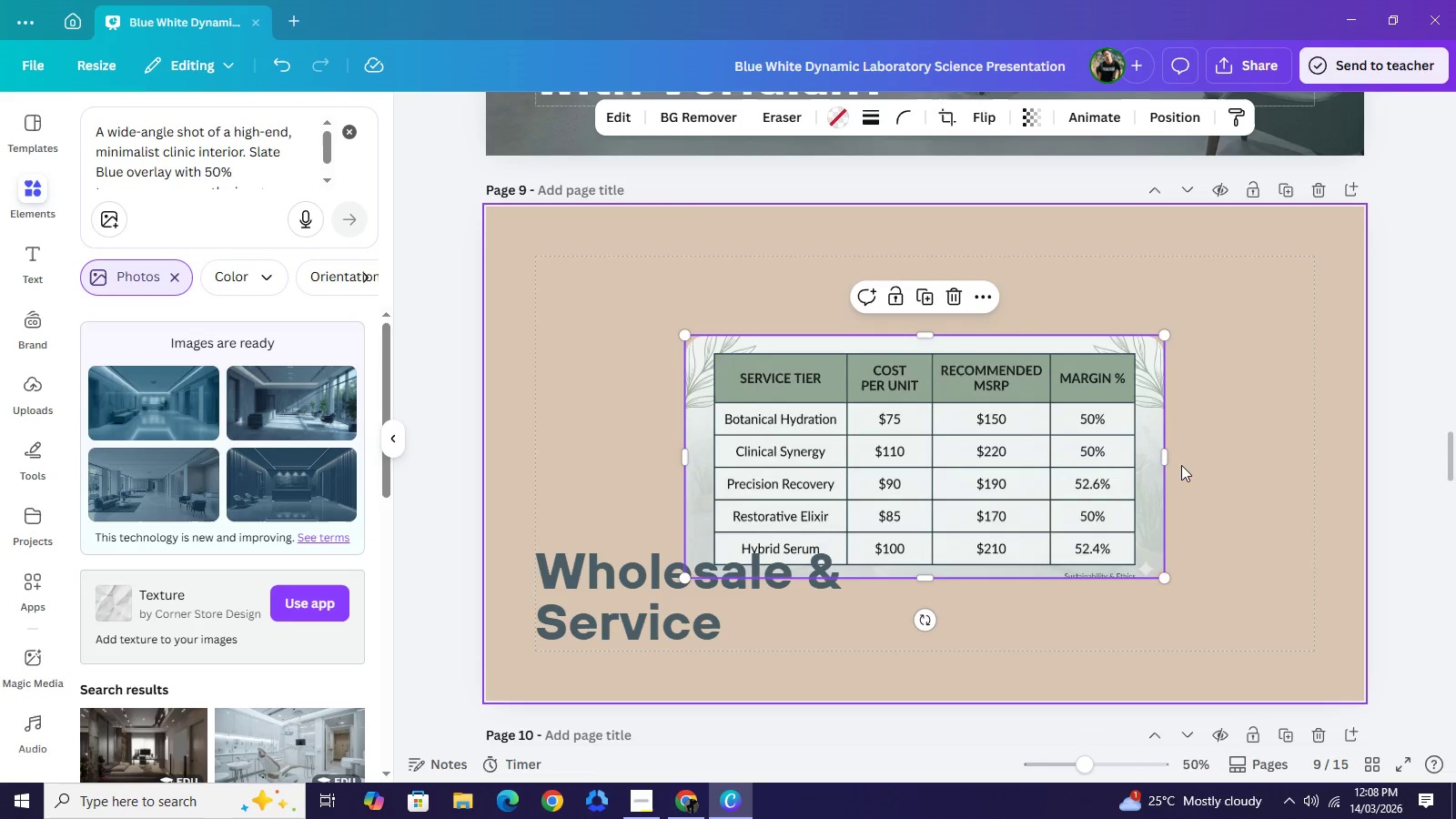 
left_click_drag(start_coordinate=[1169, 456], to_coordinate=[1201, 463])
 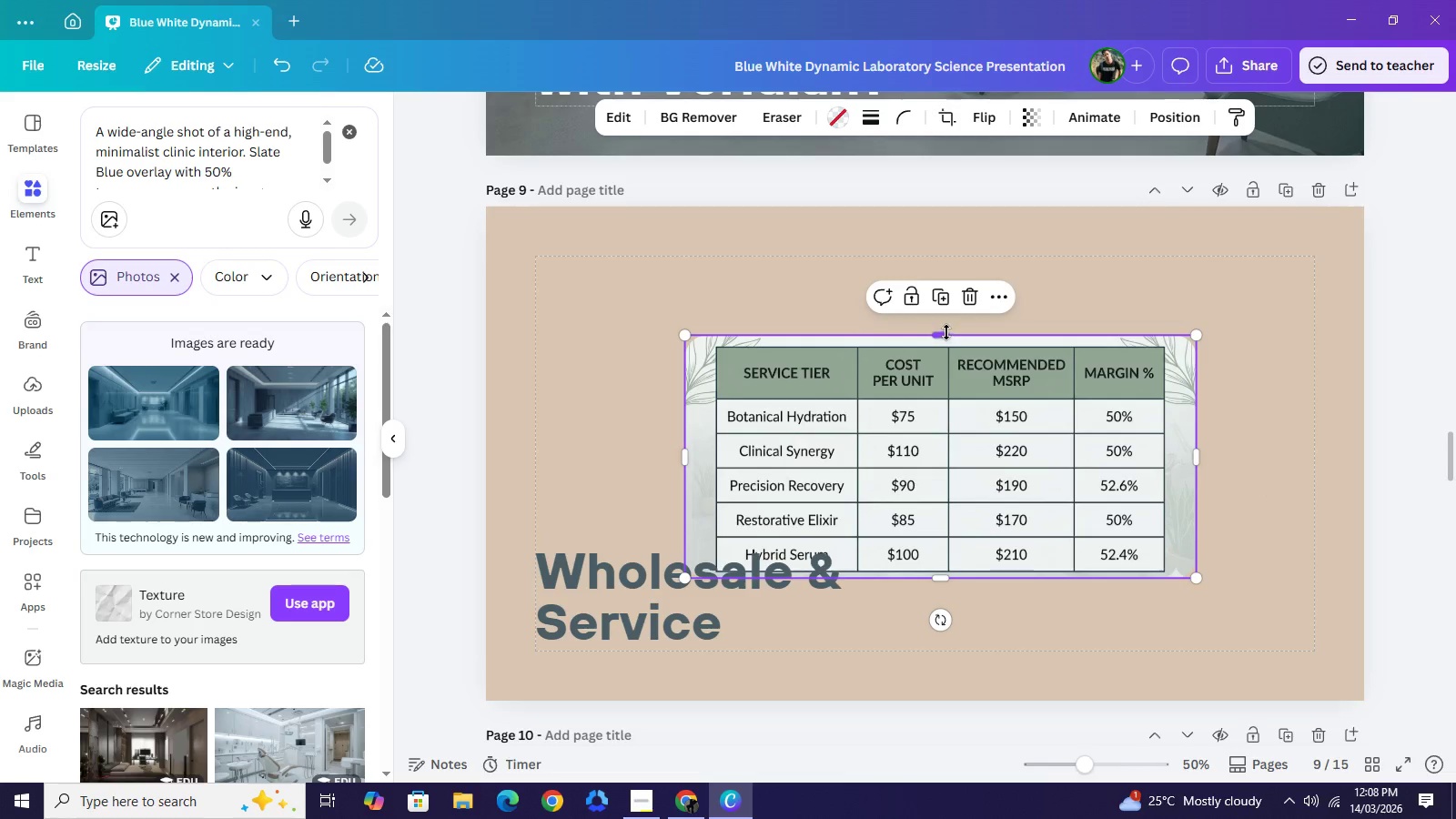 
left_click_drag(start_coordinate=[949, 333], to_coordinate=[944, 349])
 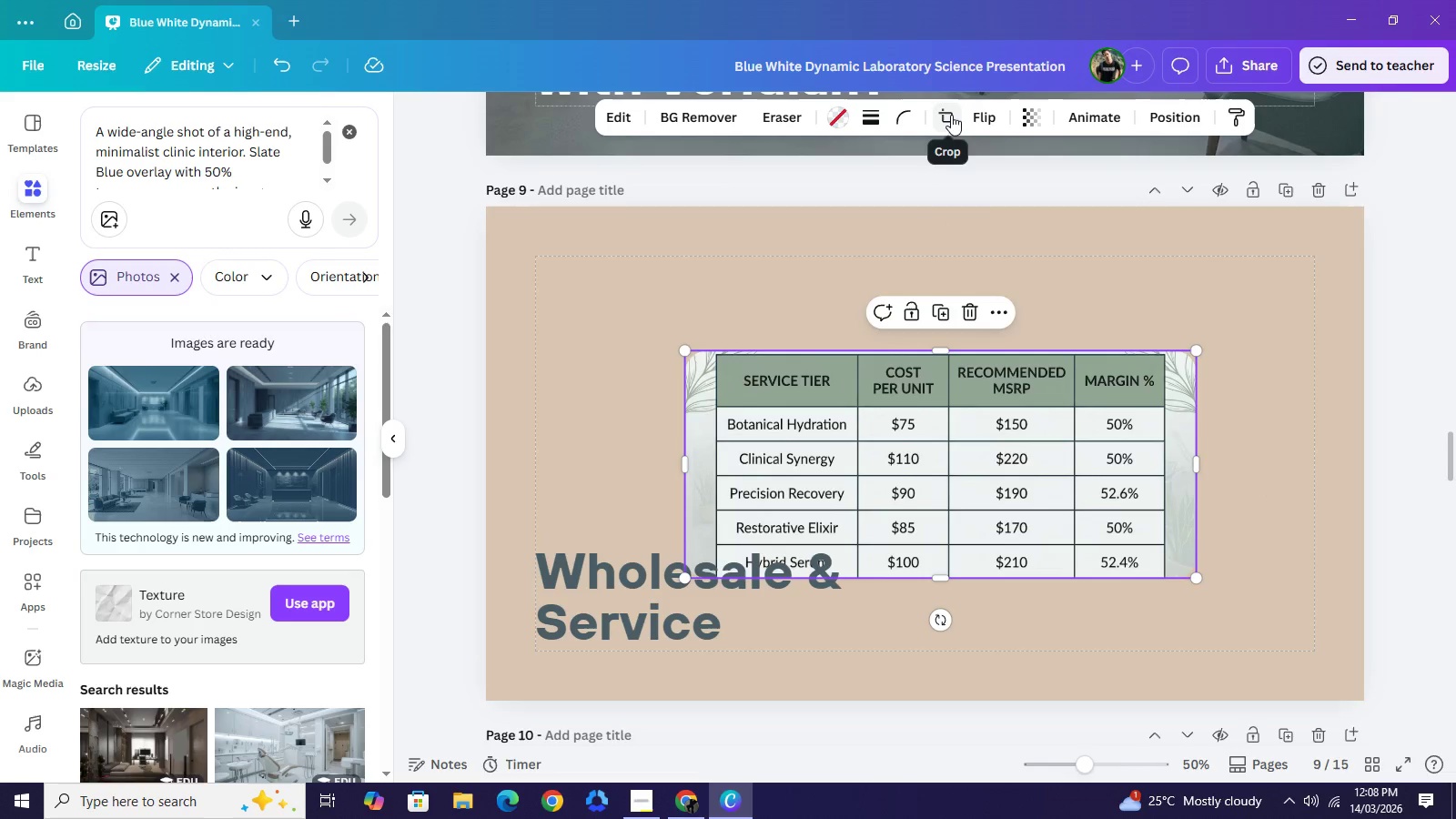 
left_click([950, 115])
 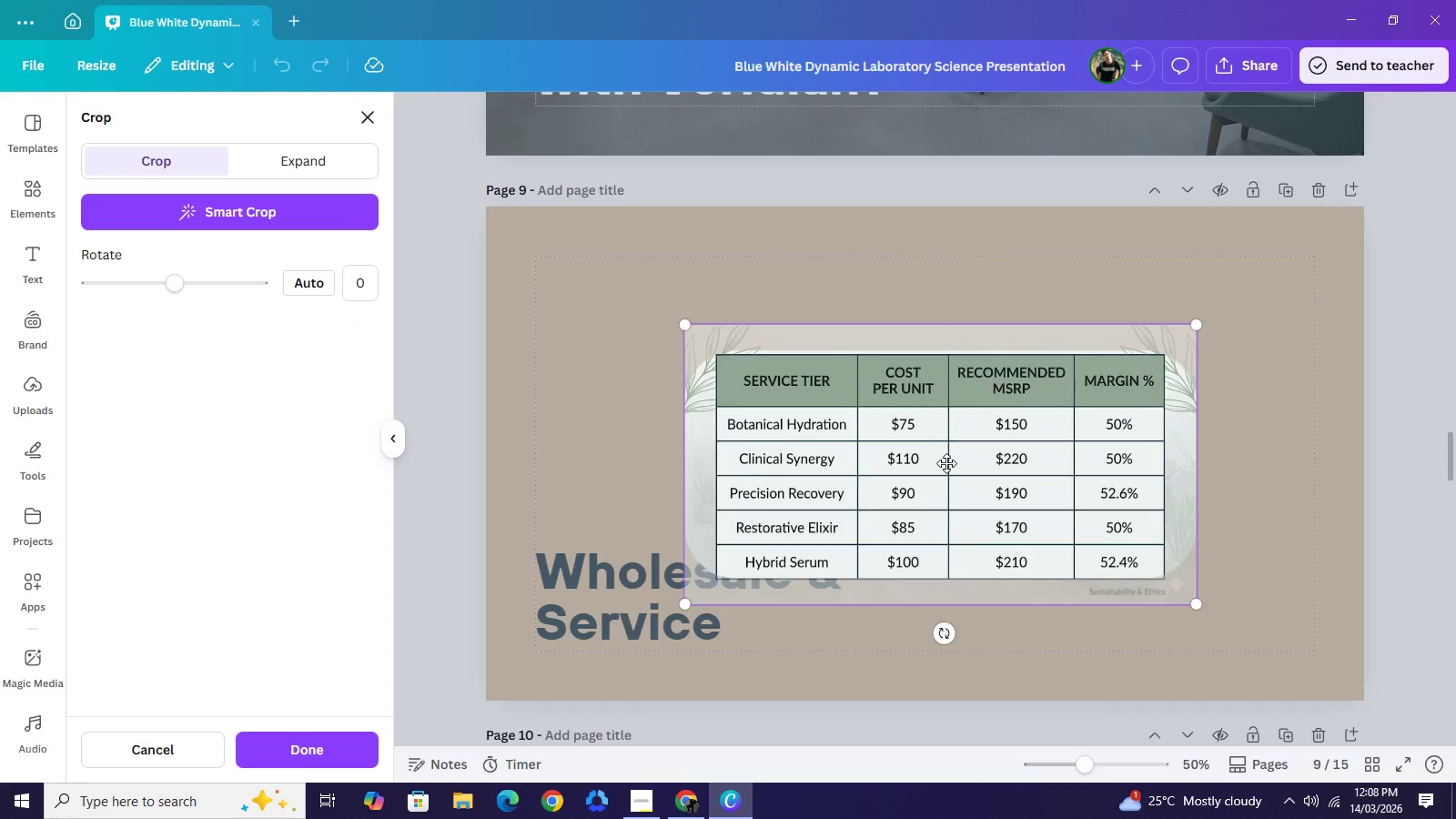 
left_click_drag(start_coordinate=[945, 463], to_coordinate=[952, 452])
 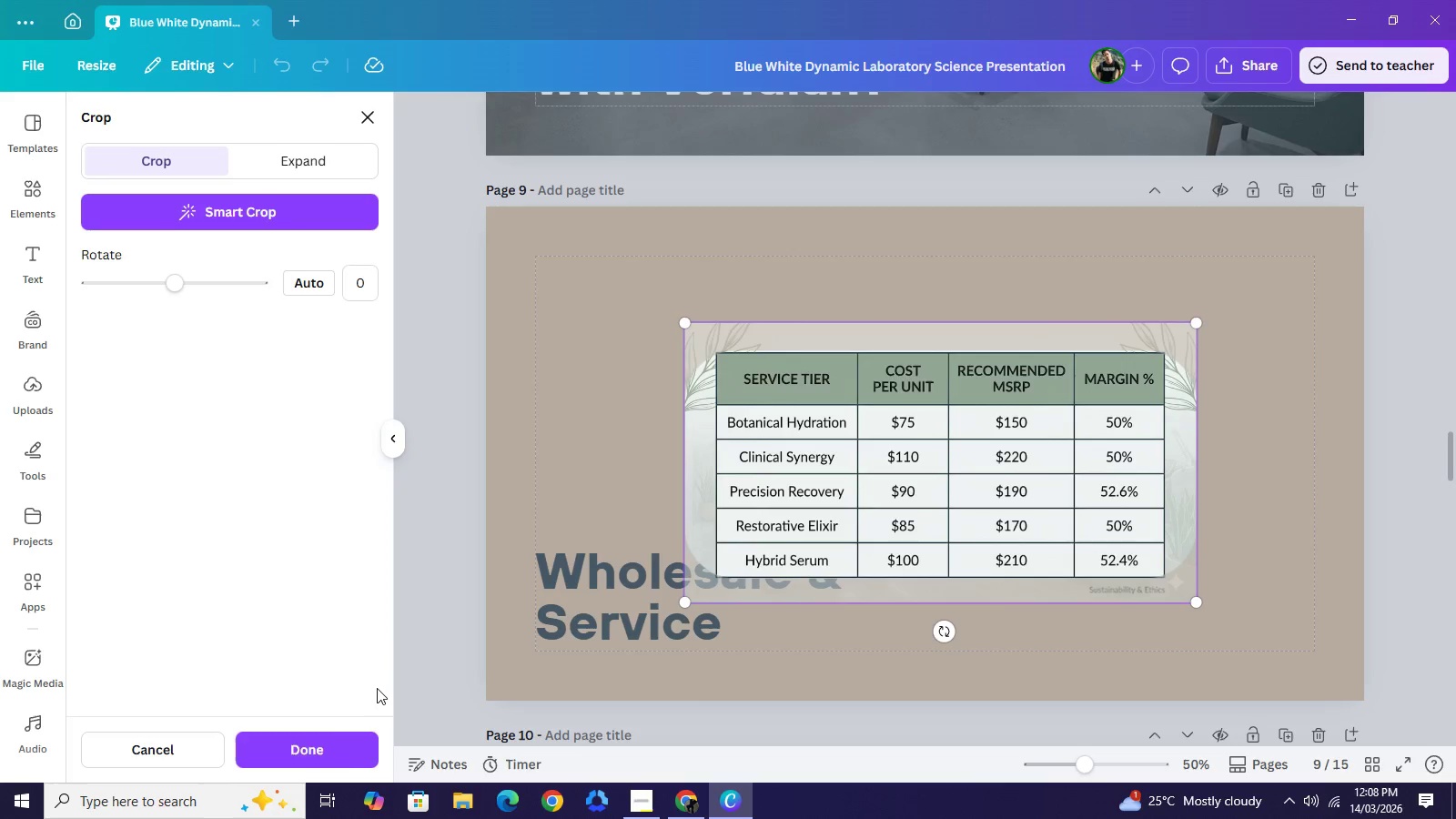 
left_click([347, 739])
 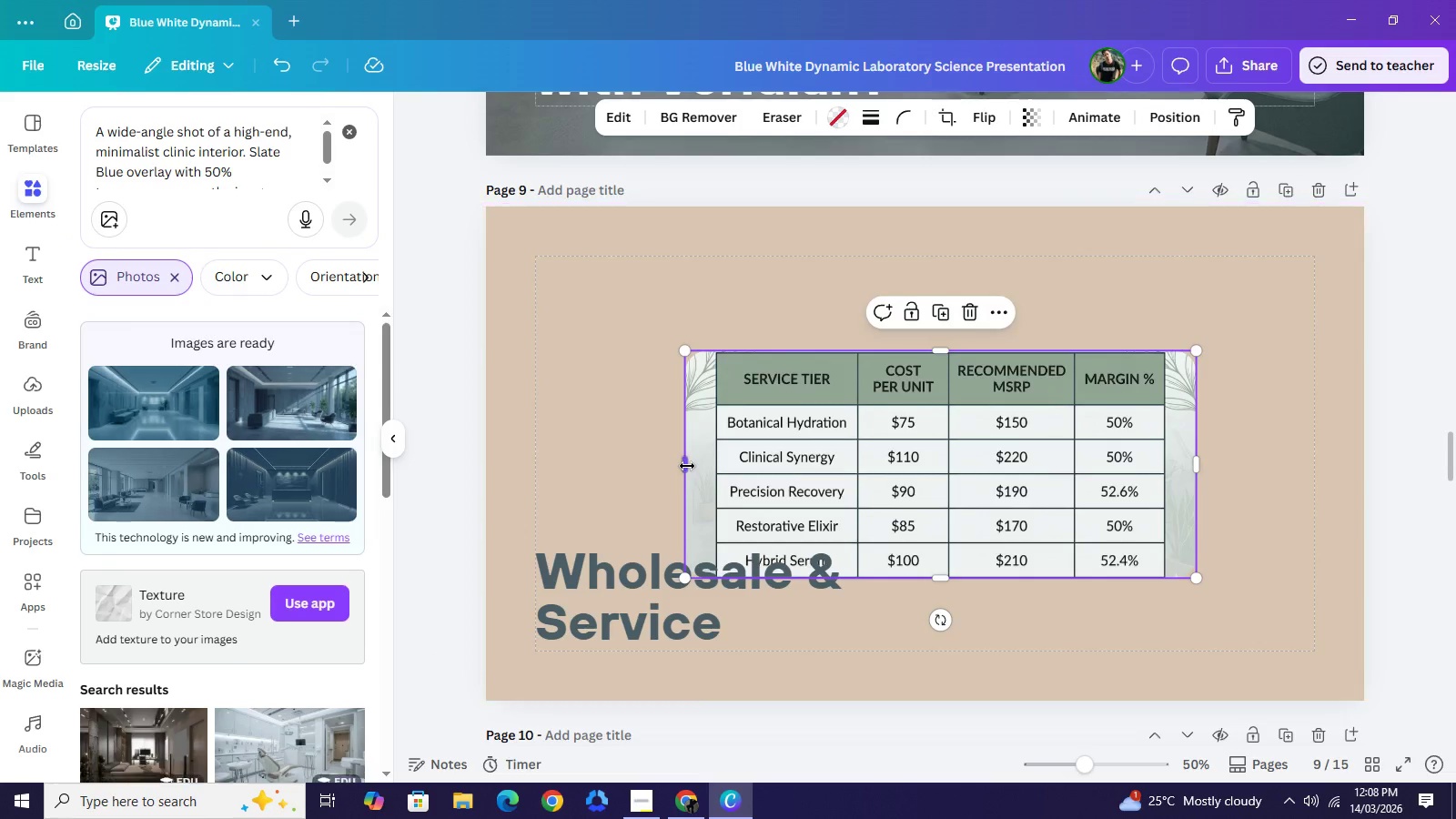 
left_click_drag(start_coordinate=[687, 466], to_coordinate=[680, 471])
 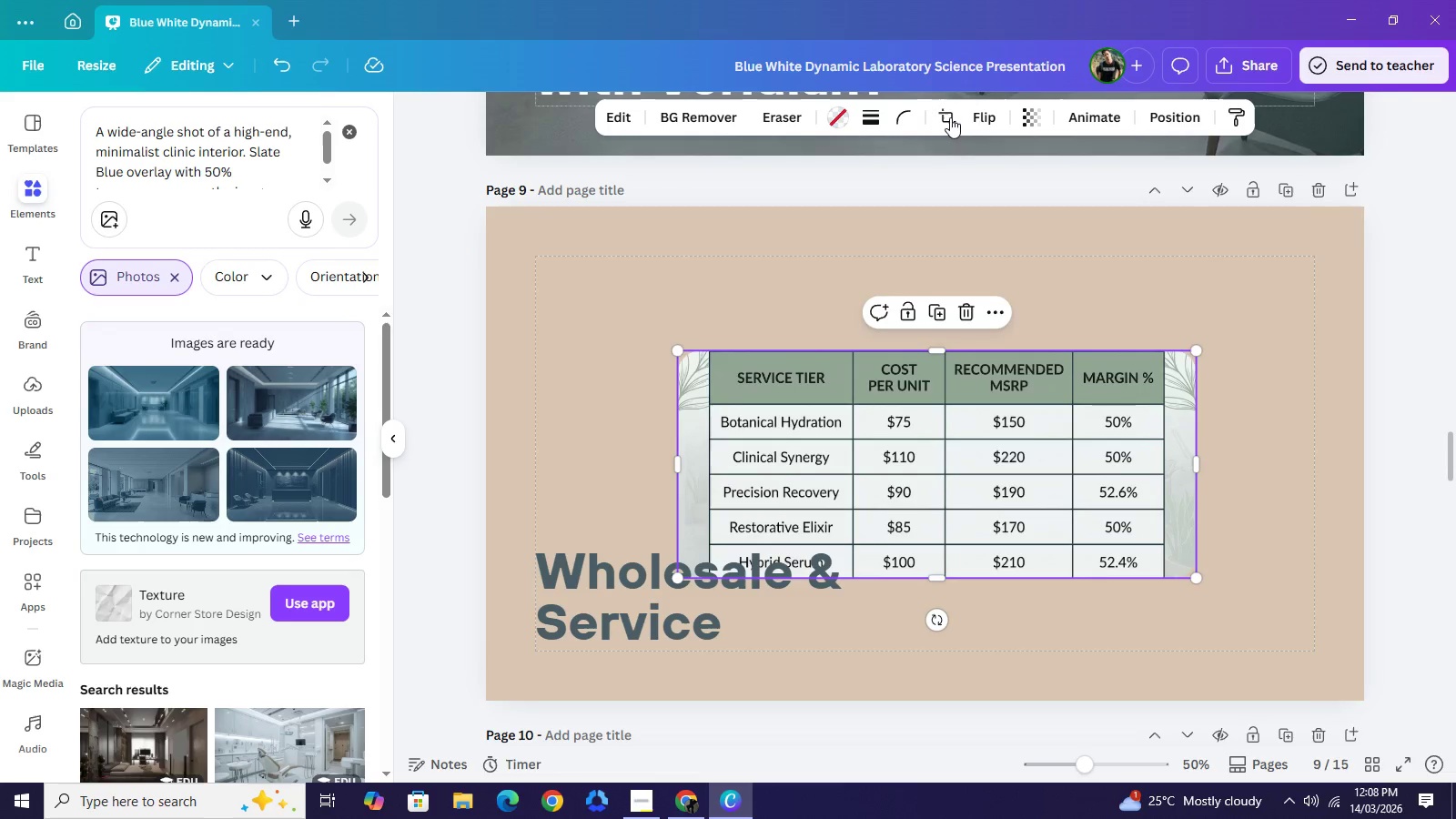 
left_click([953, 117])
 